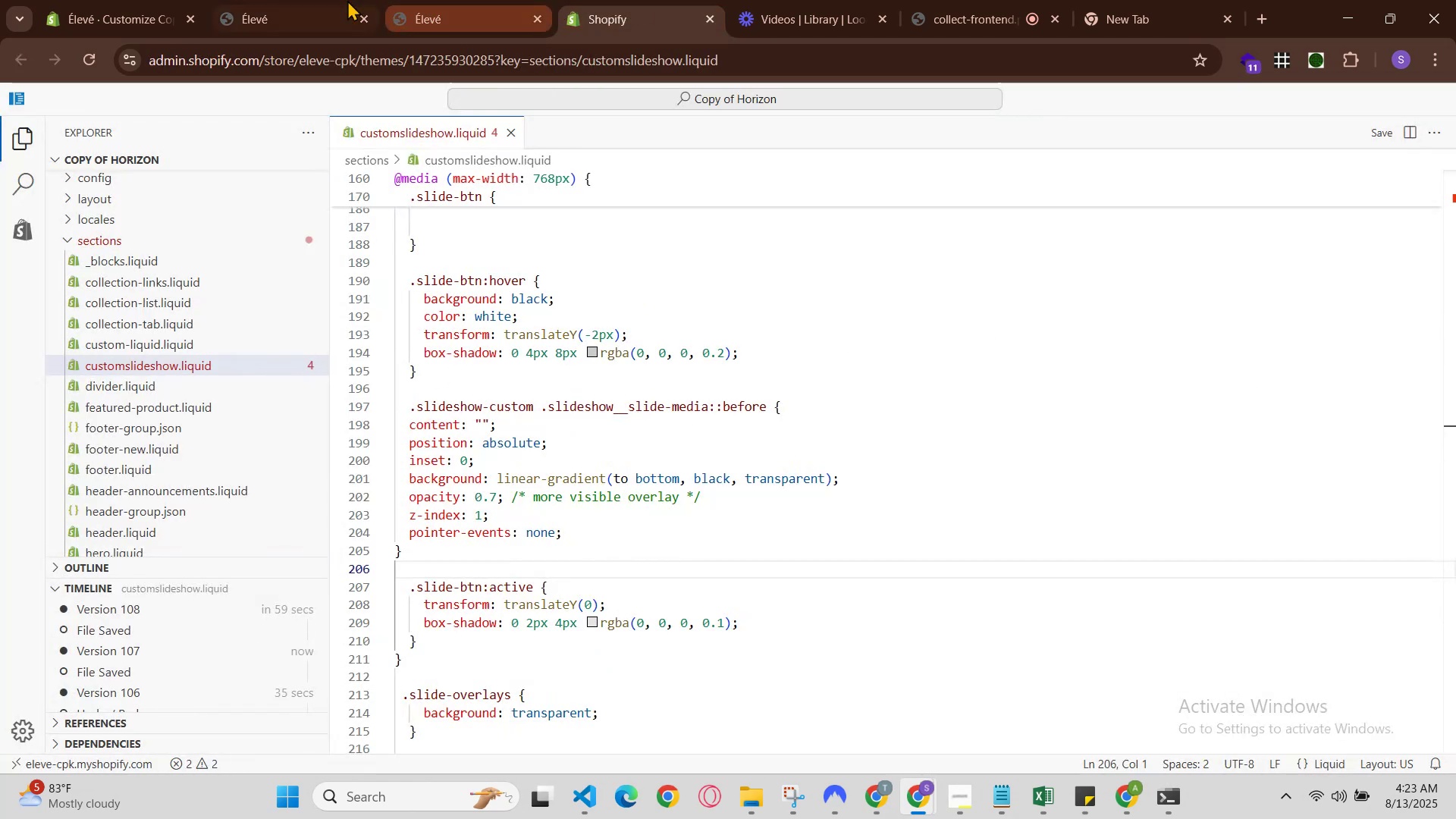 
left_click([315, 0])
 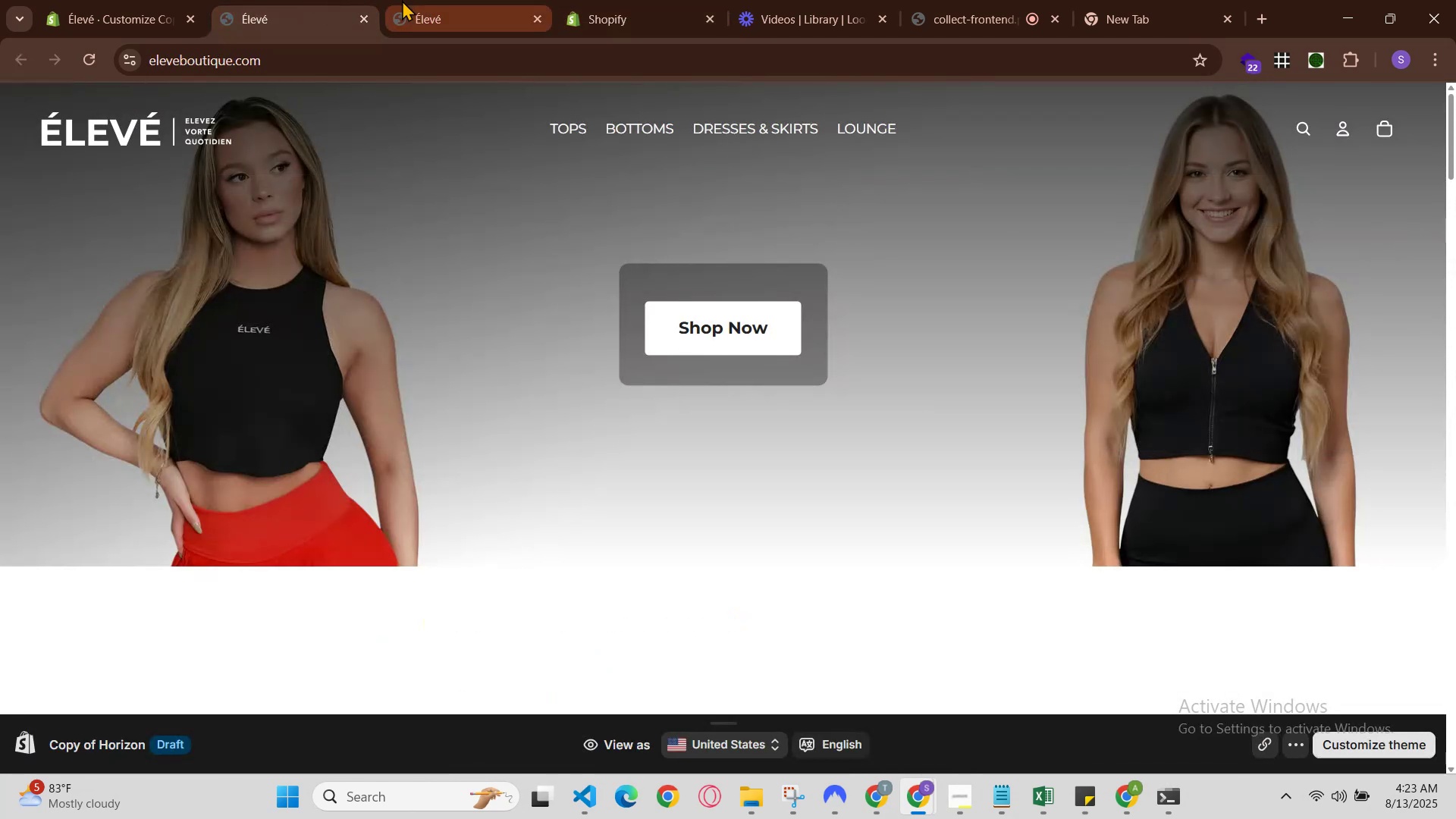 
key(Control+R)
 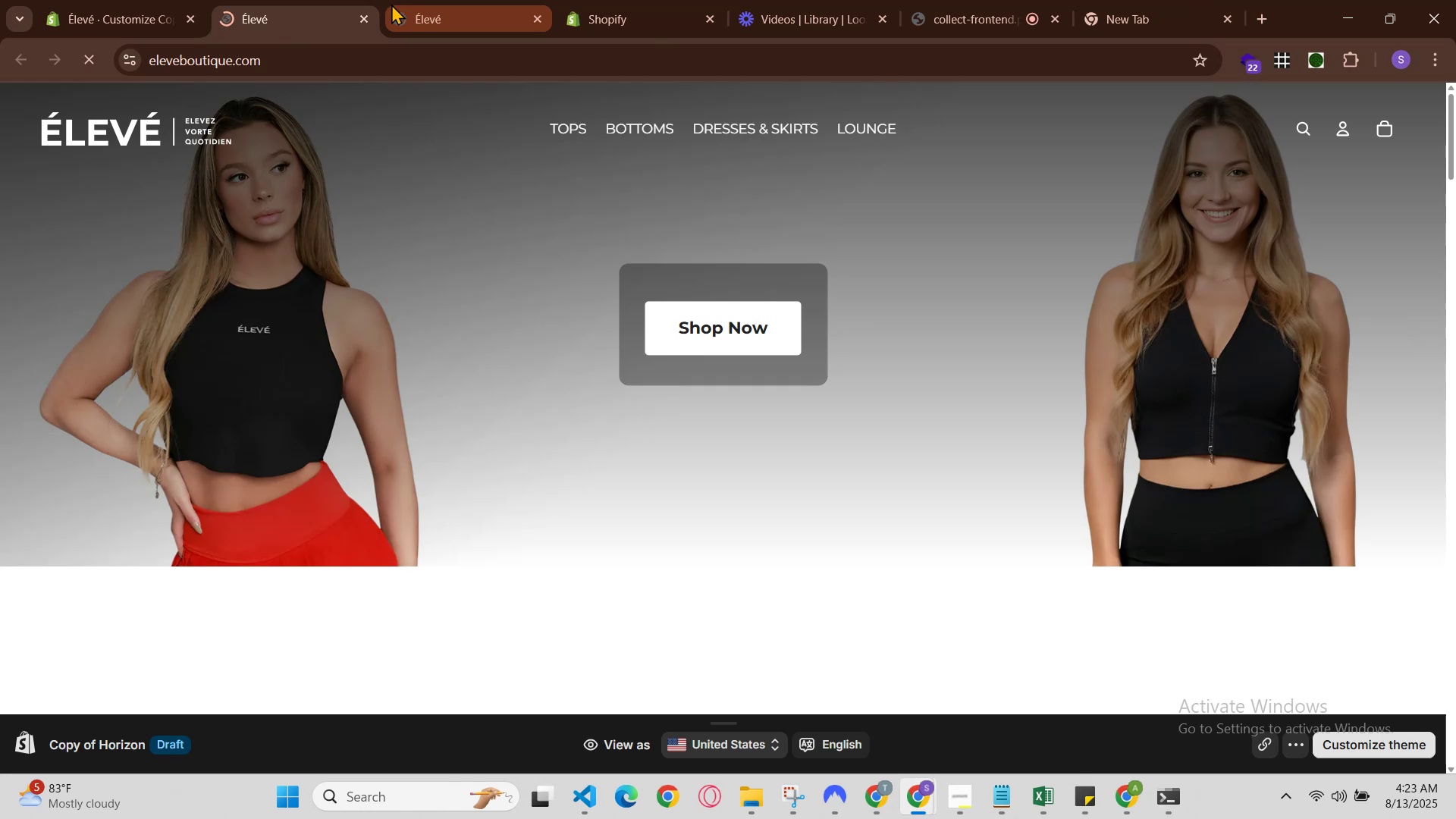 
right_click([407, 300])
 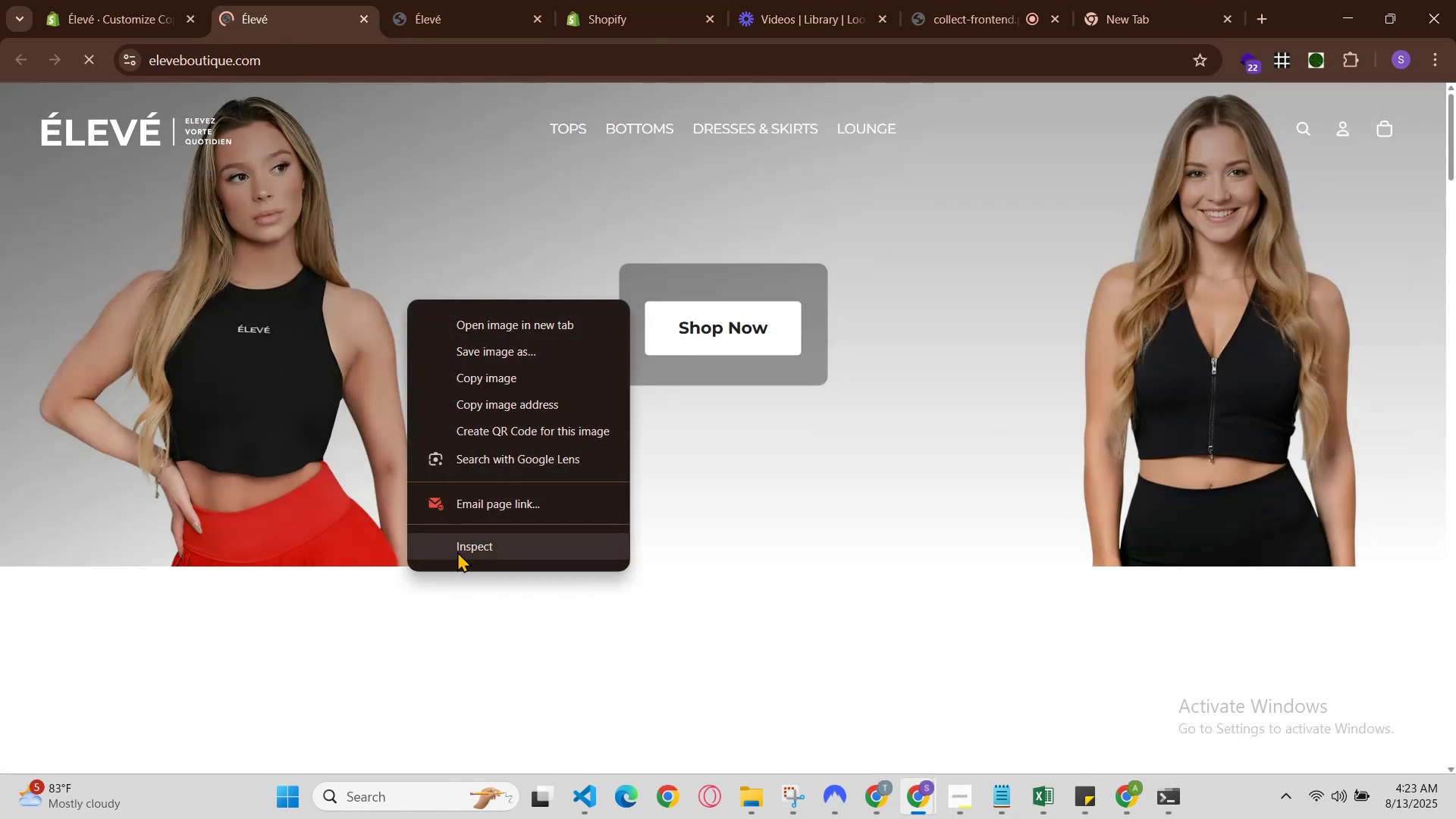 
left_click([457, 551])
 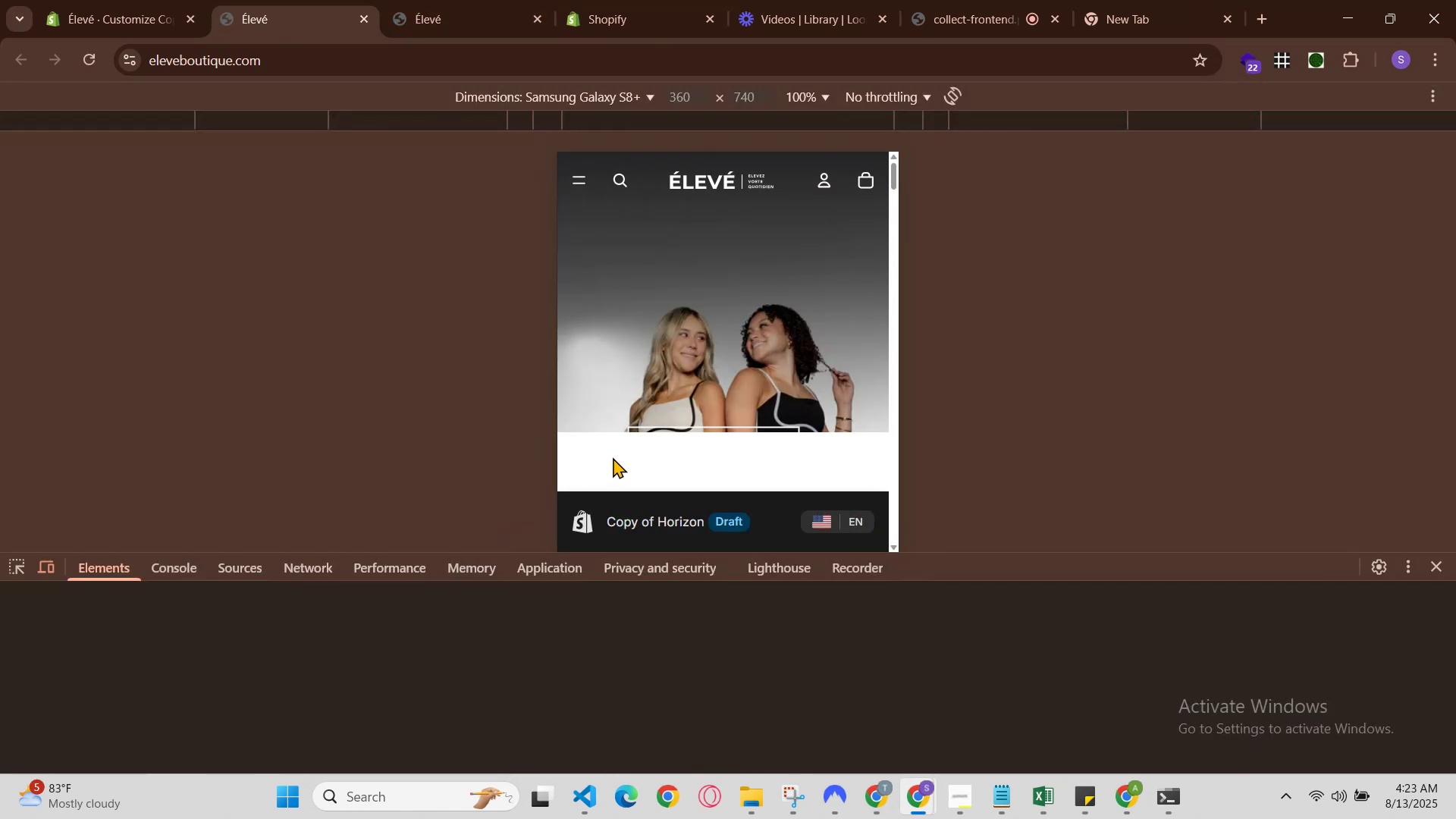 
scroll: coordinate [758, 386], scroll_direction: none, amount: 0.0
 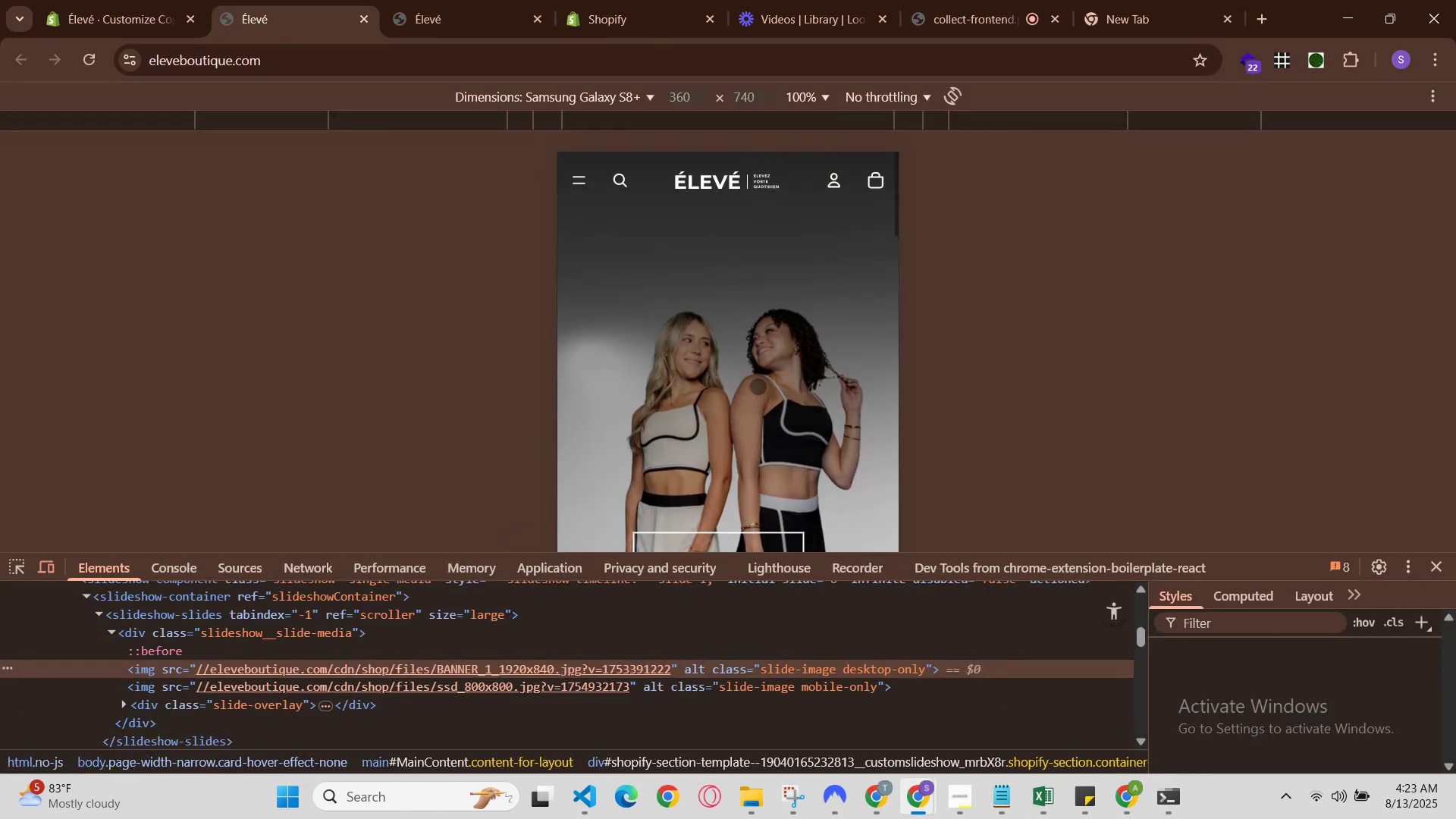 
scroll: coordinate [758, 386], scroll_direction: down, amount: 1.0
 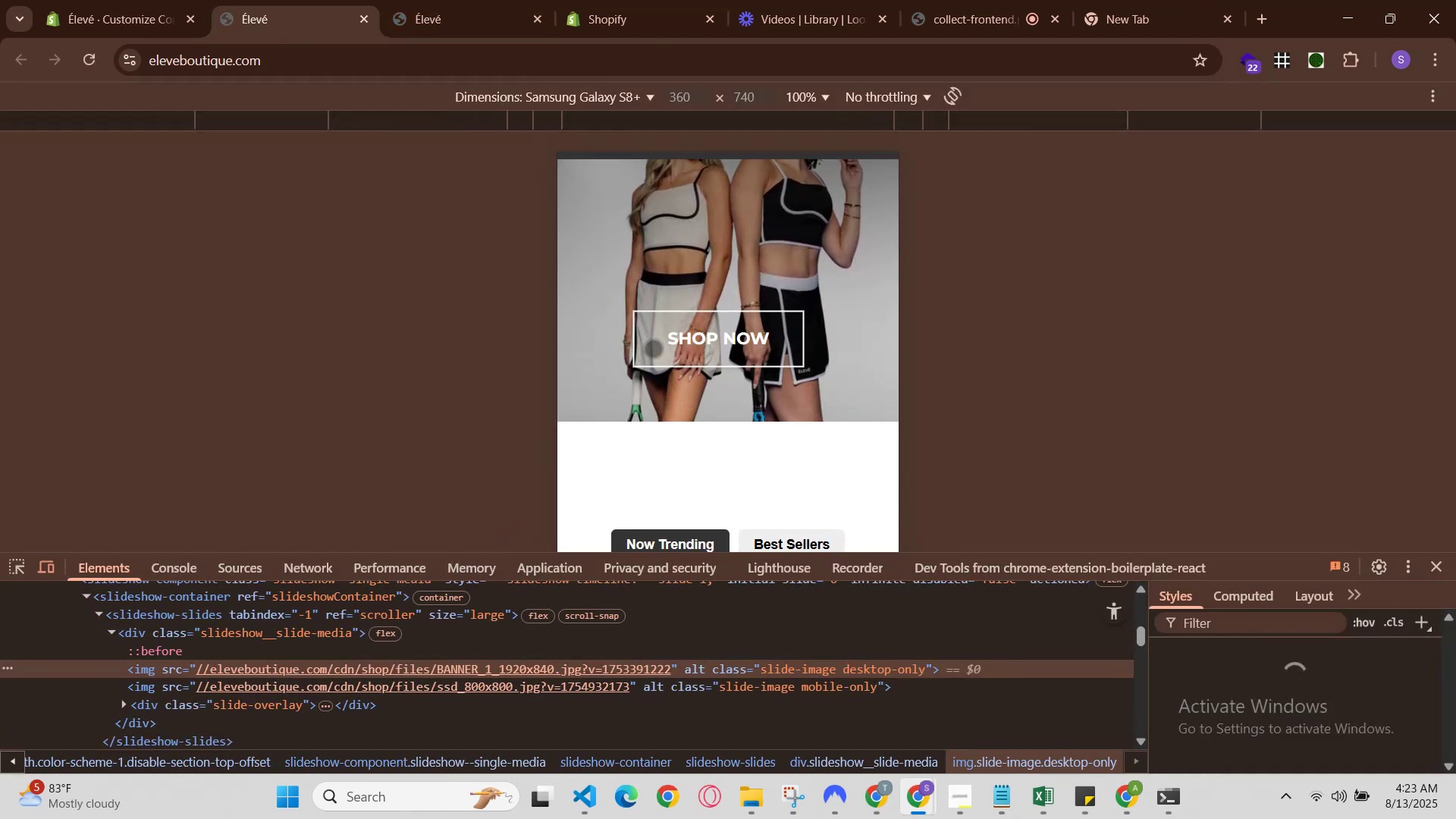 
left_click([441, 0])
 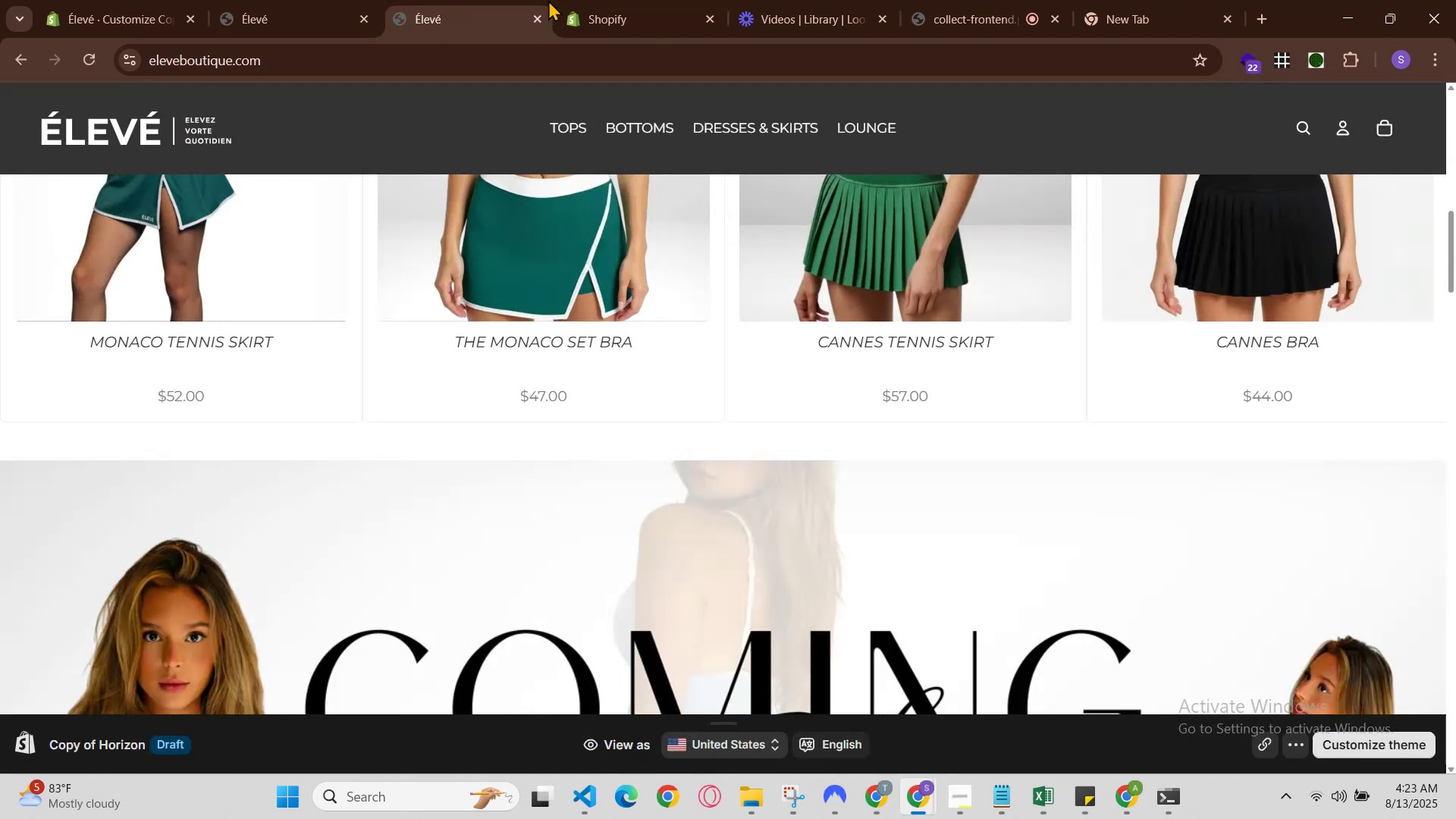 
left_click([569, 0])
 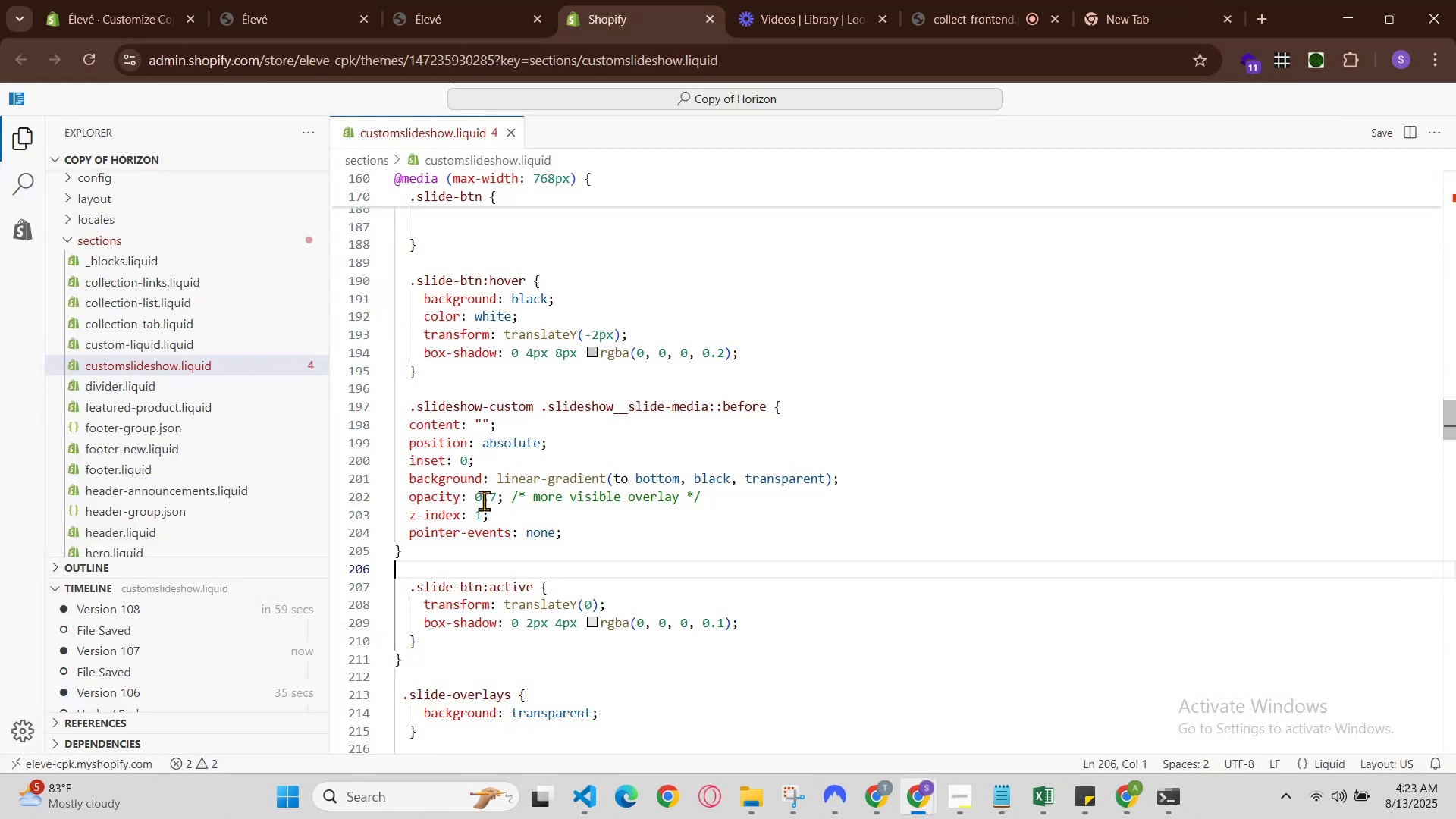 
left_click([494, 501])
 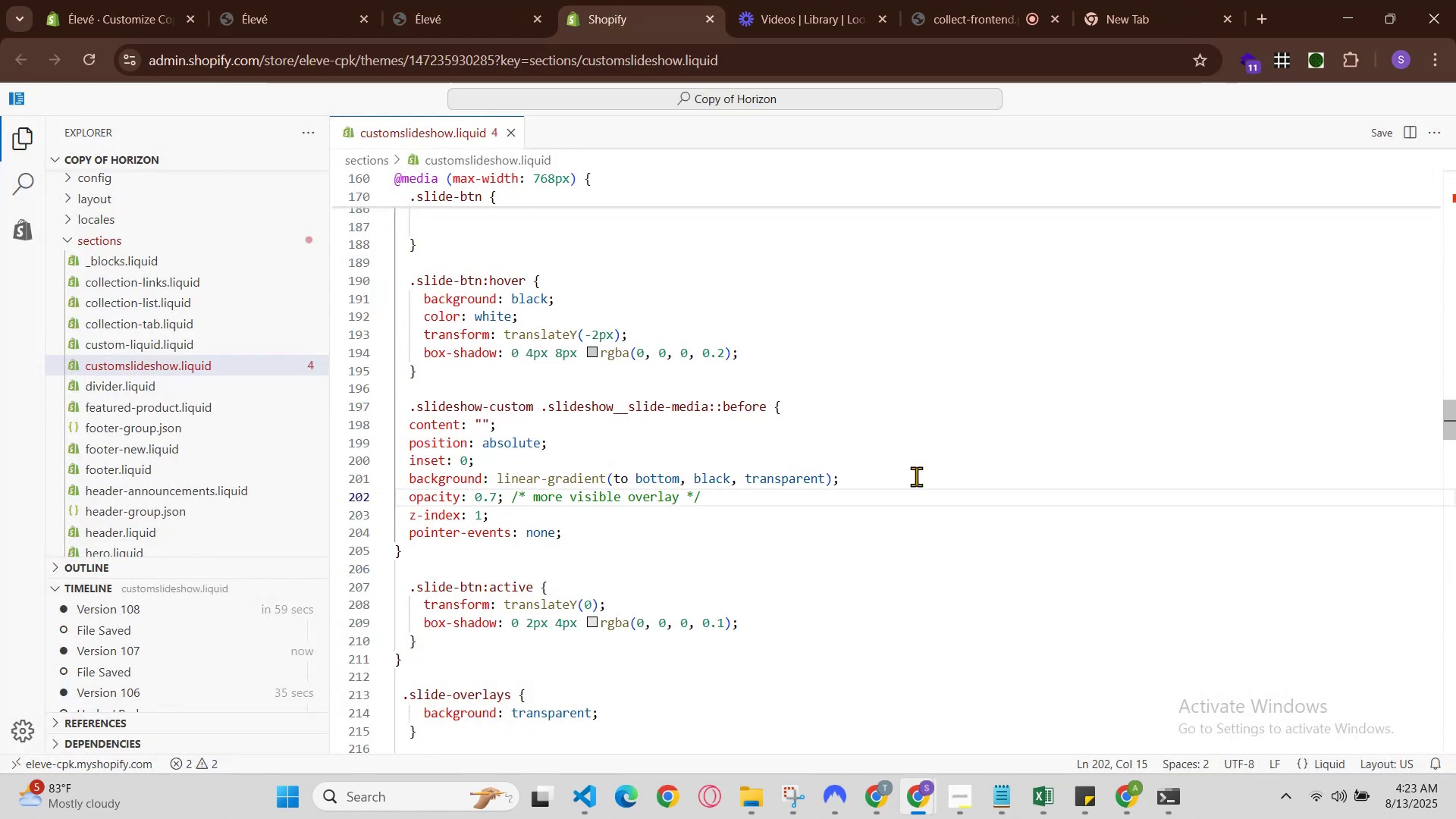 
key(Backspace)
 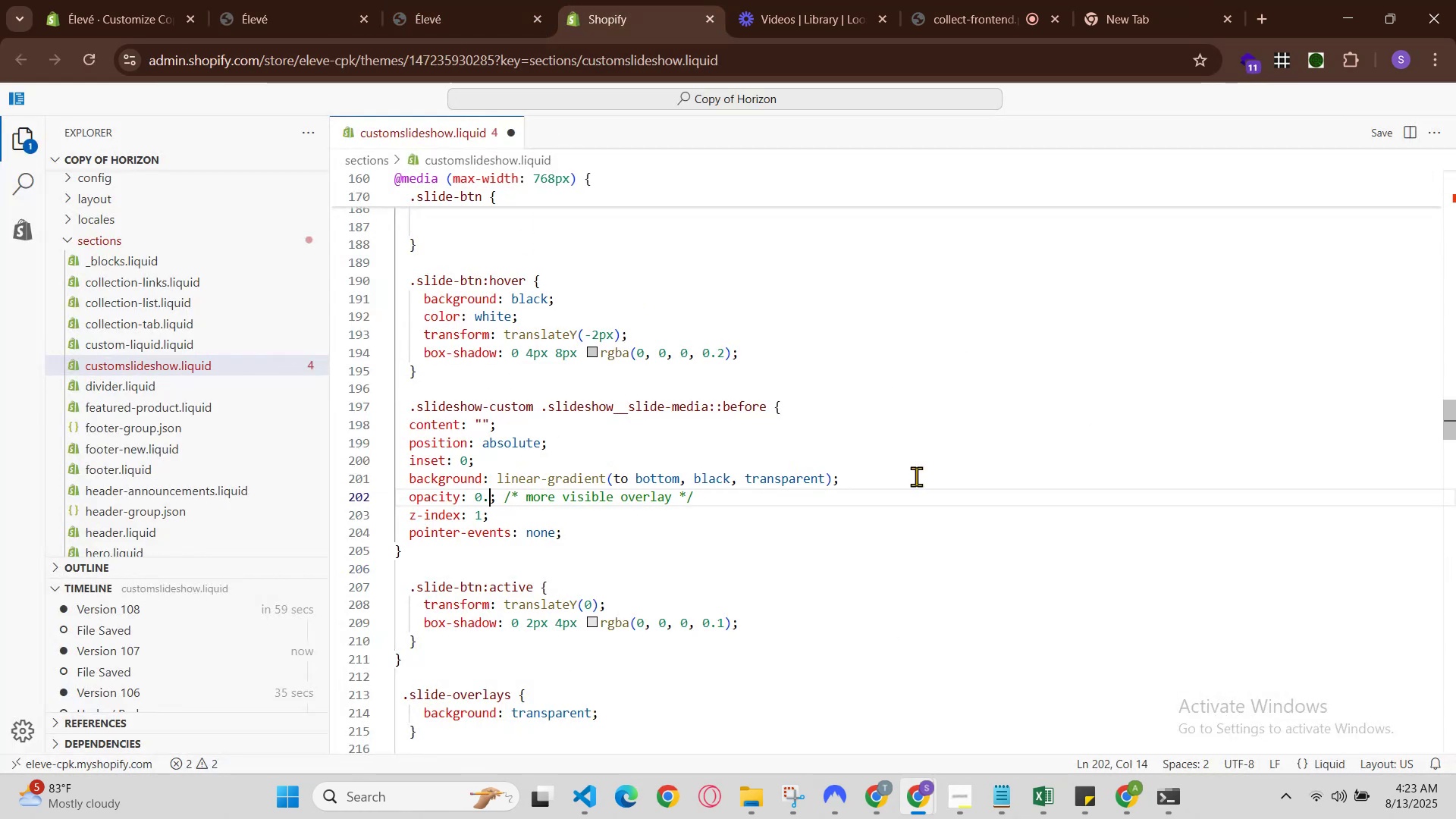 
key(Backspace)
 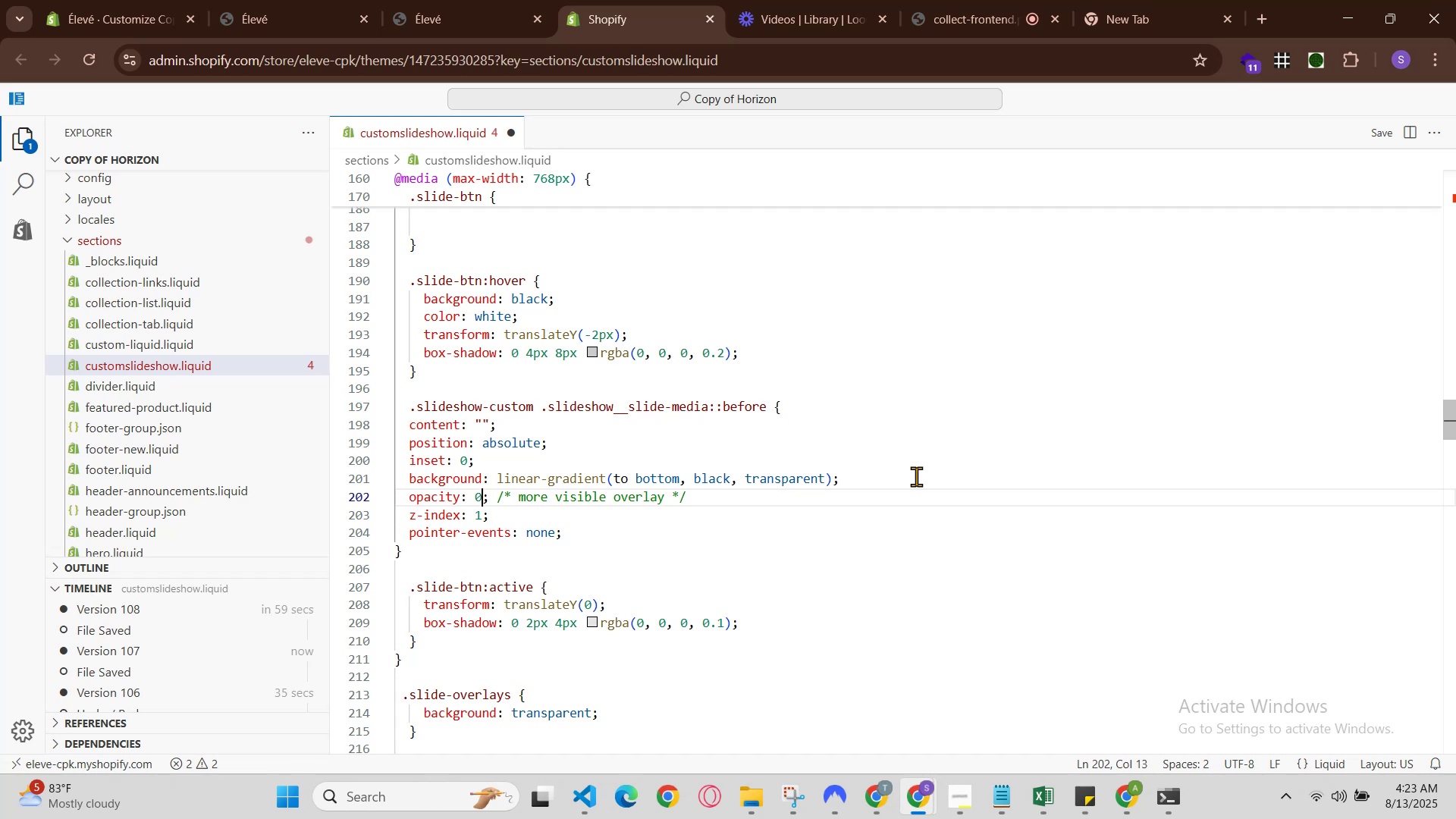 
key(Backspace)
 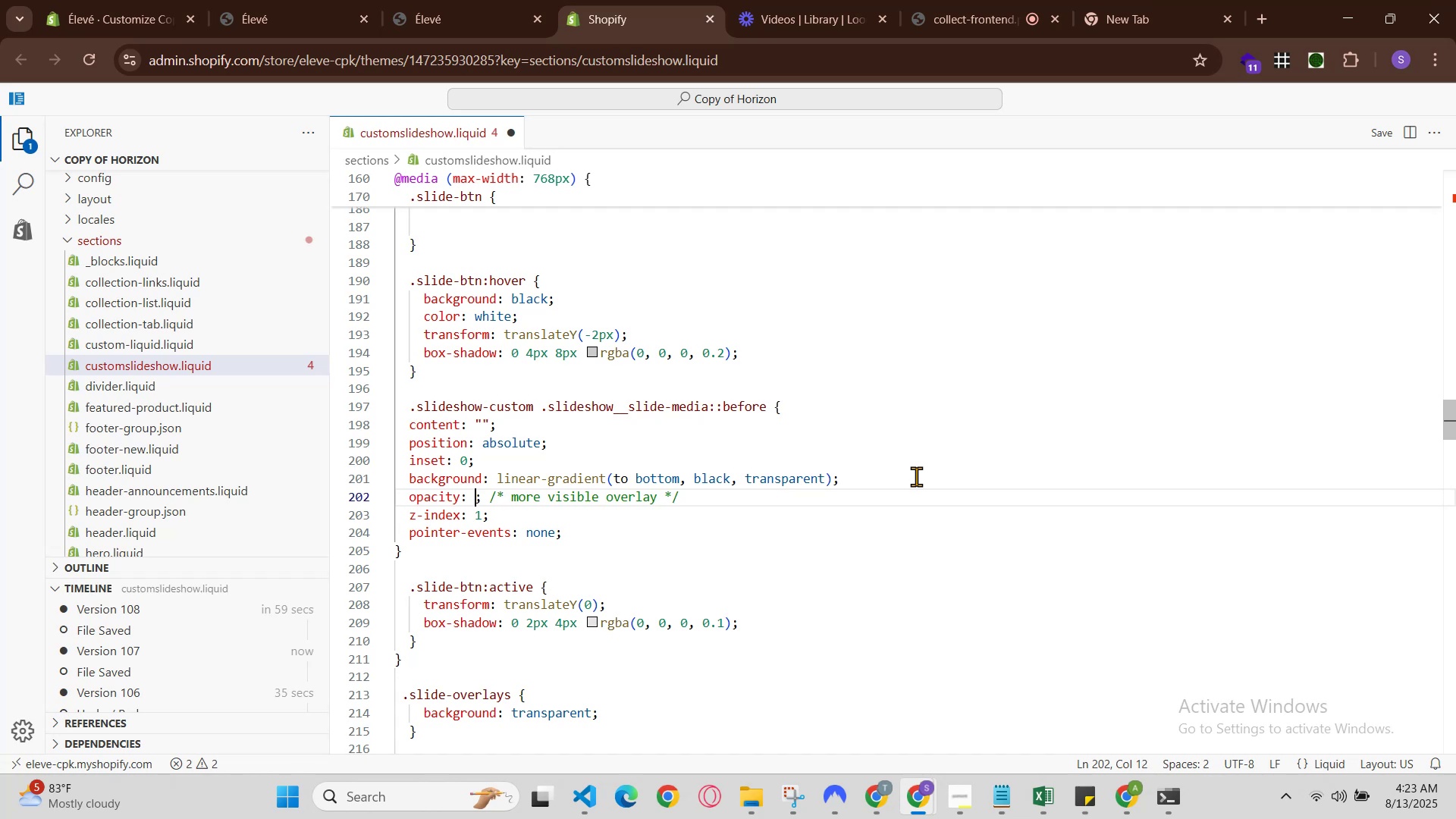 
key(1)
 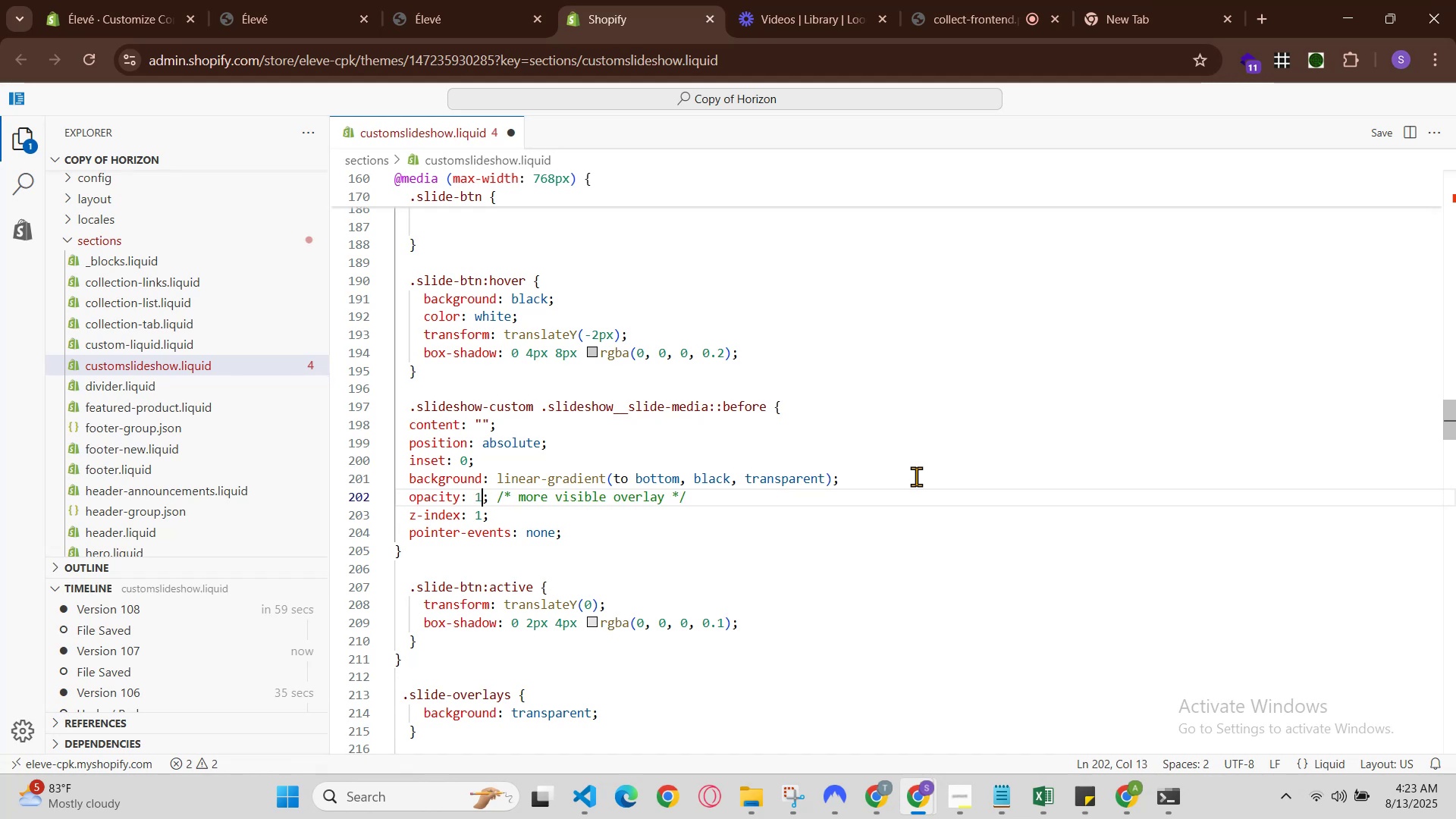 
hold_key(key=ControlLeft, duration=0.59)
 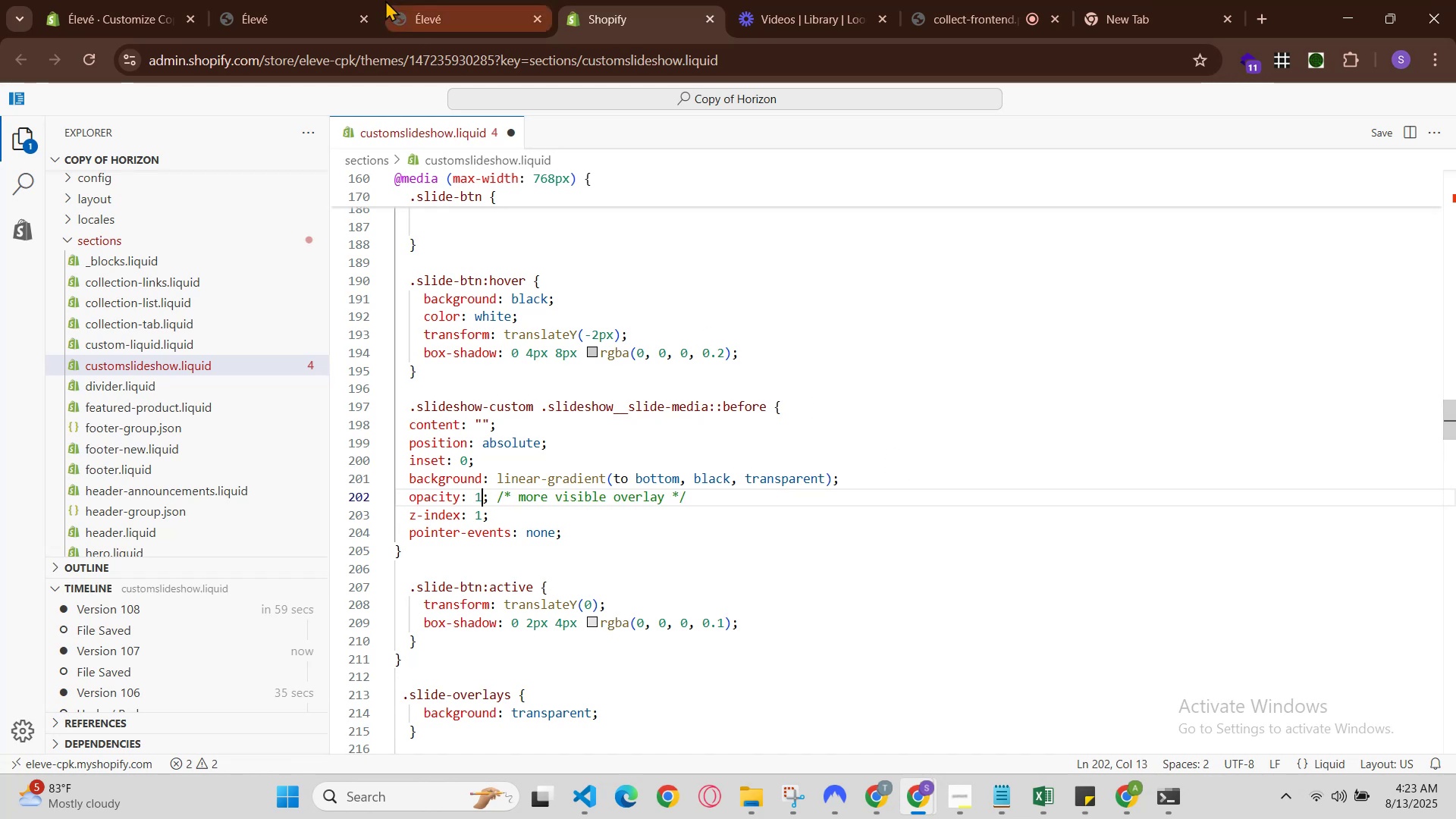 
hold_key(key=S, duration=0.36)
 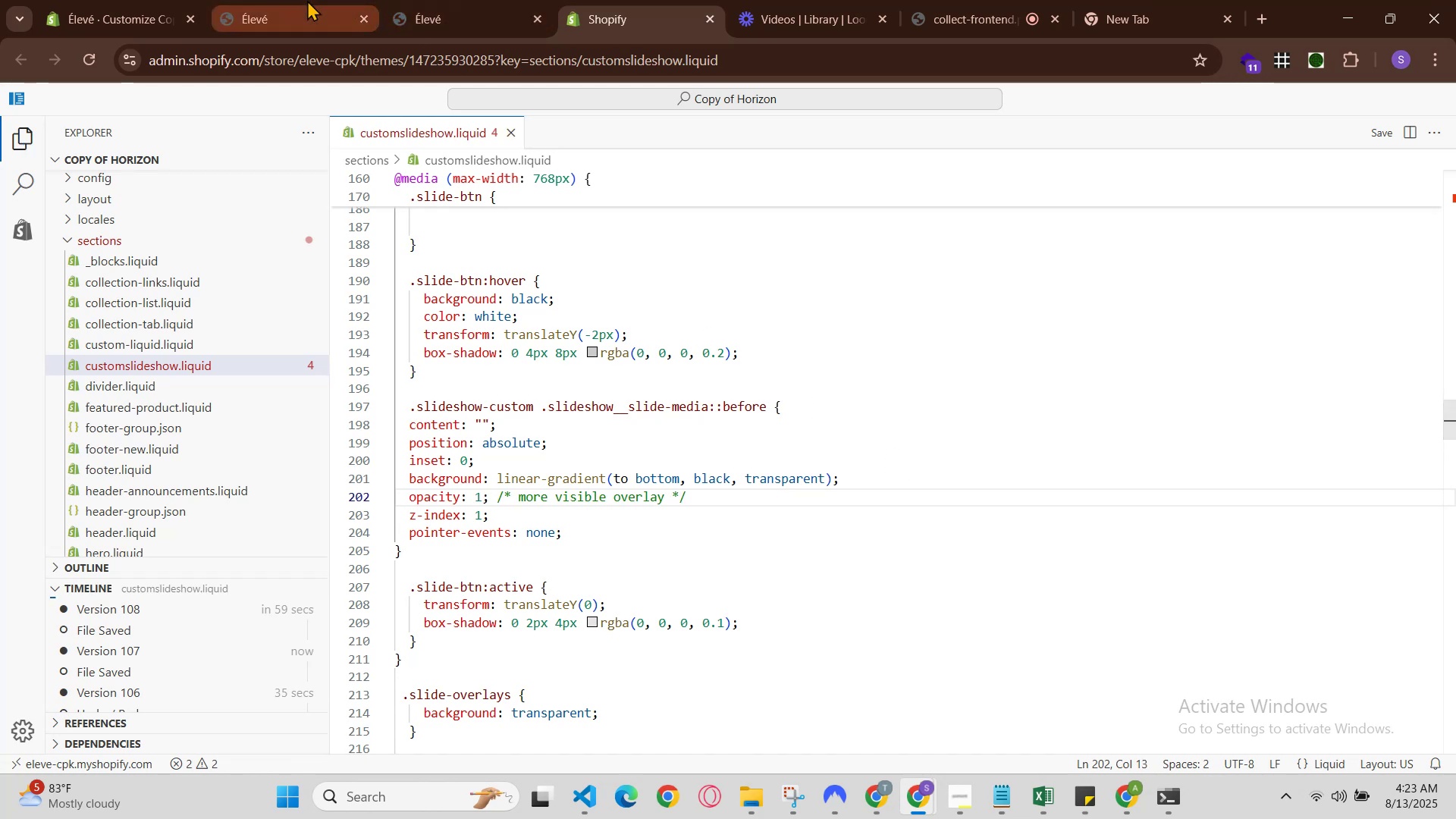 
left_click([285, 0])
 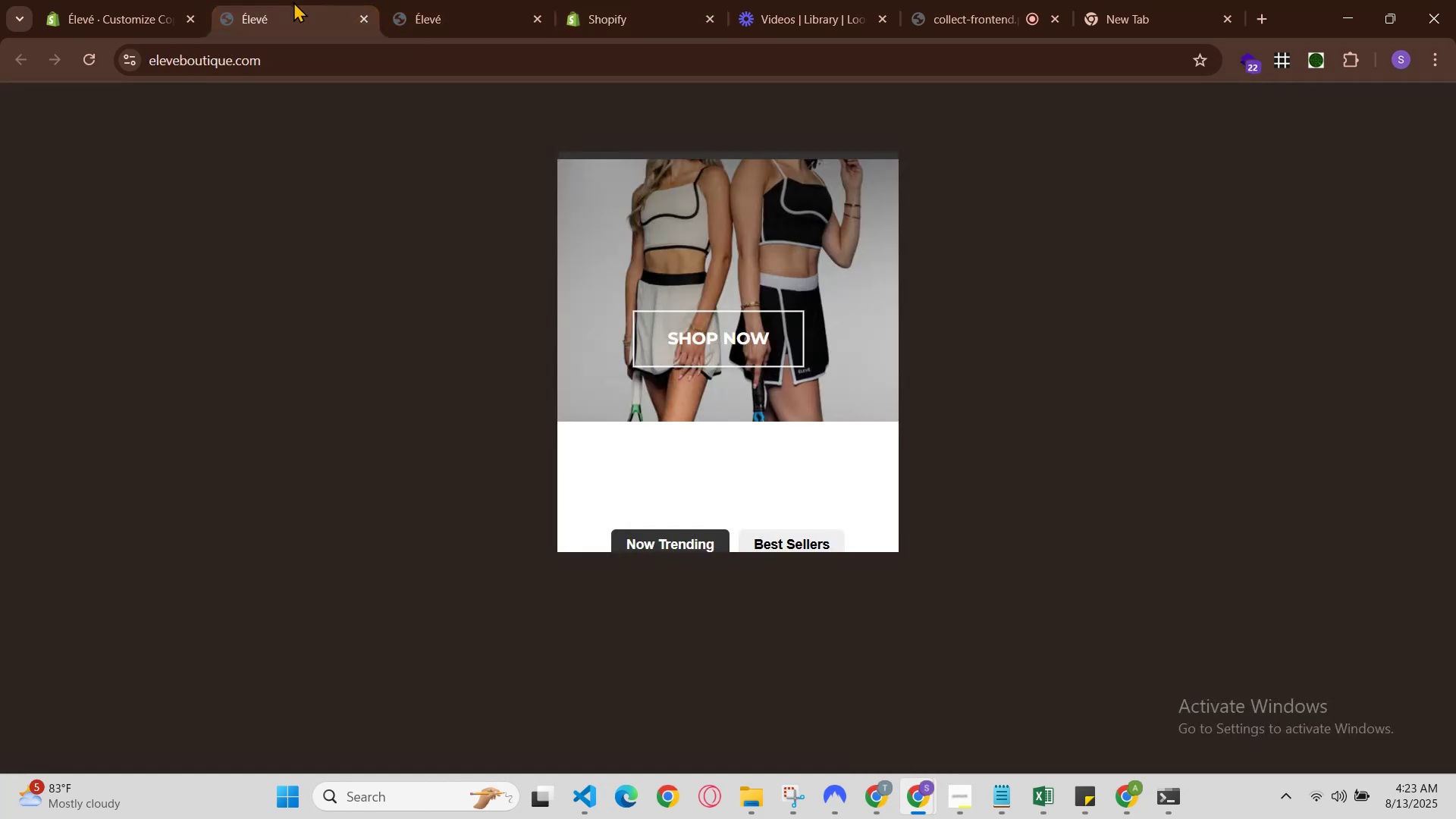 
key(Control+R)
 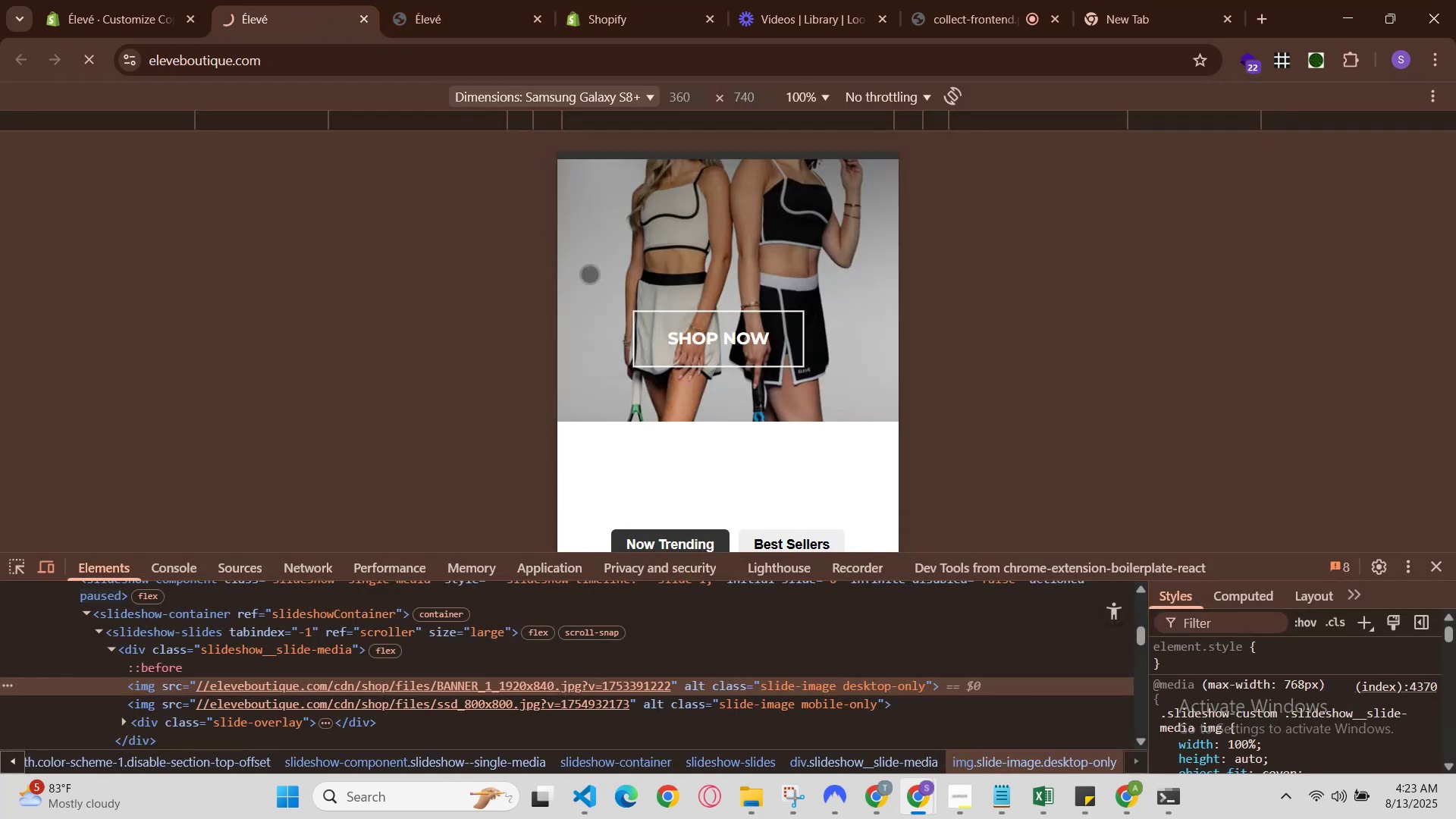 
scroll: coordinate [625, 295], scroll_direction: up, amount: 2.0
 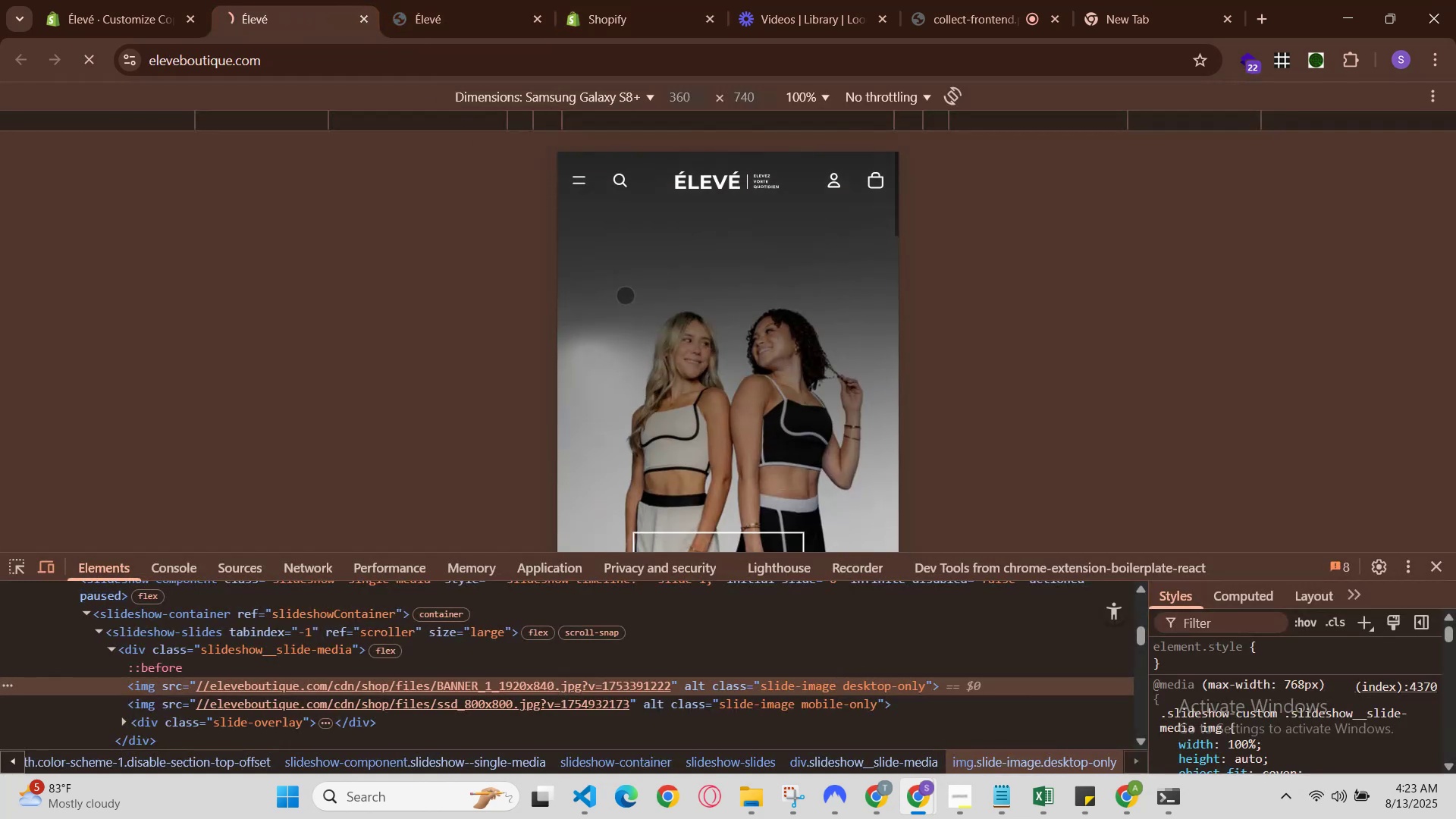 
scroll: coordinate [625, 295], scroll_direction: down, amount: 2.0
 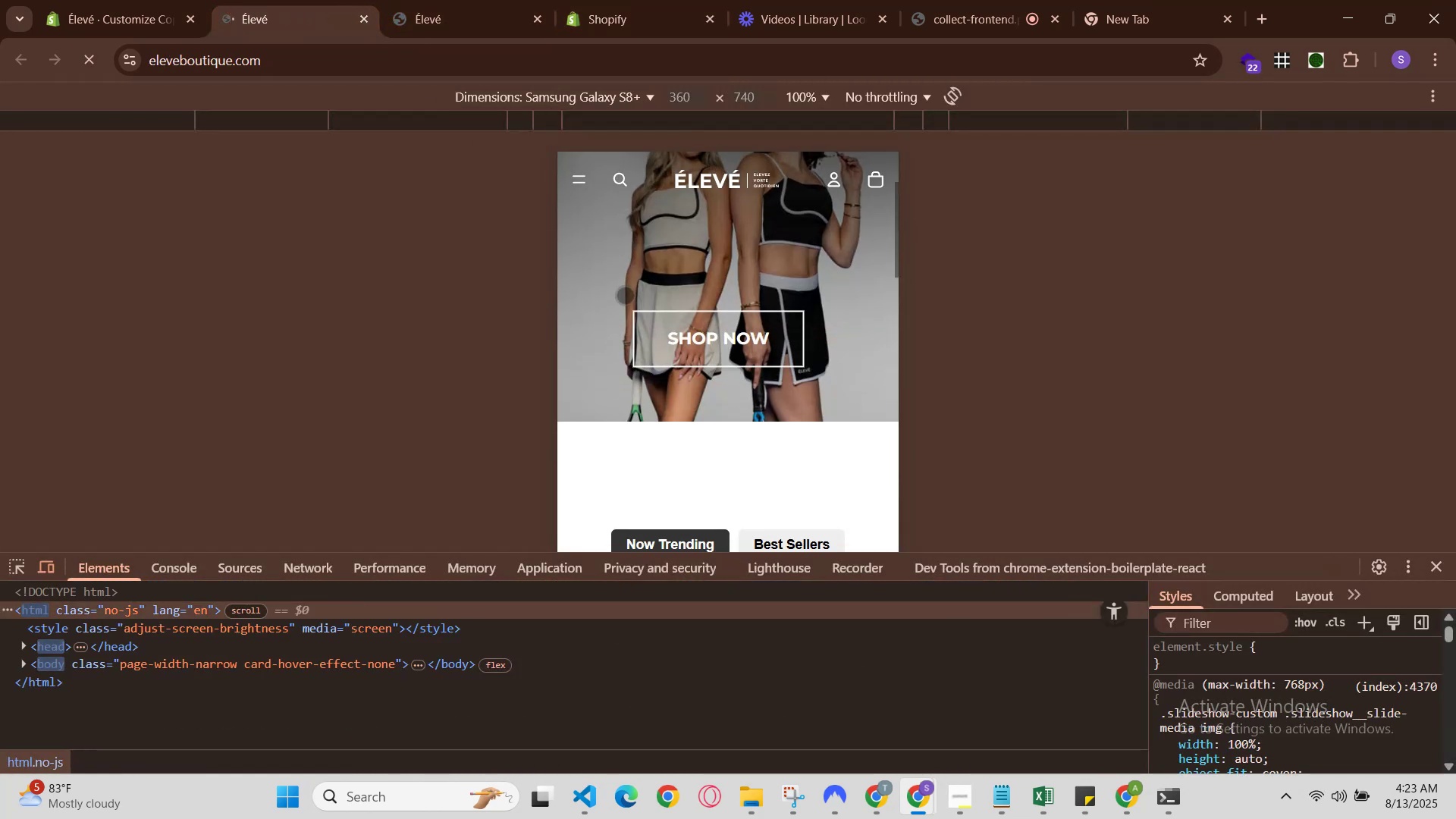 
scroll: coordinate [624, 296], scroll_direction: up, amount: 1.0
 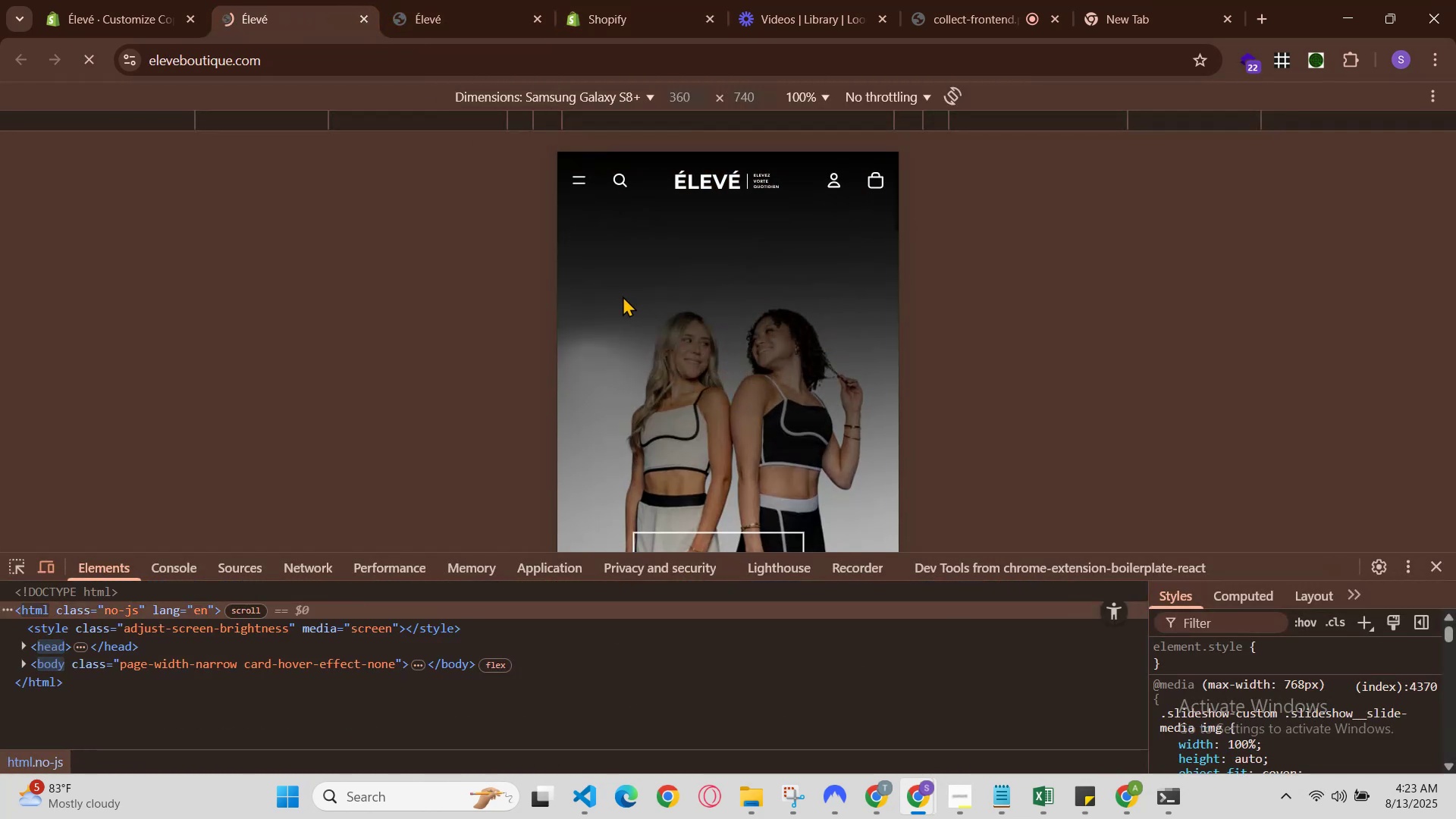 
scroll: coordinate [620, 297], scroll_direction: down, amount: 1.0
 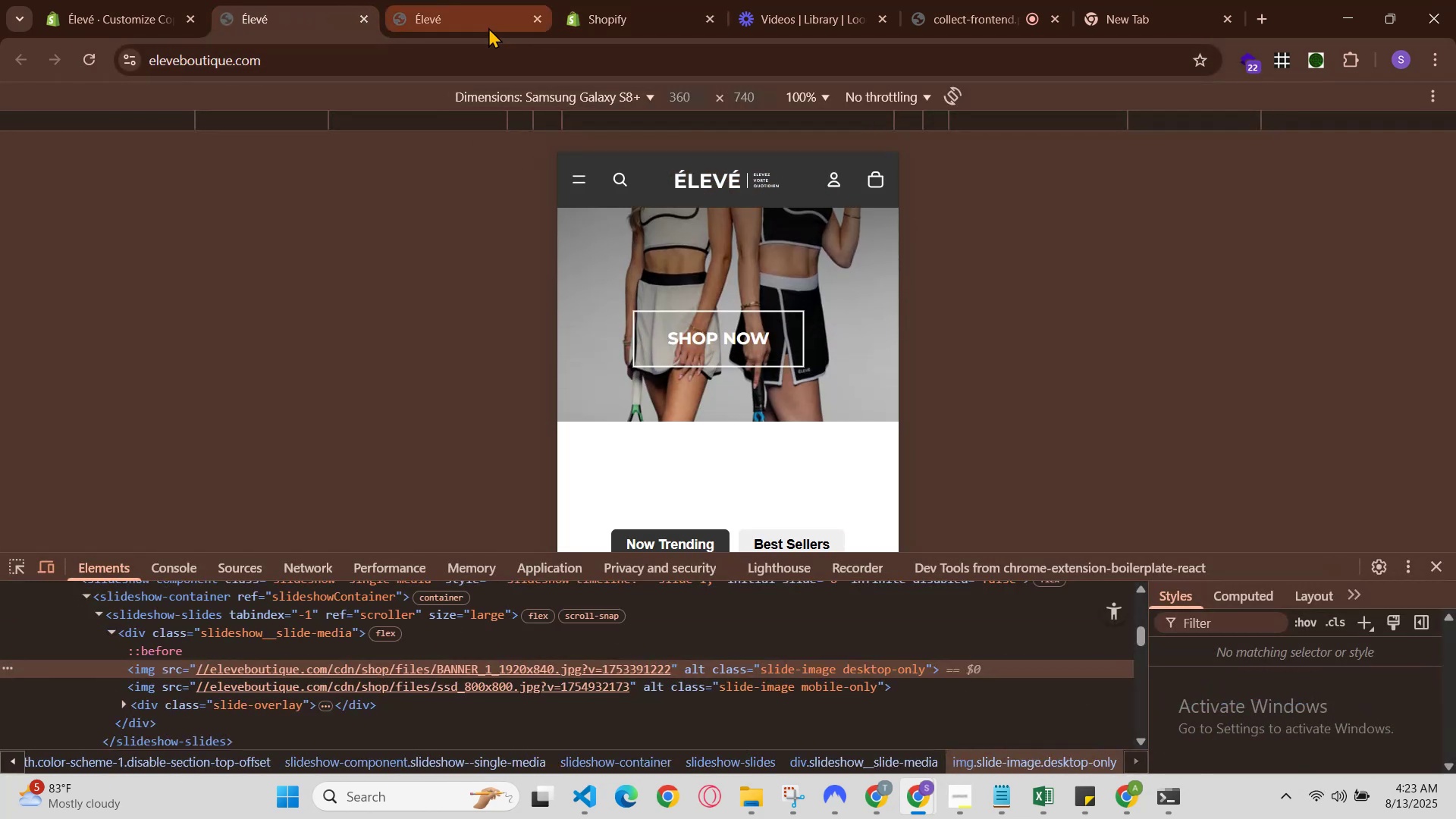 
left_click([884, 791])
 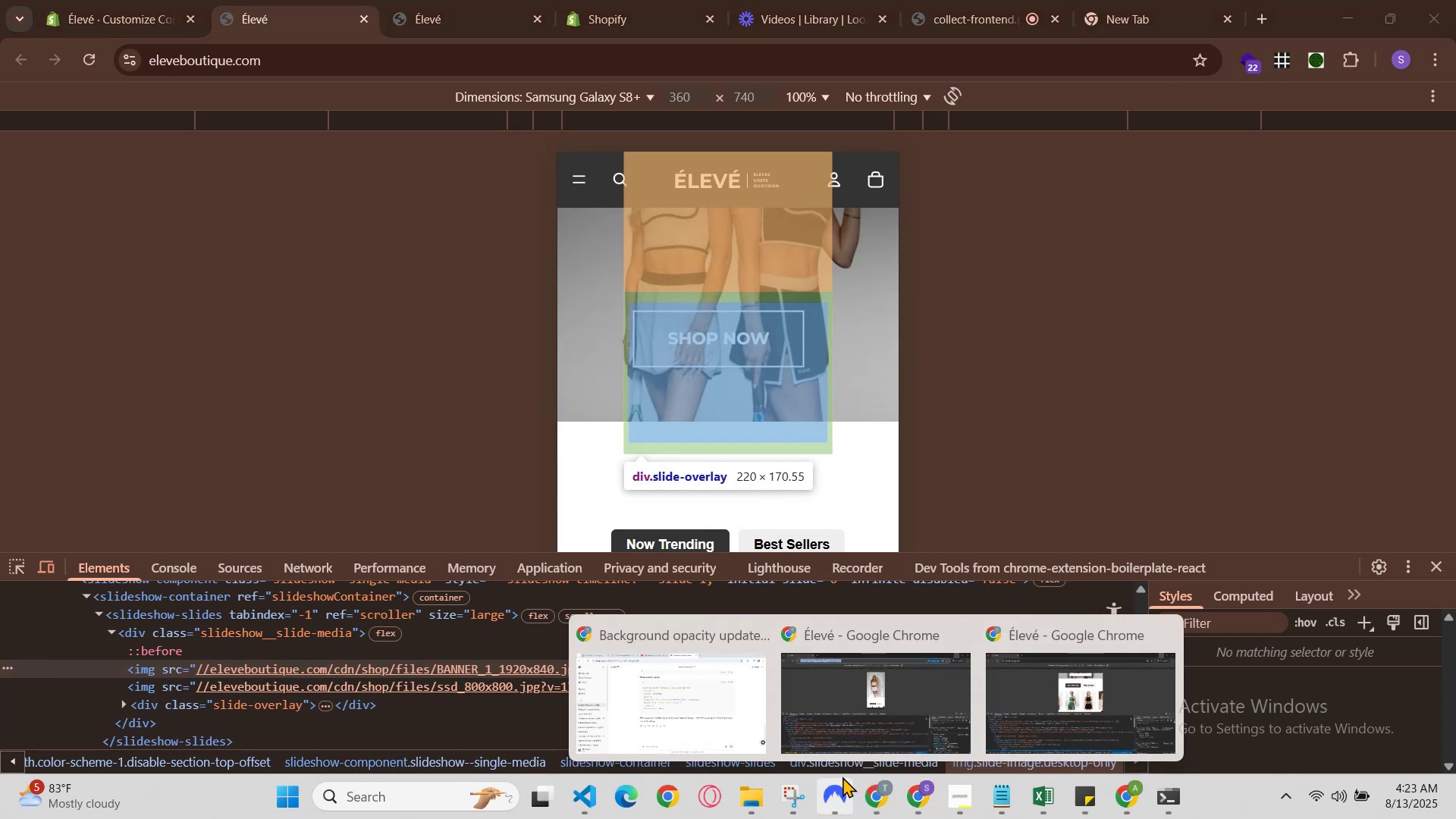 
left_click([726, 708])
 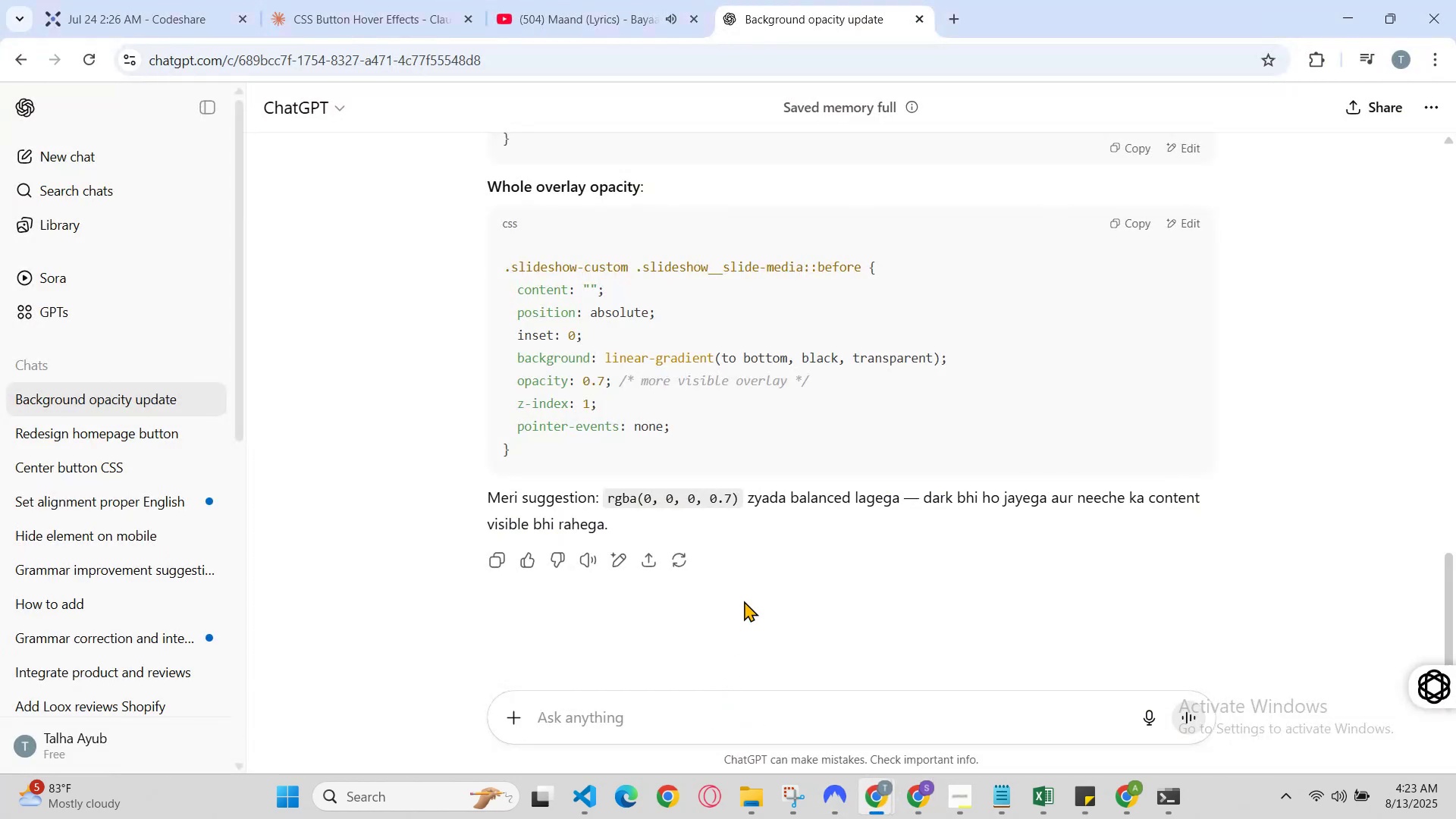 
scroll: coordinate [757, 494], scroll_direction: up, amount: 2.0
 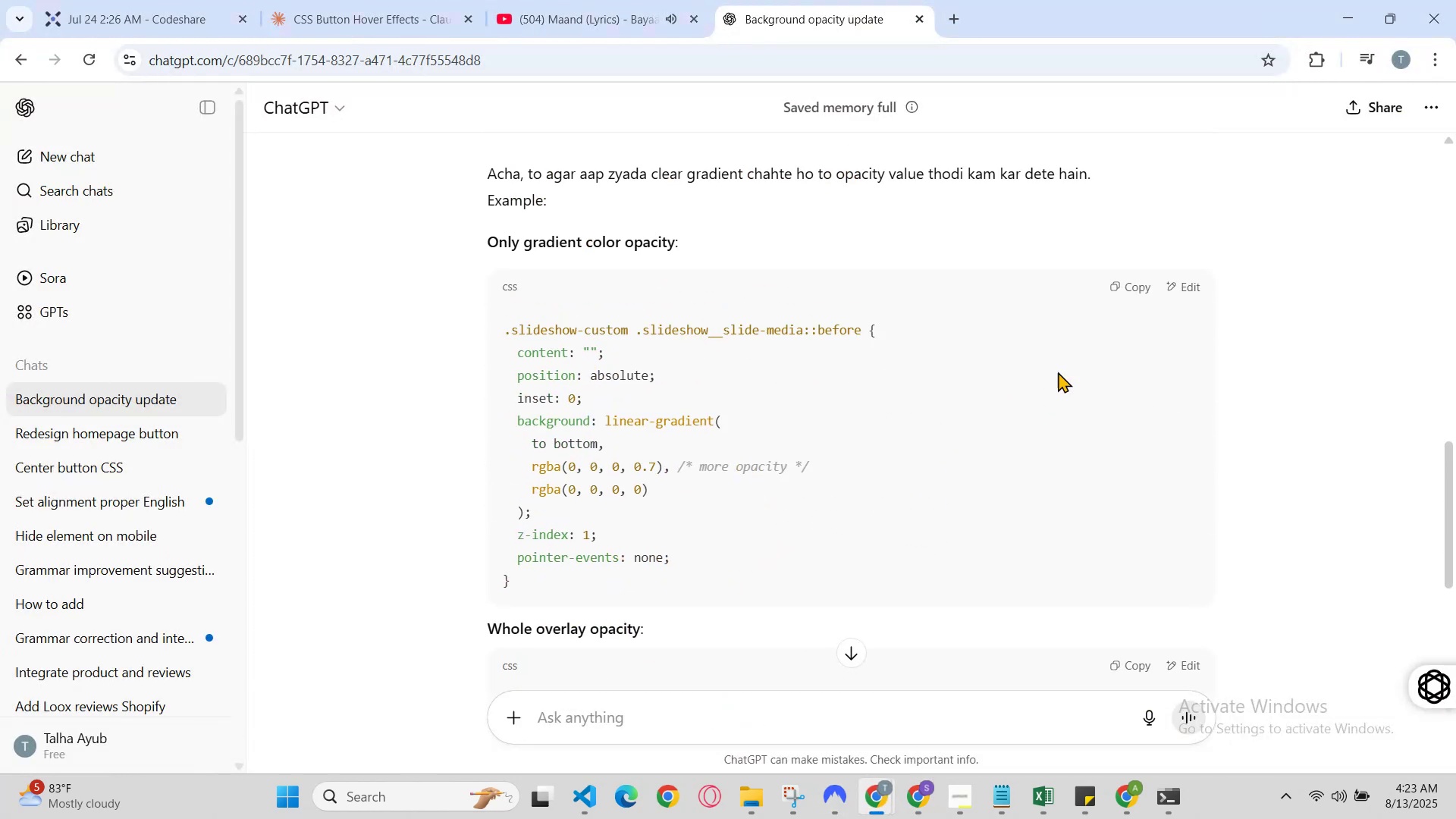 
left_click([1131, 285])
 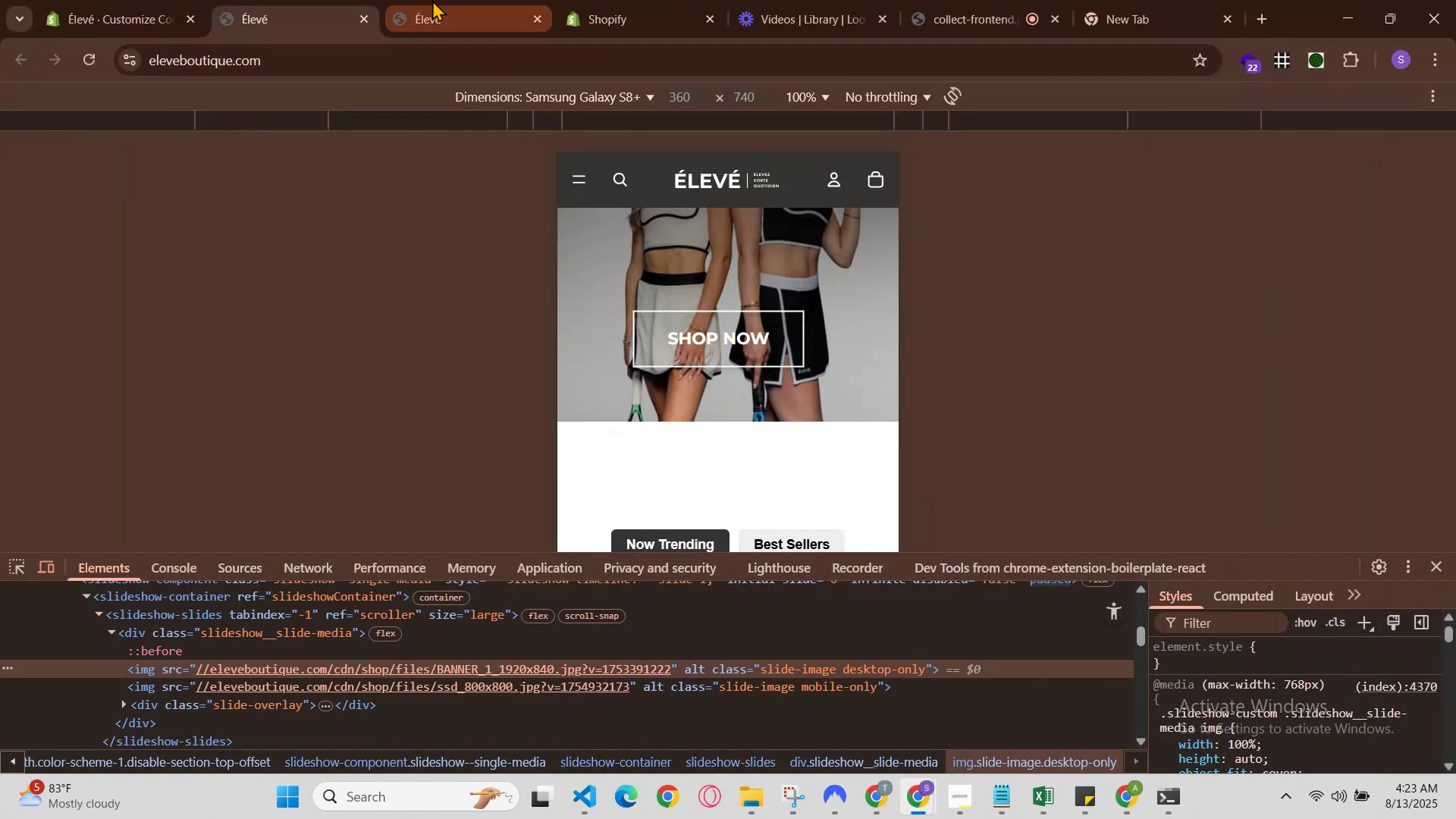 
key(Control+Z)
 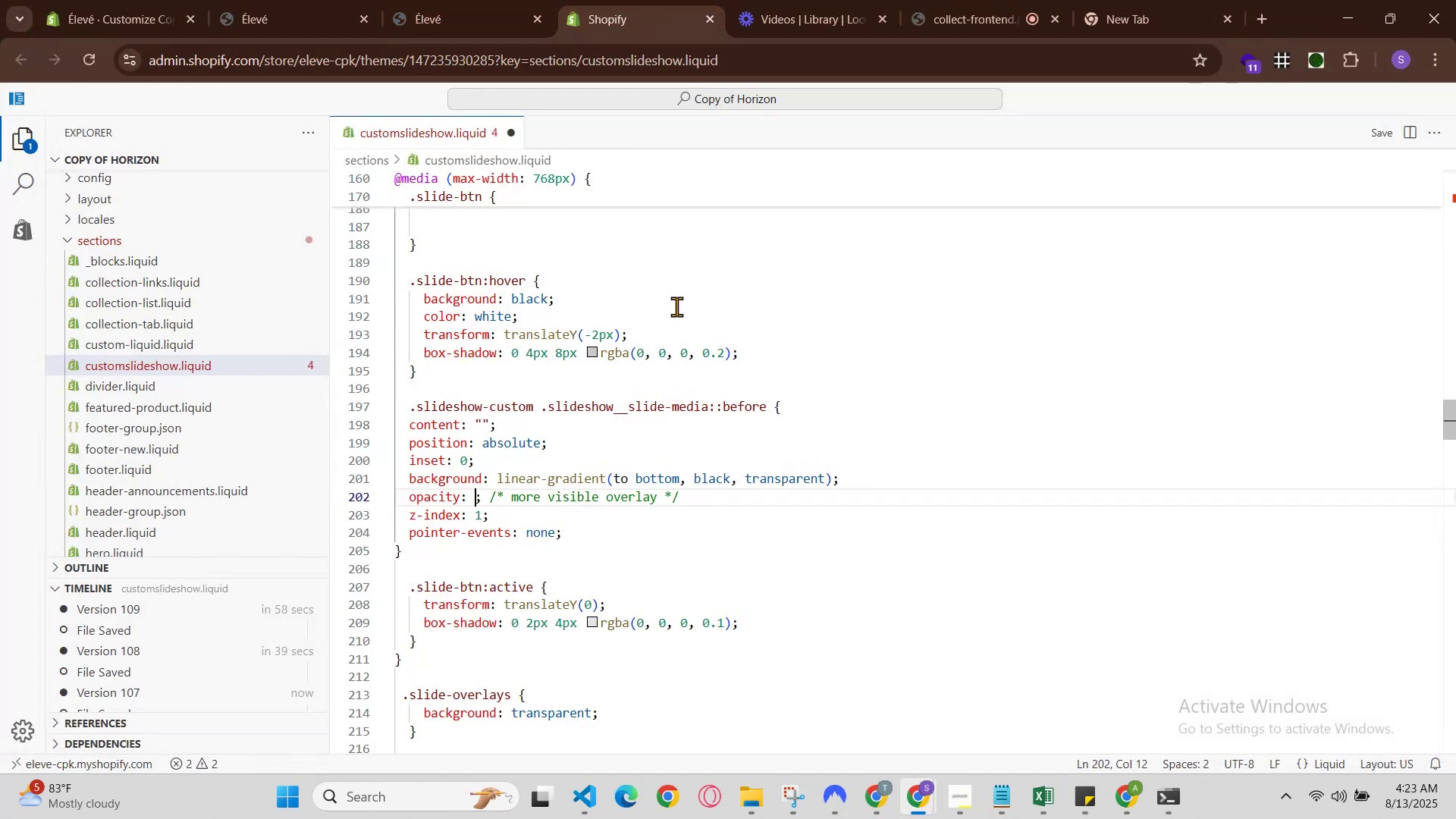 
key(Control+Z)
 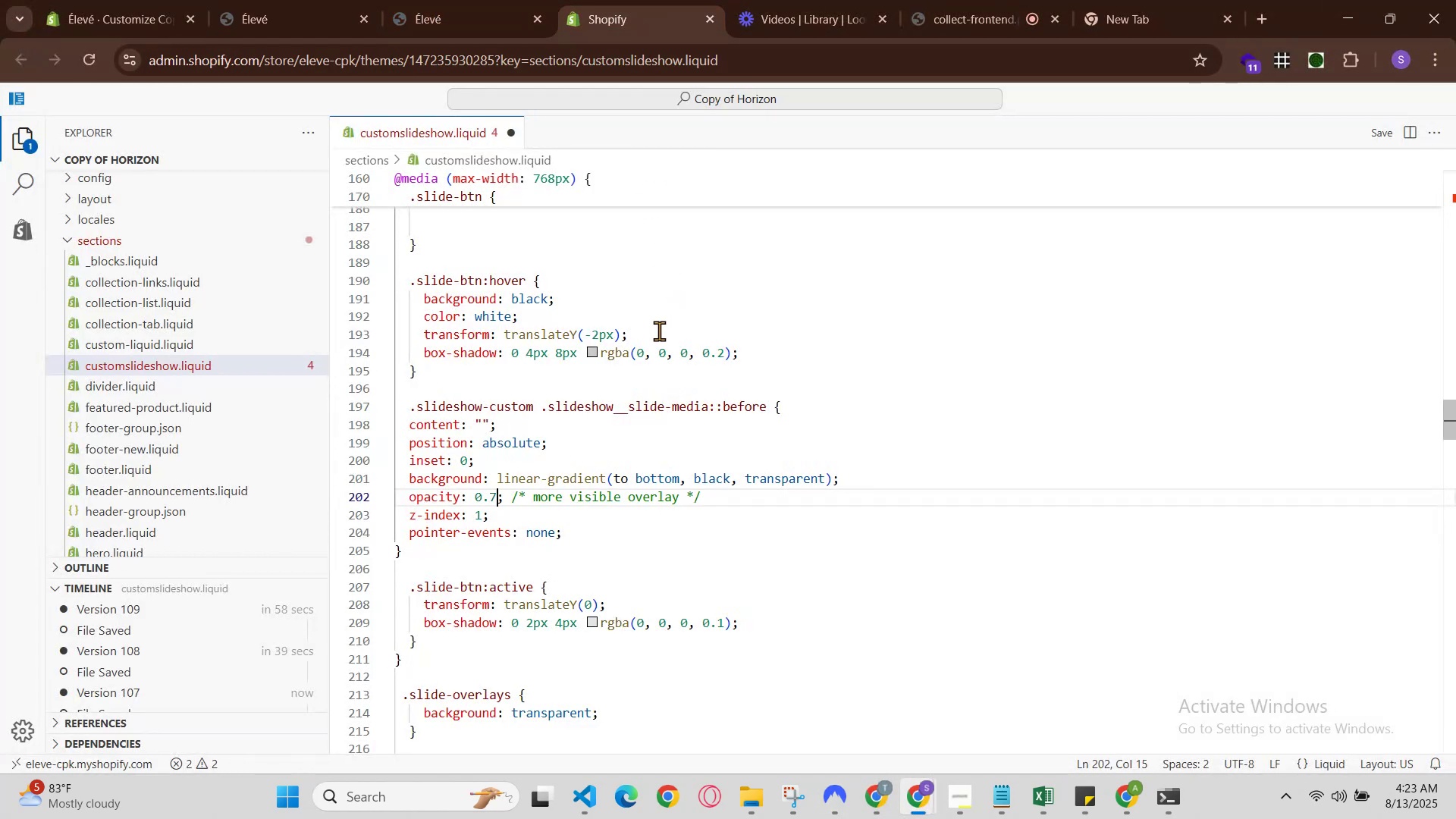 
key(Control+Z)
 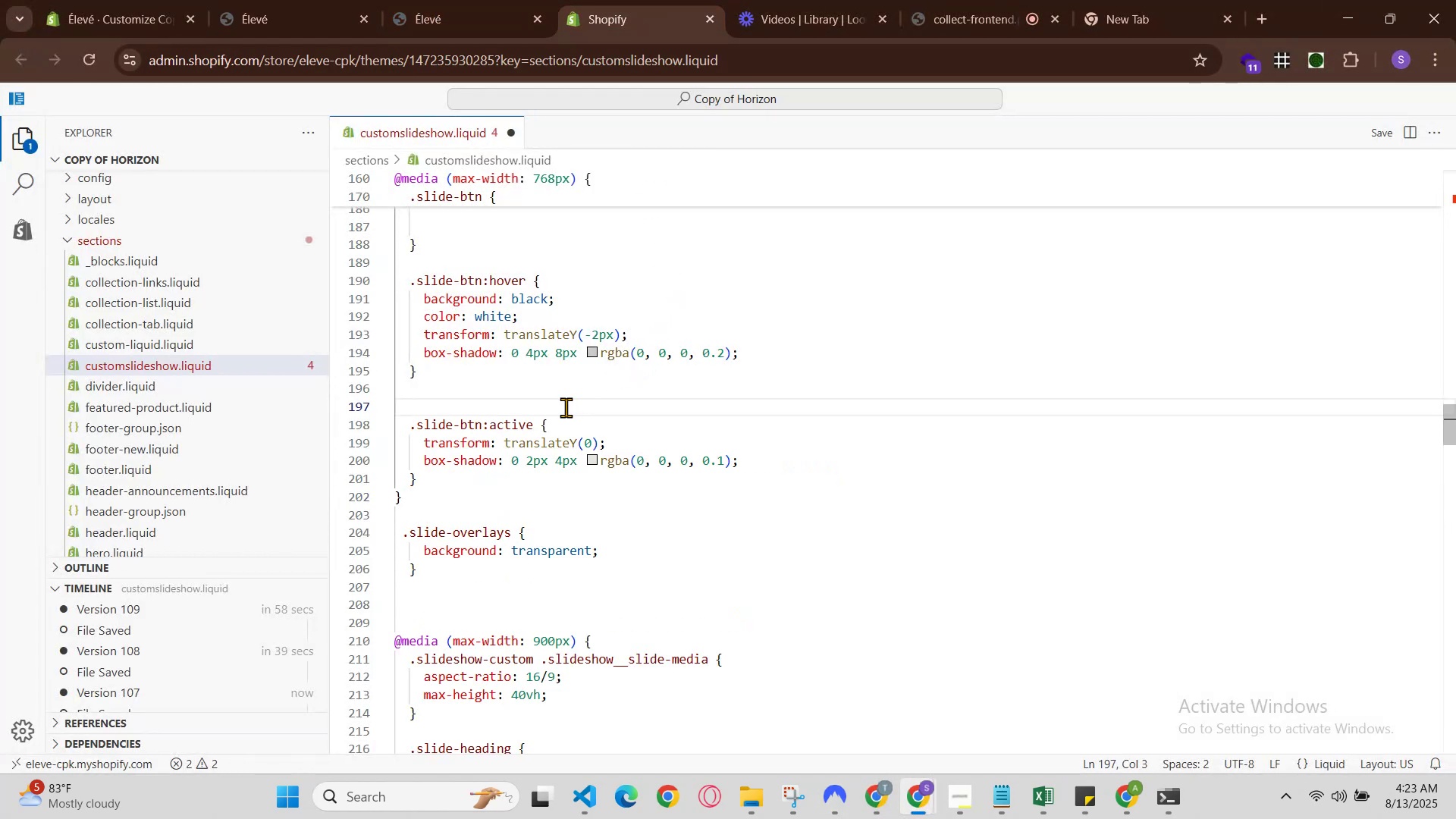 
key(Control+V)
 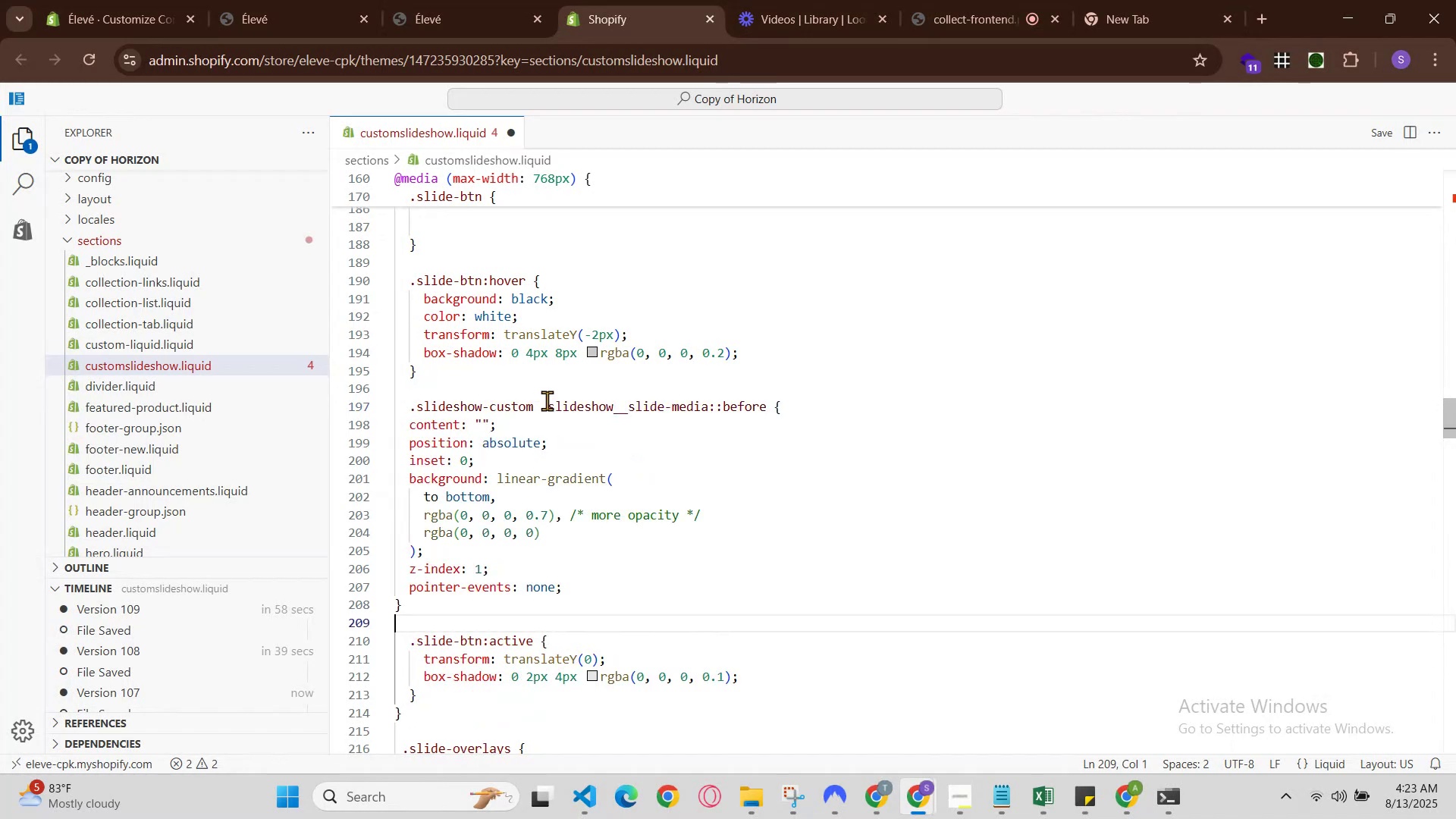 
hold_key(key=ControlLeft, duration=0.52)
 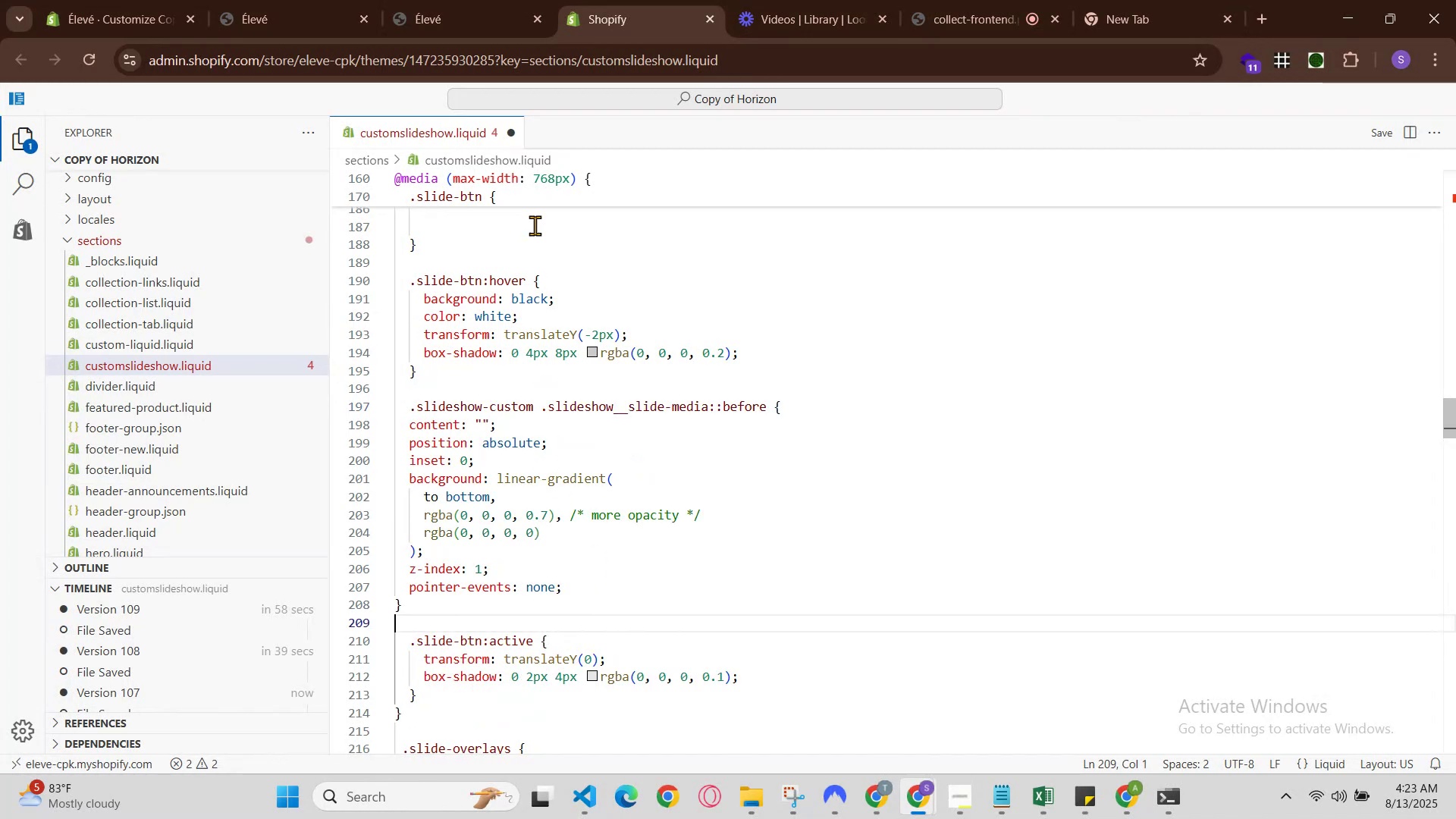 
hold_key(key=S, duration=0.34)
 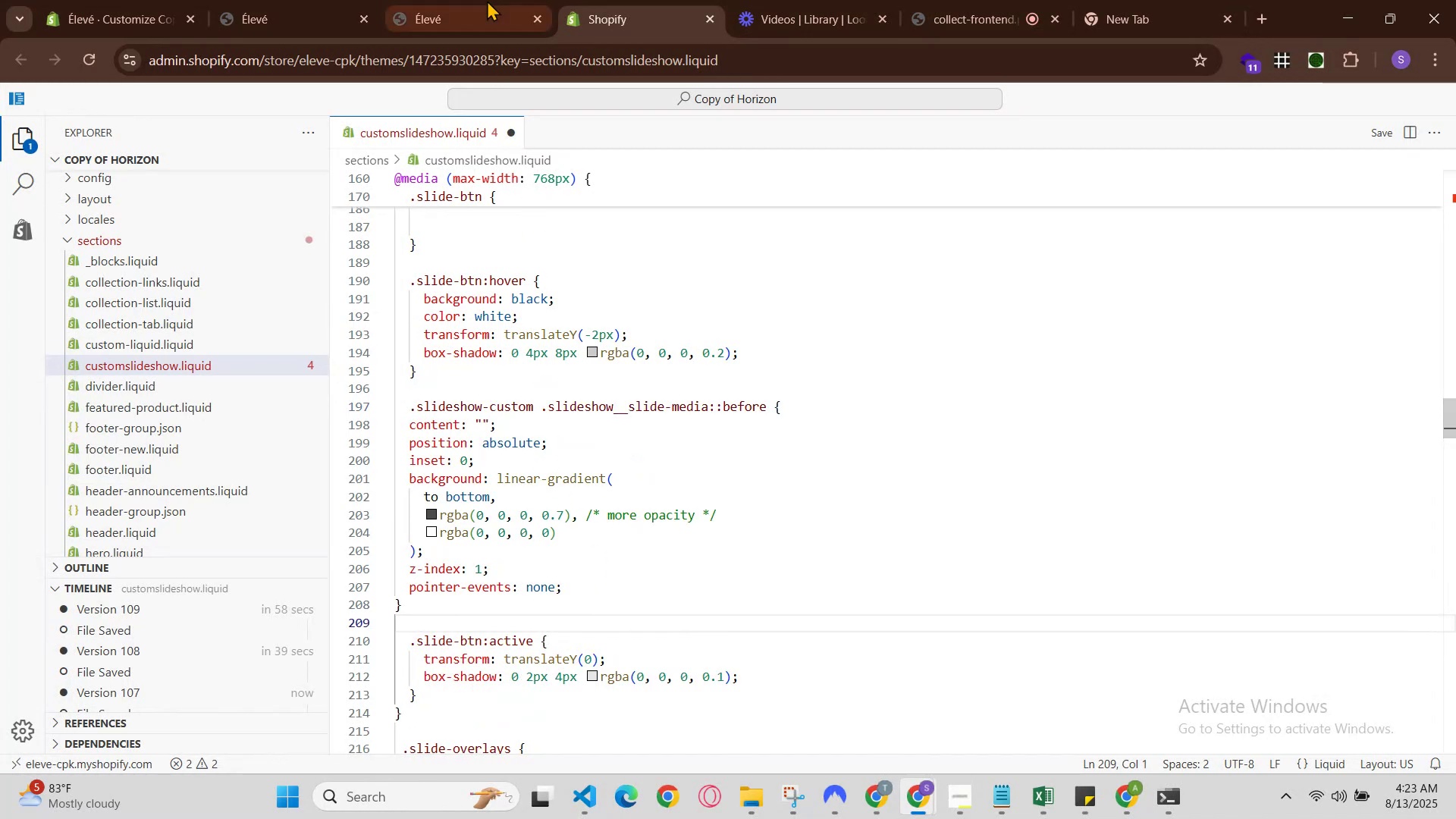 
hold_key(key=ControlLeft, duration=0.59)
left_click([487, 0])
 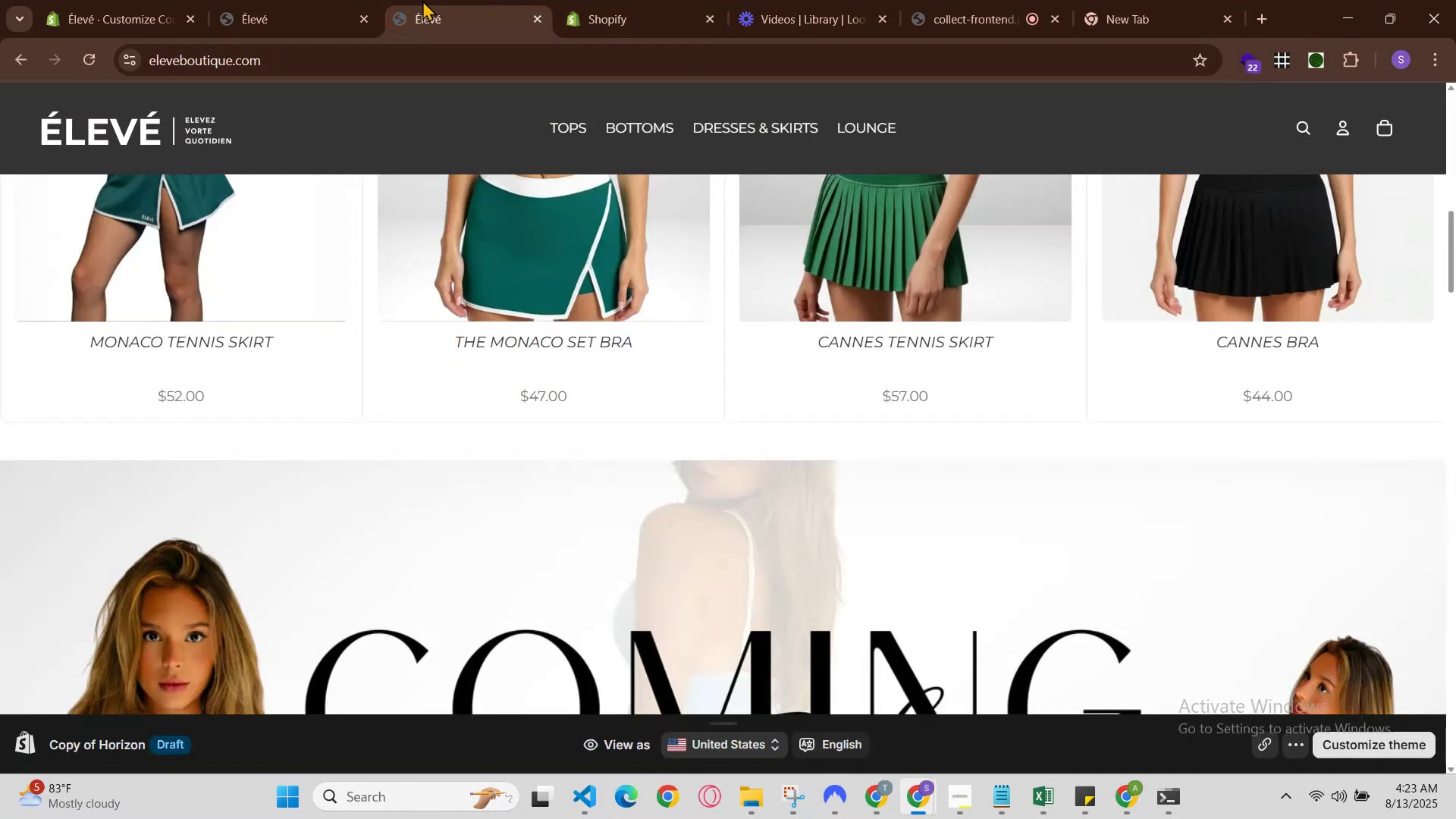 
left_click([328, 0])
 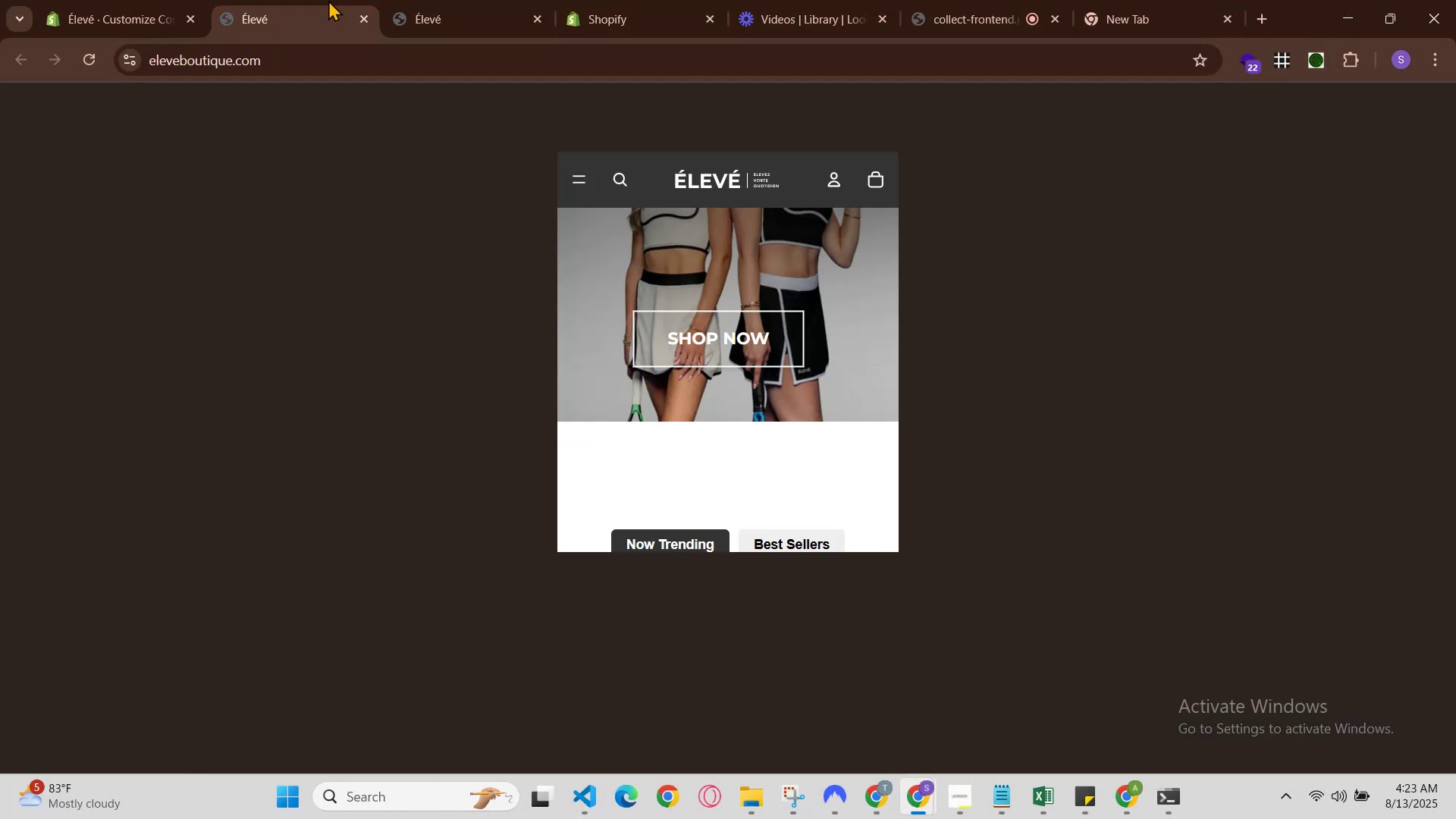 
key(Control+R)
 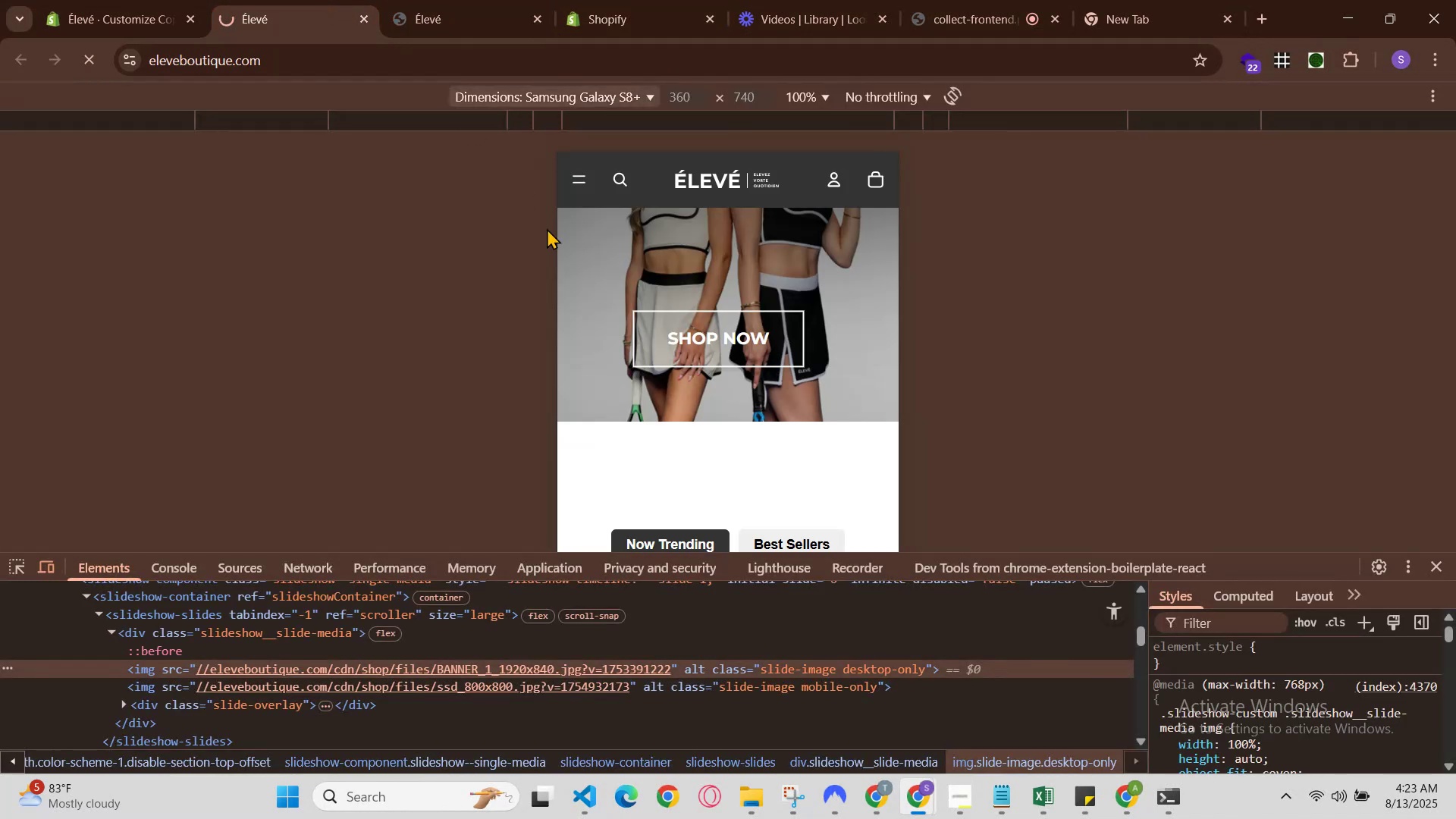 
scroll: coordinate [650, 306], scroll_direction: up, amount: 2.0
 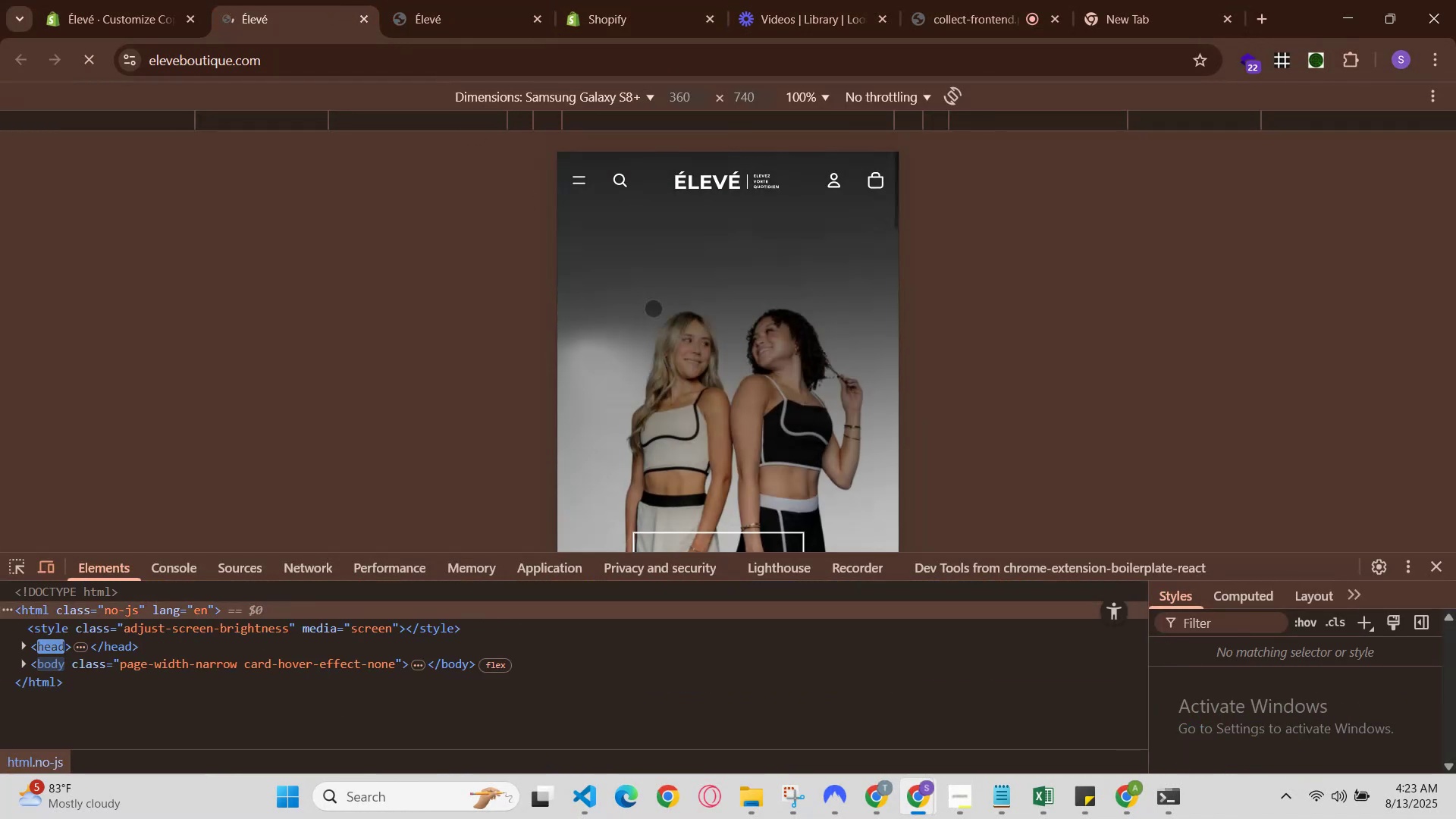 
scroll: coordinate [673, 332], scroll_direction: down, amount: 1.0
 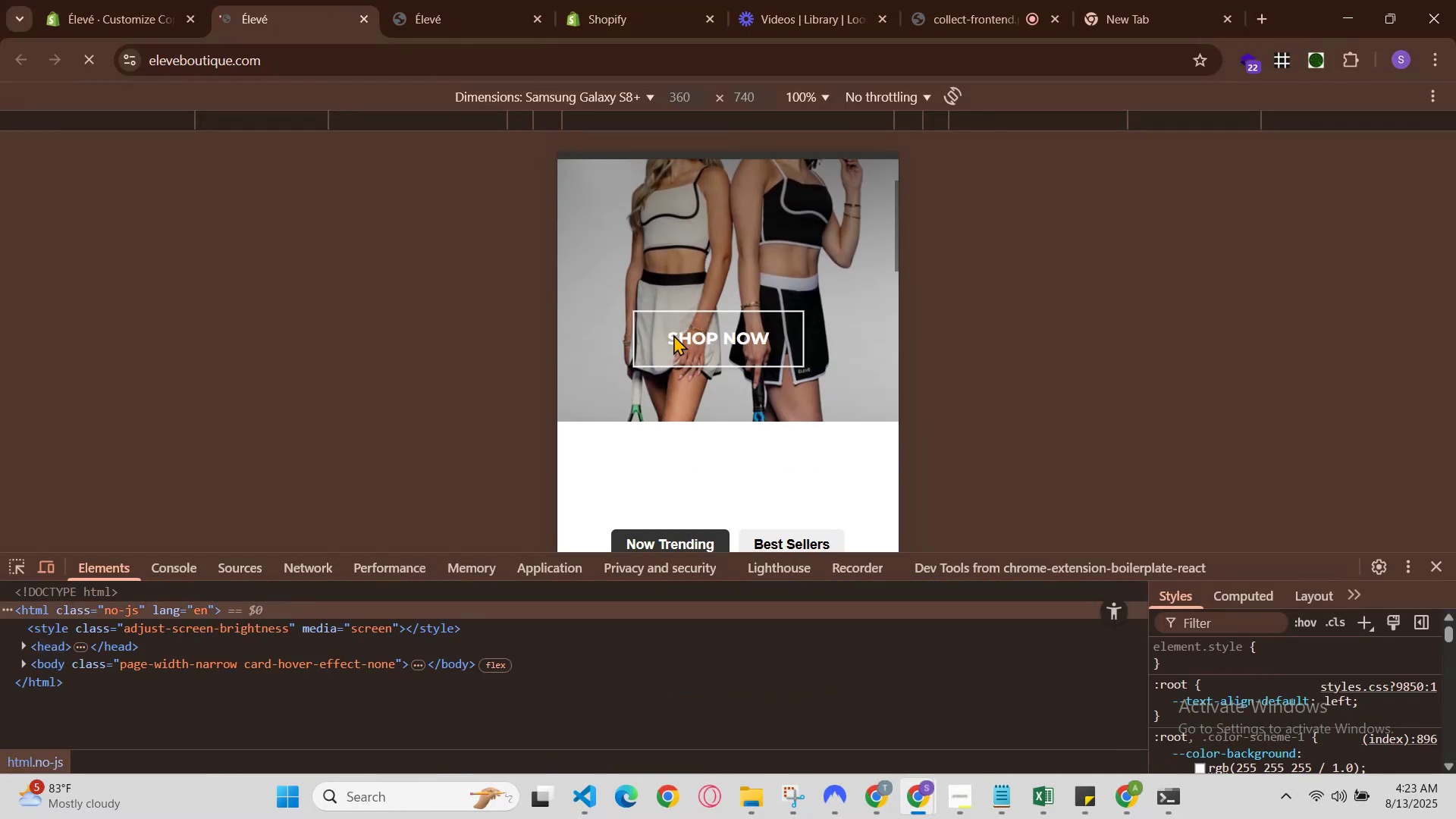 
scroll: coordinate [672, 334], scroll_direction: up, amount: 1.0
 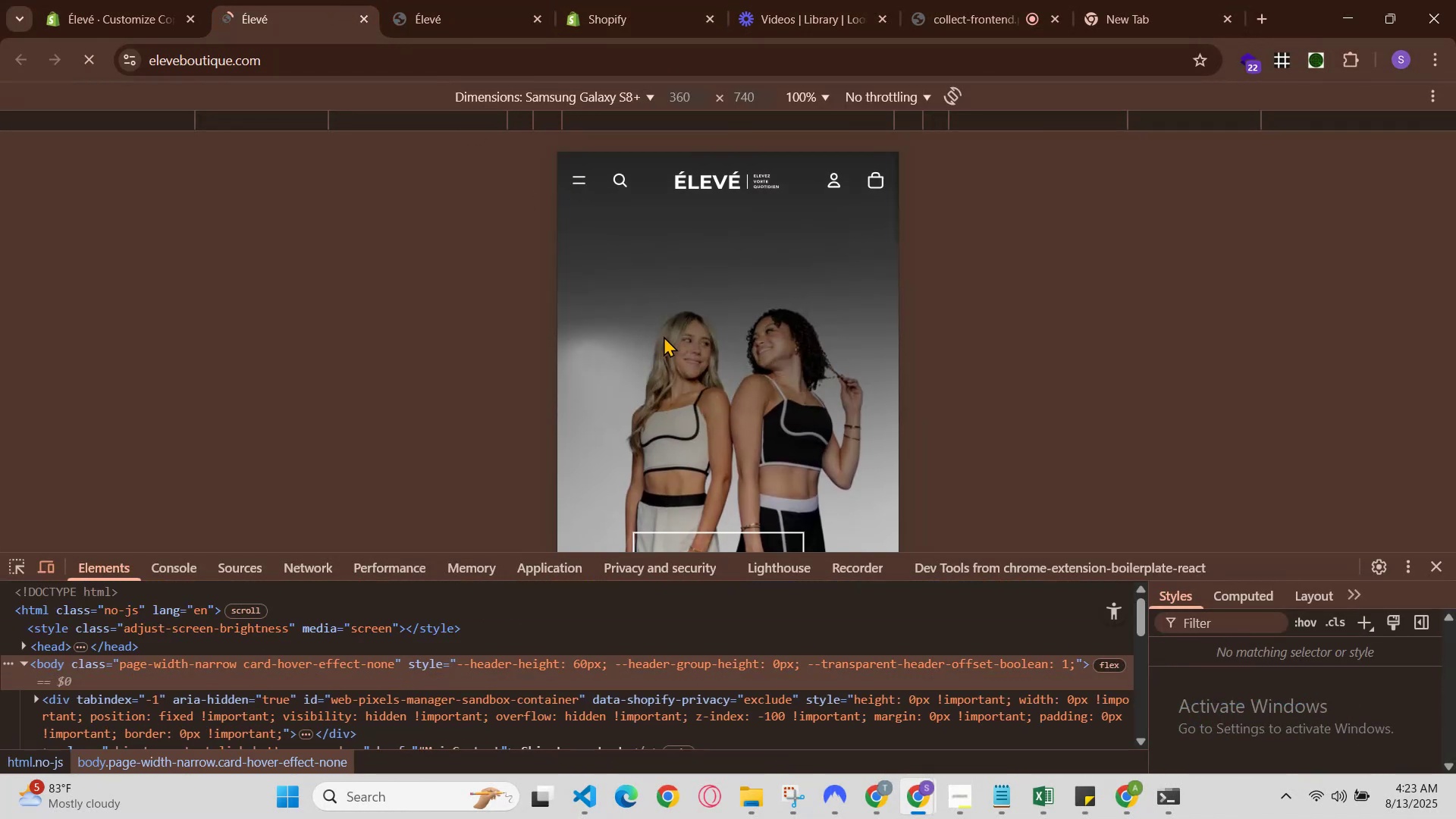 
scroll: coordinate [664, 336], scroll_direction: down, amount: 1.0
 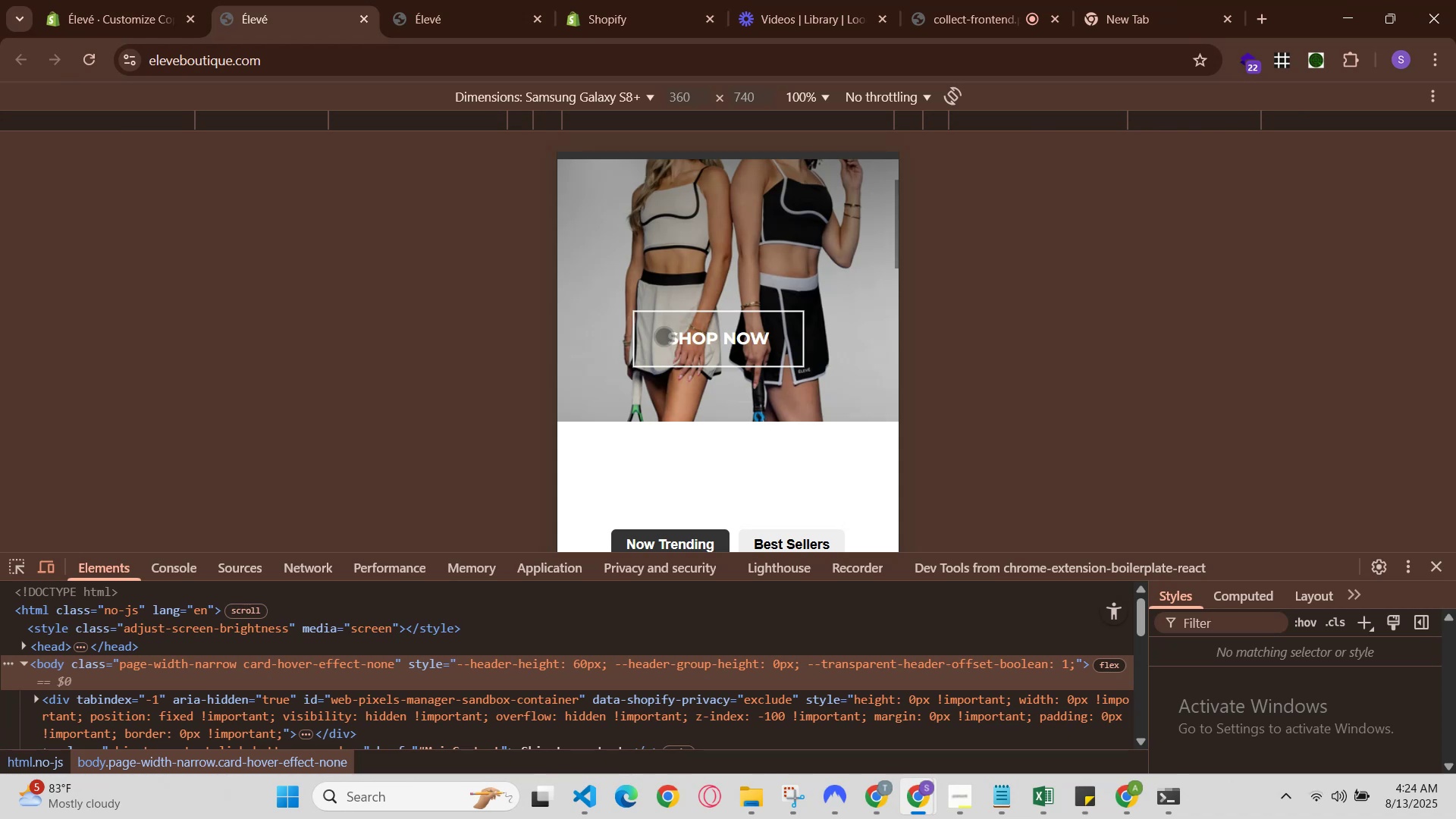 
scroll: coordinate [638, 338], scroll_direction: none, amount: 0.0
 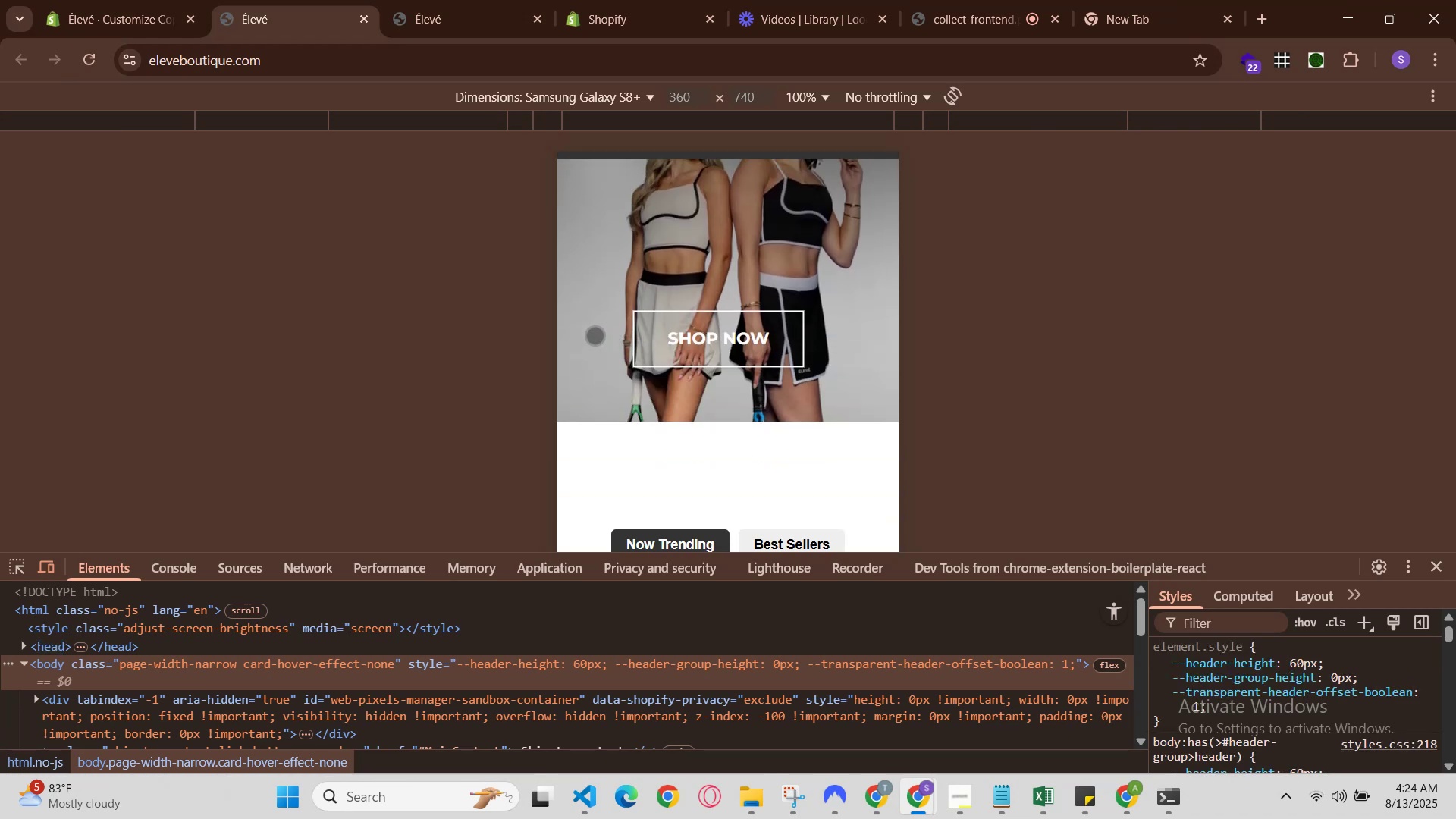 
left_click([486, 0])
 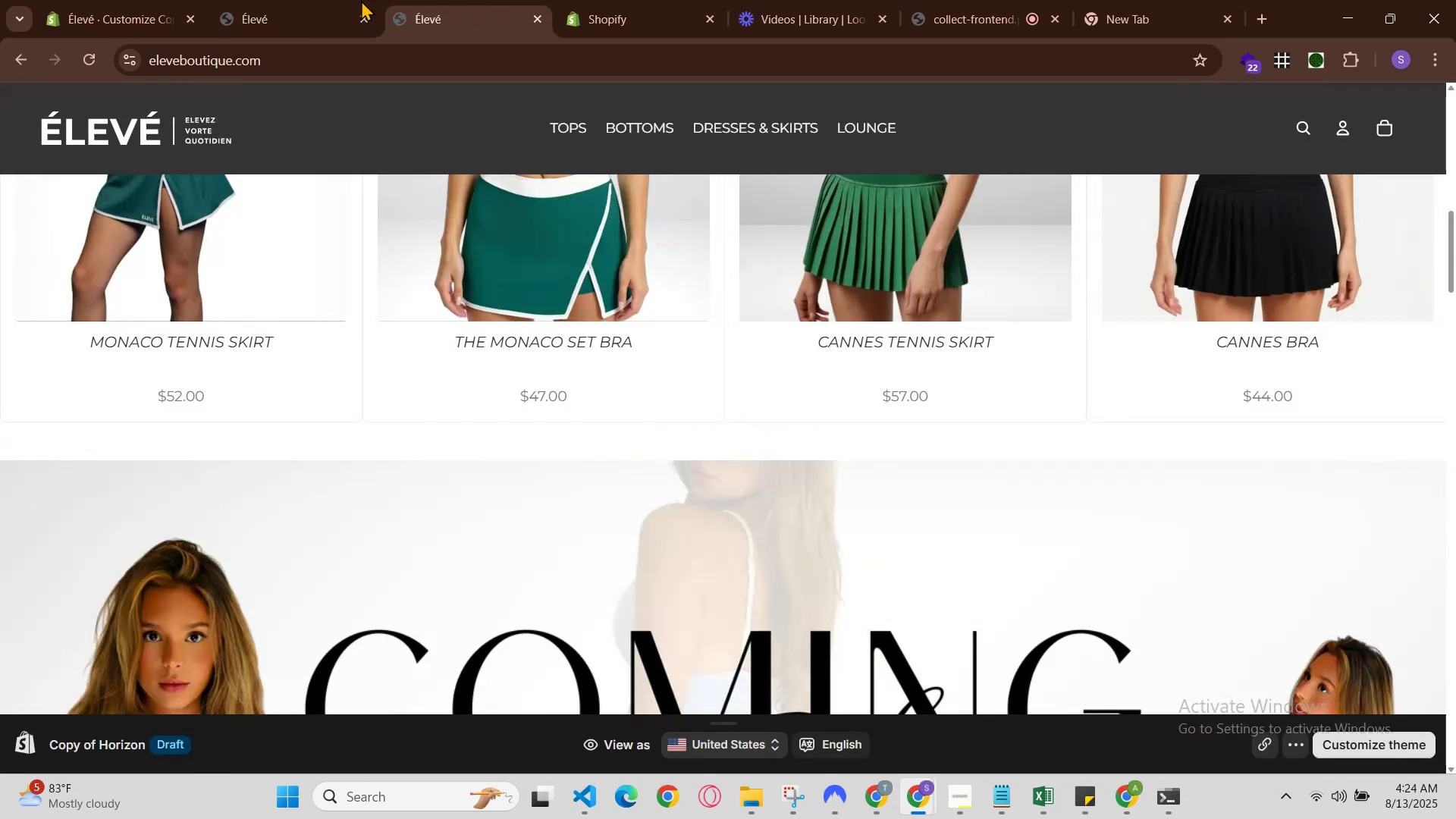 
left_click([322, 0])
 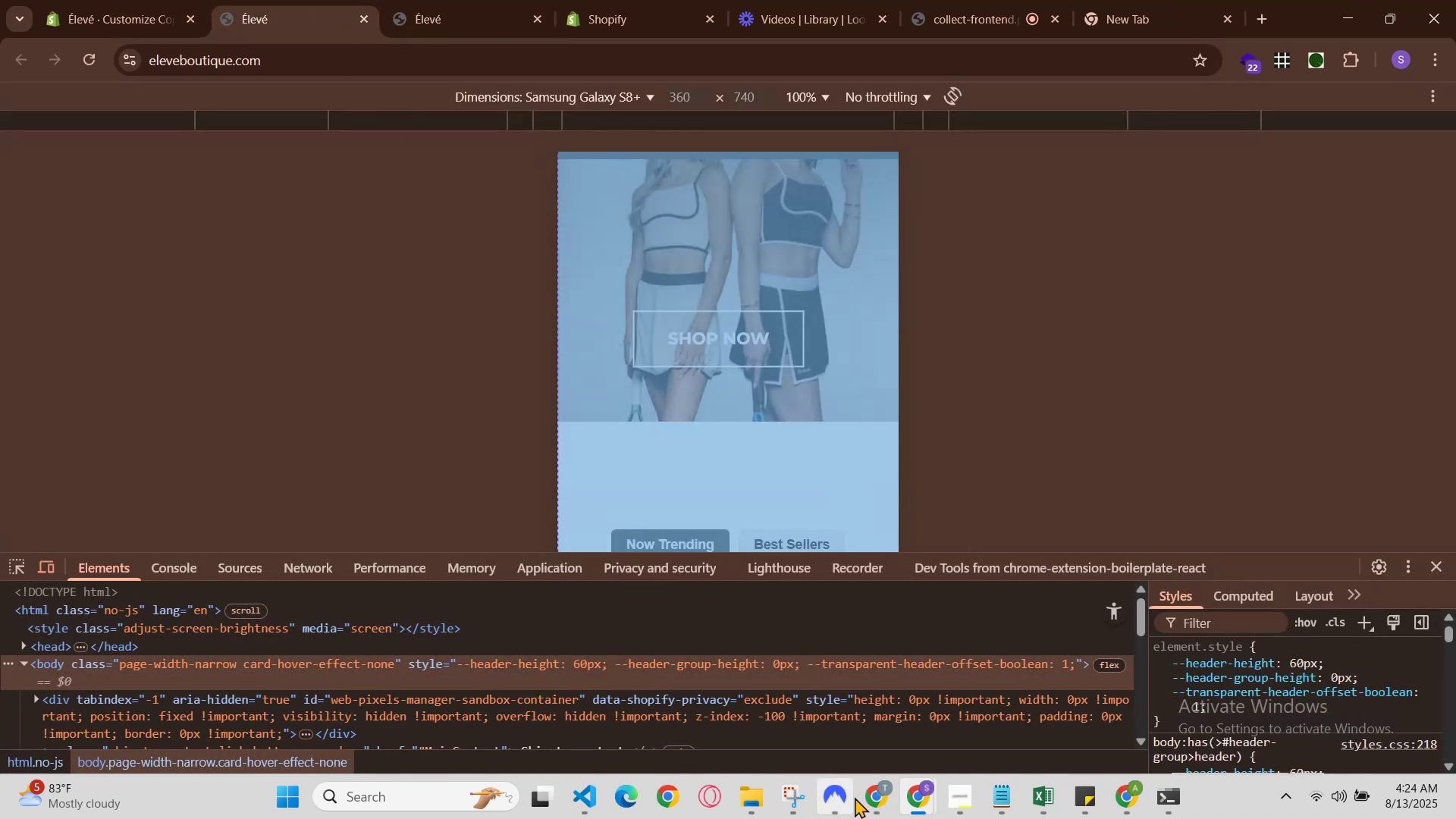 
left_click([871, 792])
 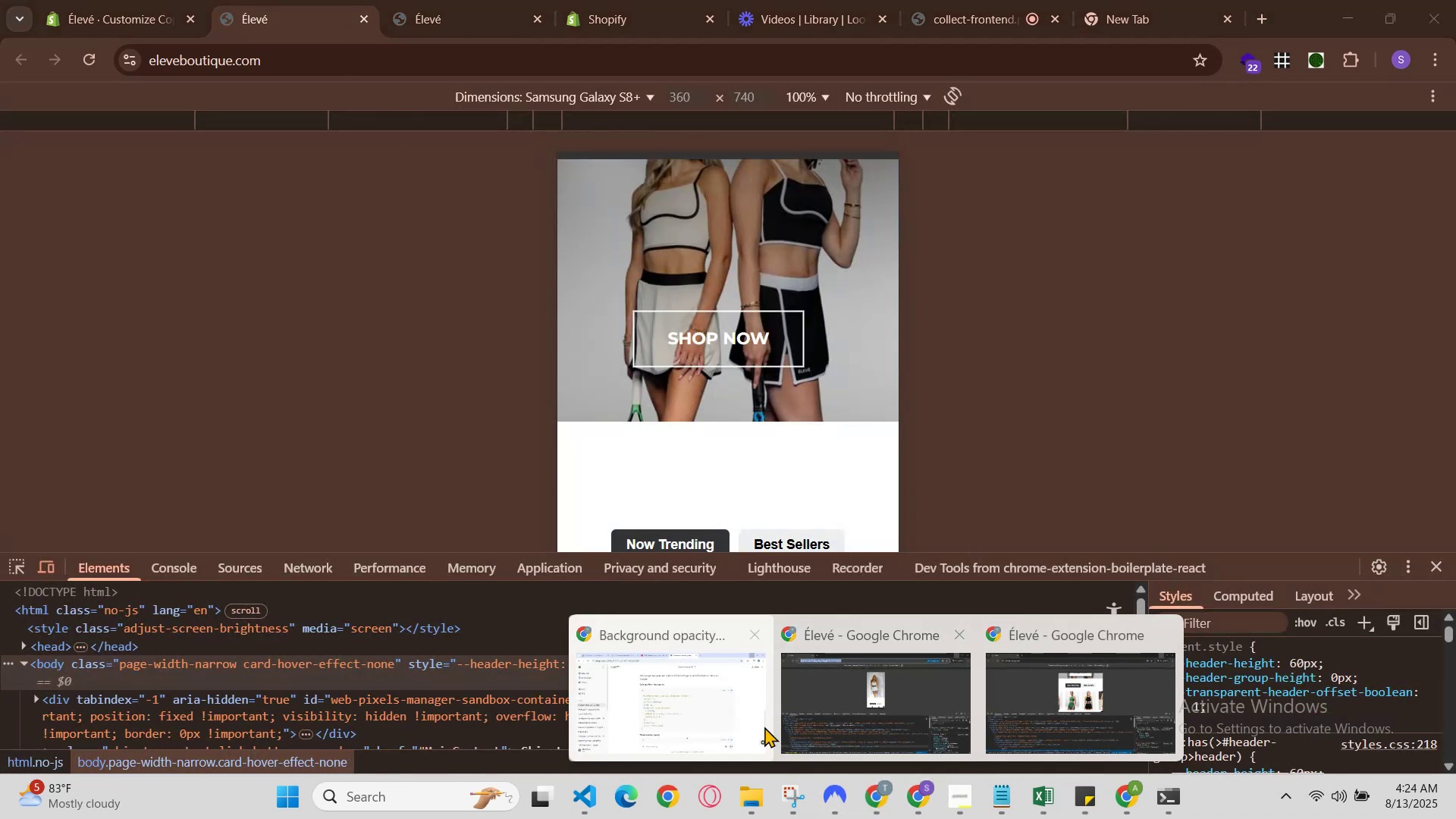 
left_click([744, 717])
 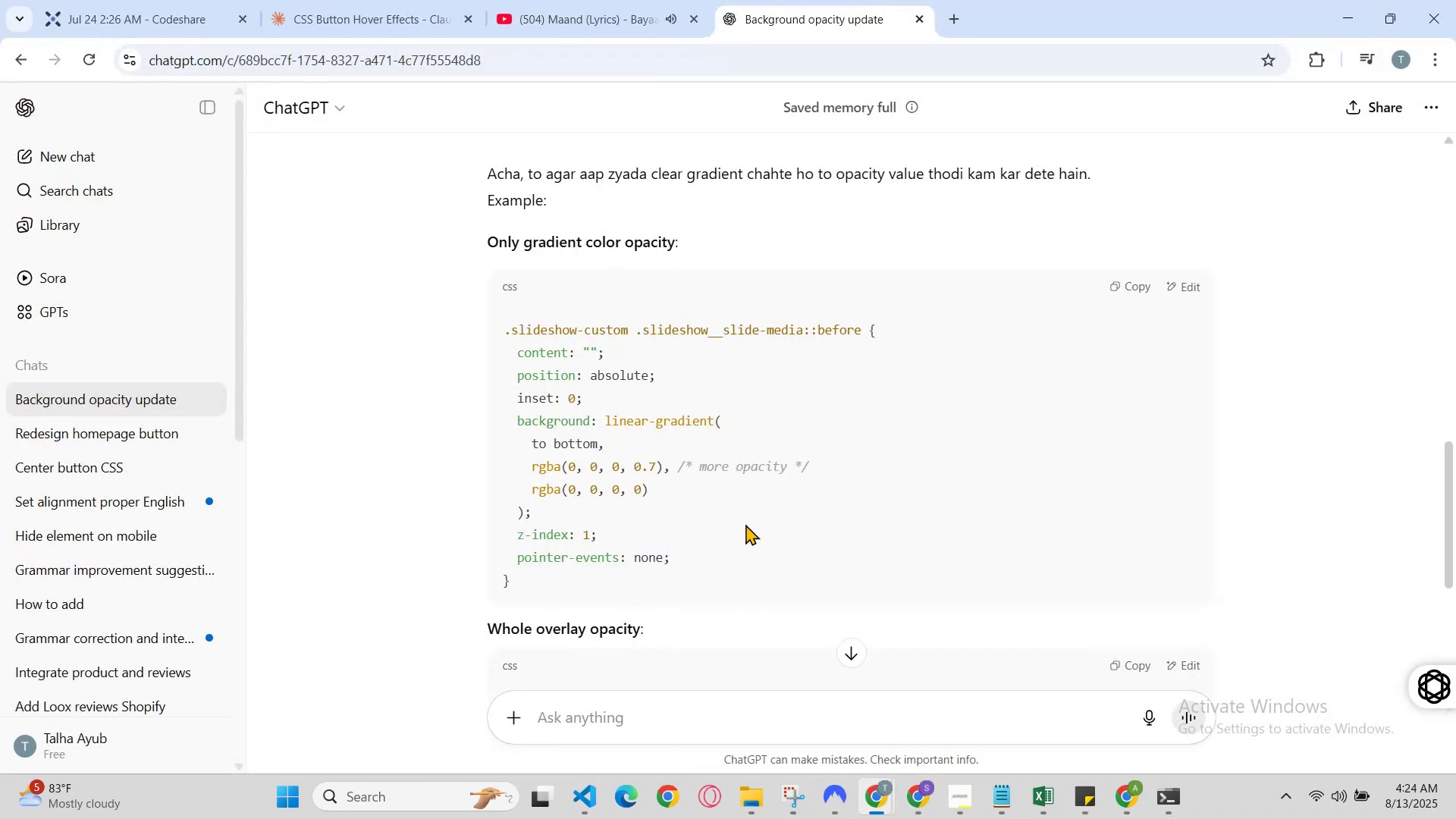 
scroll: coordinate [745, 519], scroll_direction: up, amount: 4.0
 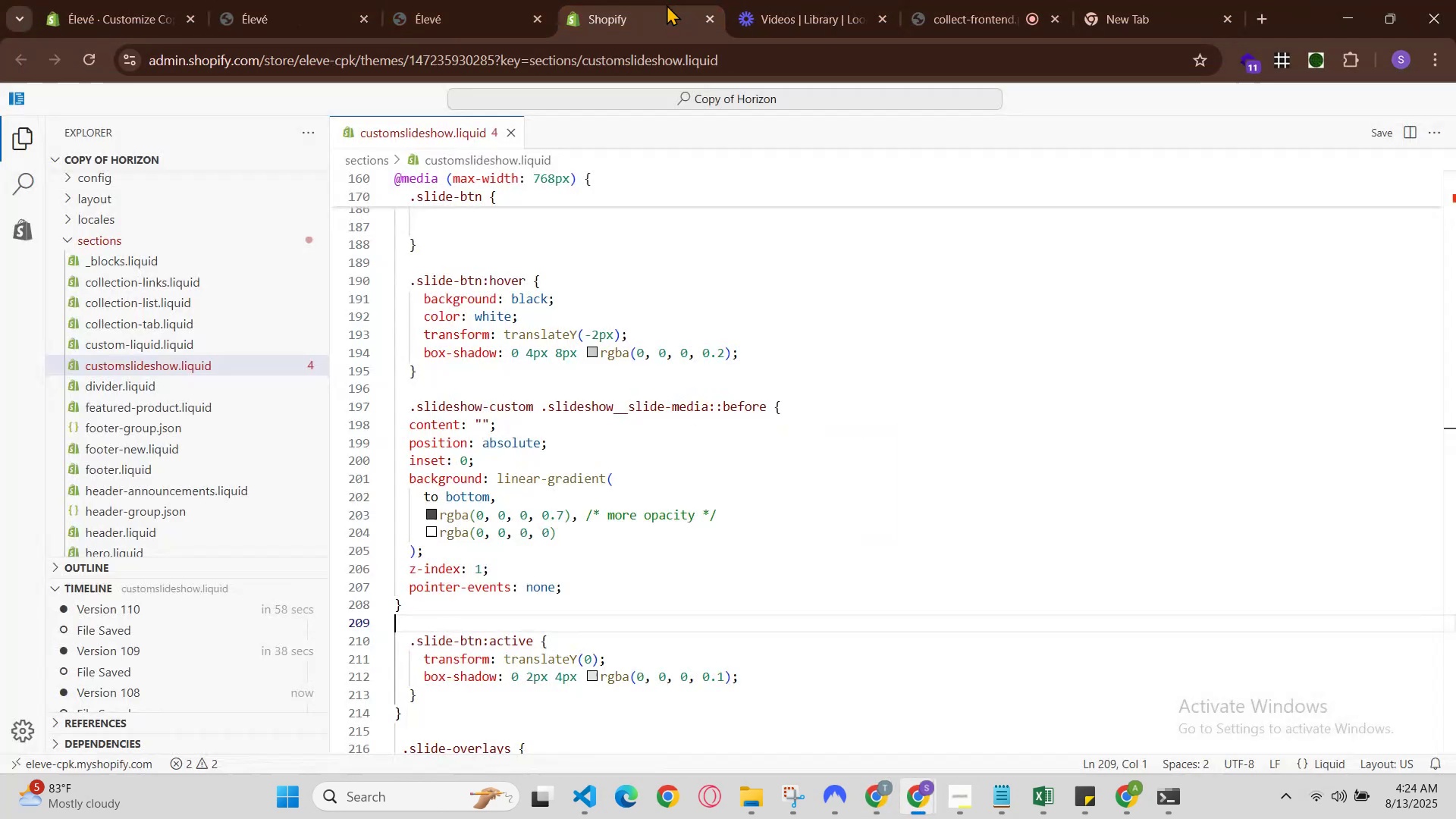 
left_click([561, 513])
 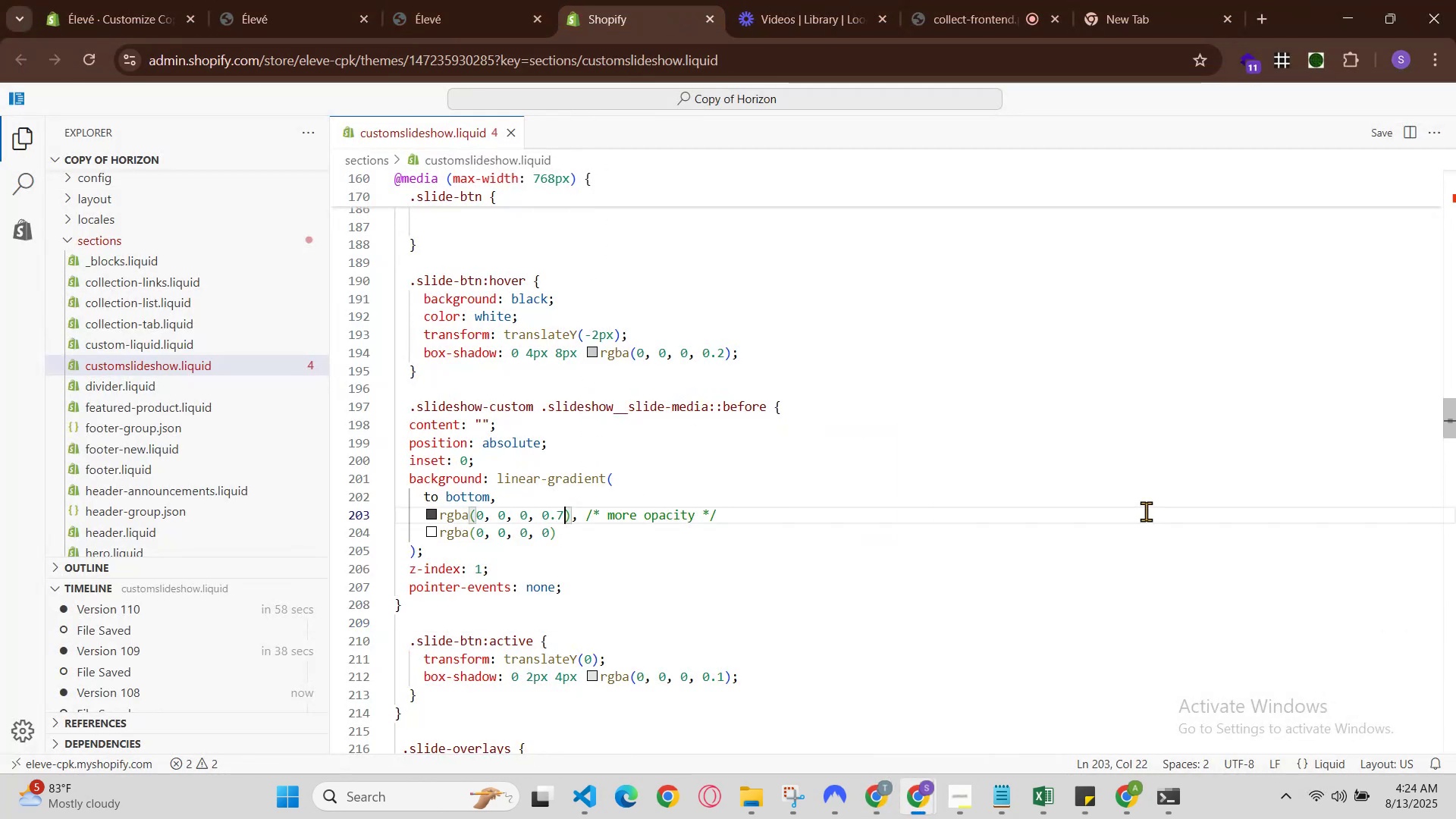 
key(ArrowLeft)
 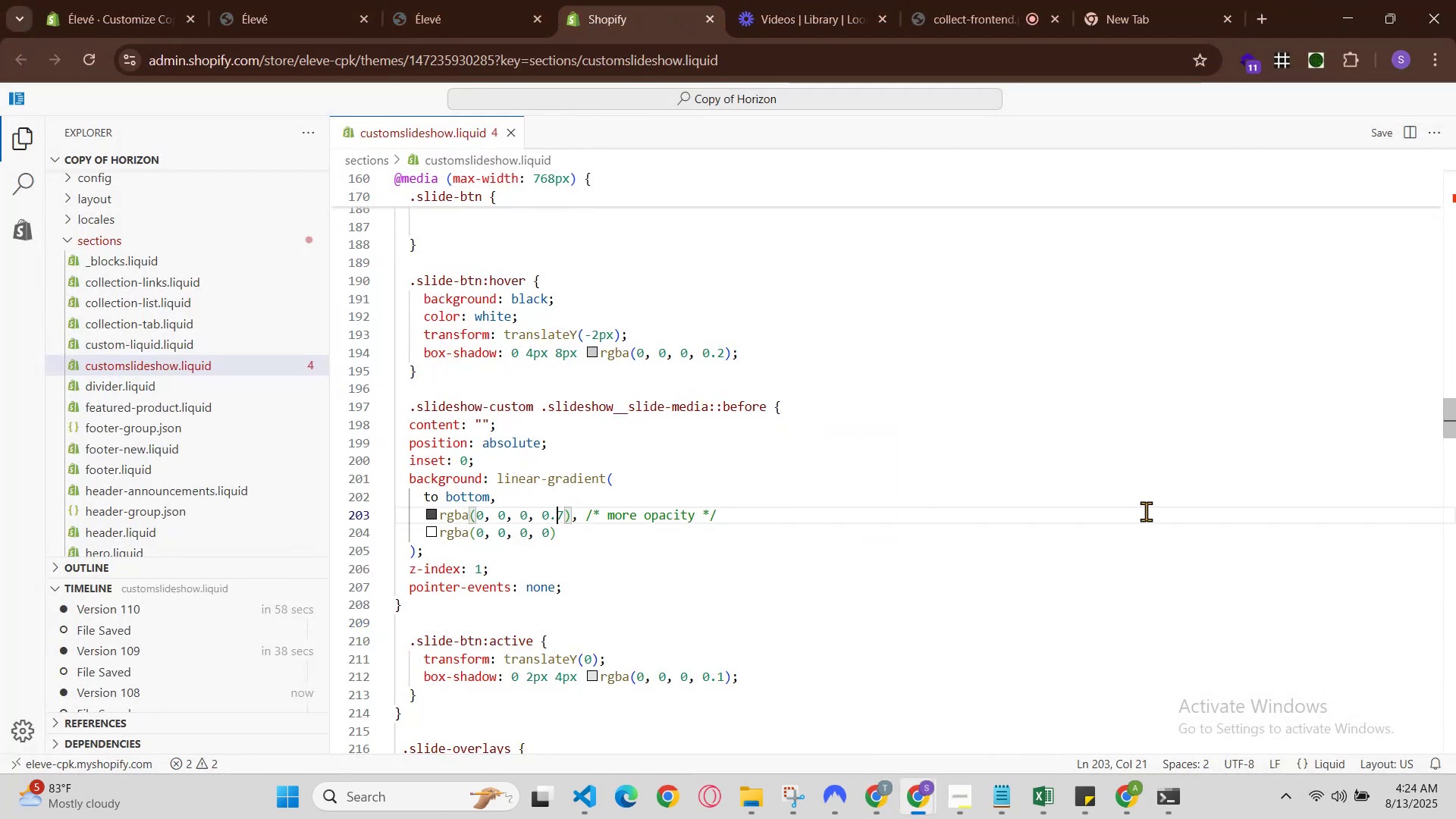 
key(ArrowRight)
 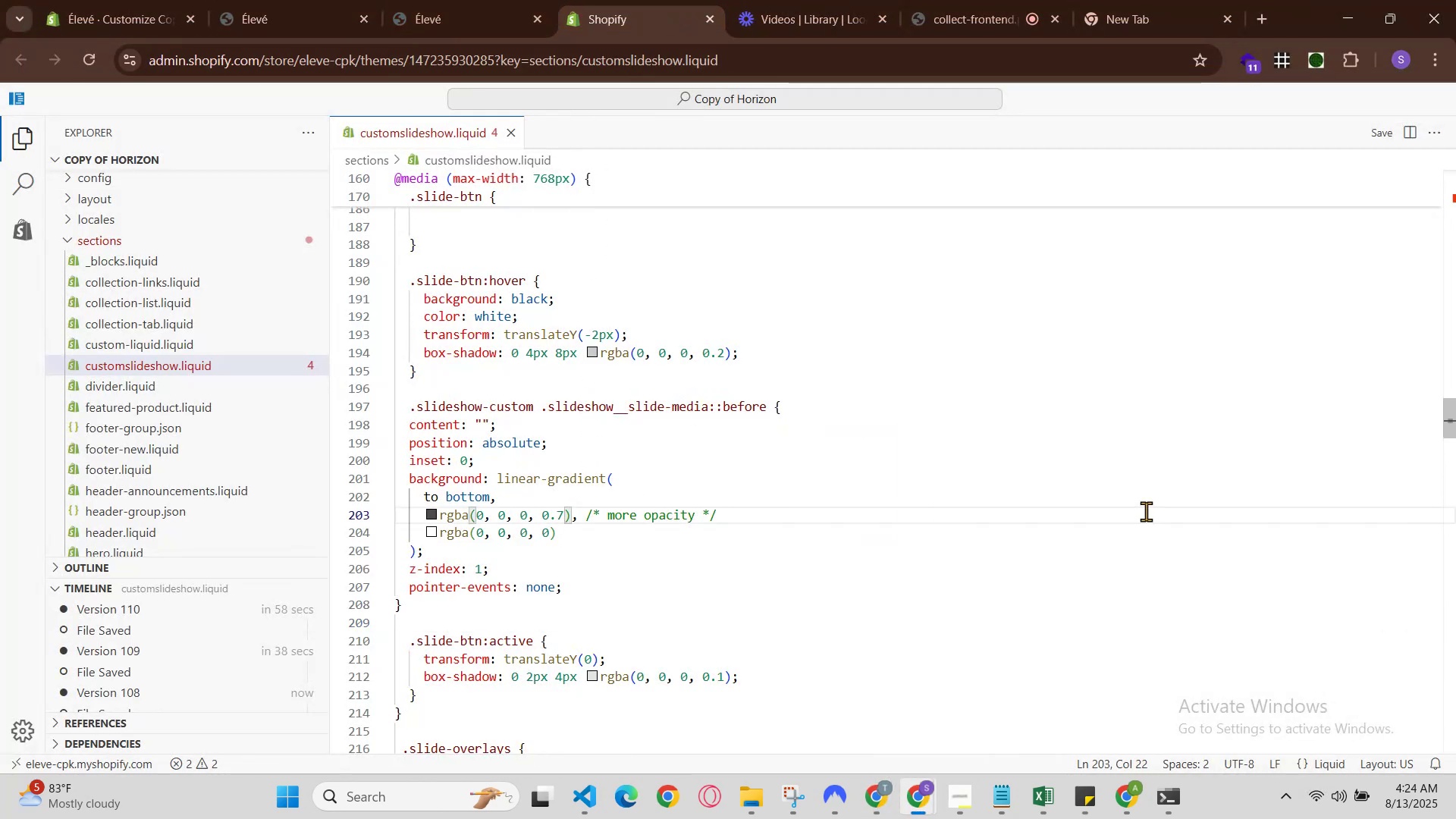 
key(Delete)
 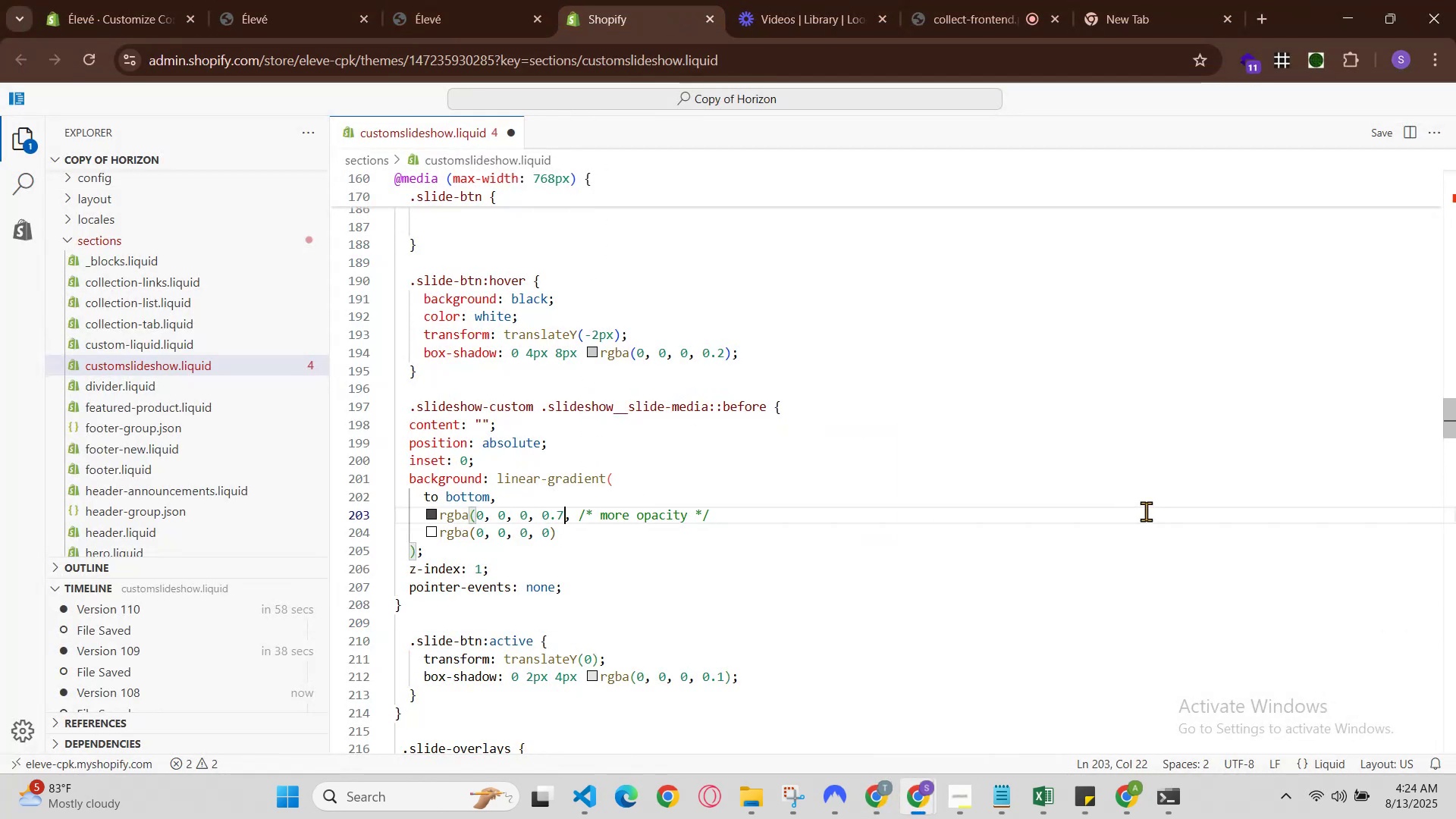 
key(Control+Z)
 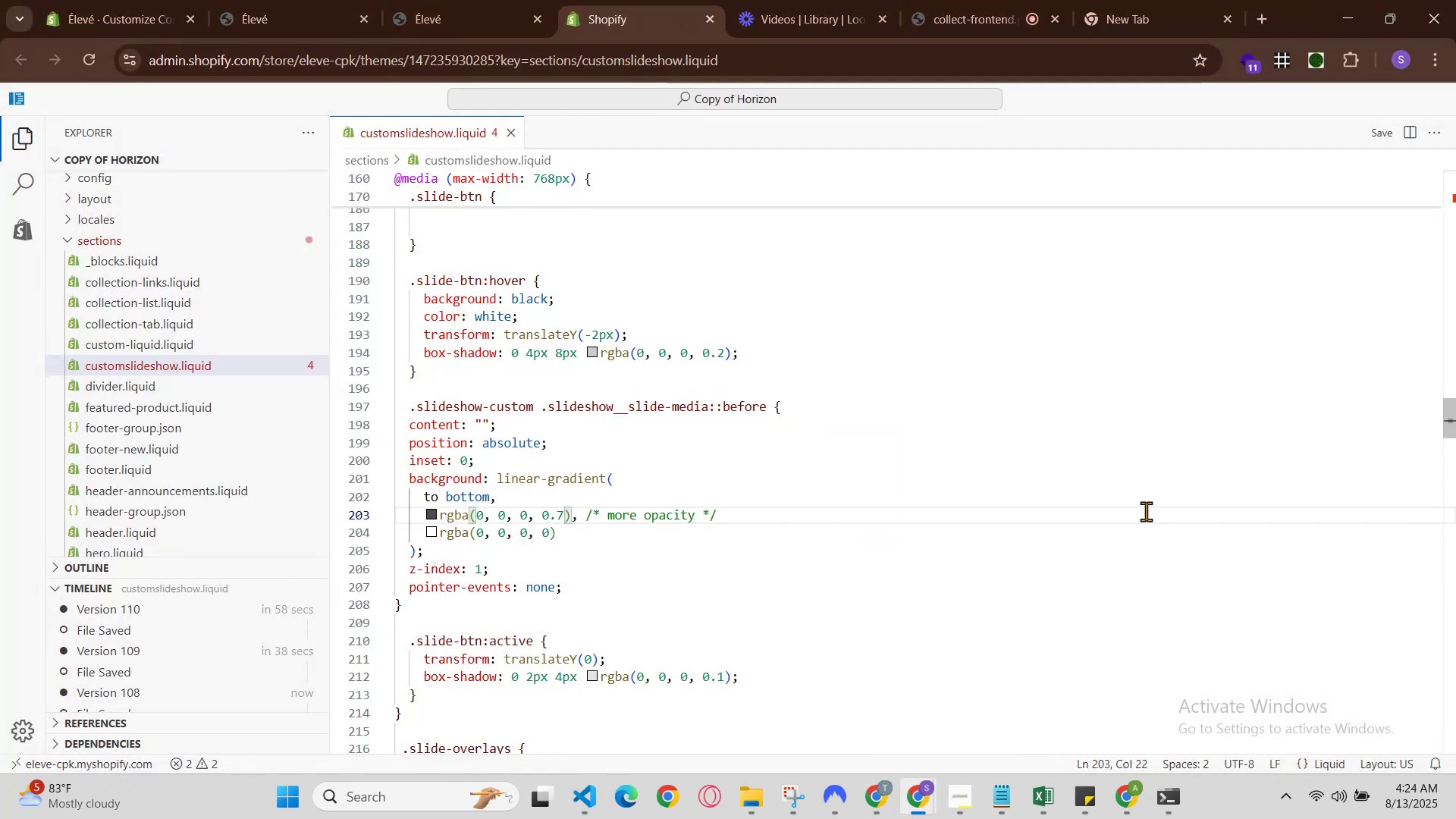 
key(Backspace)
 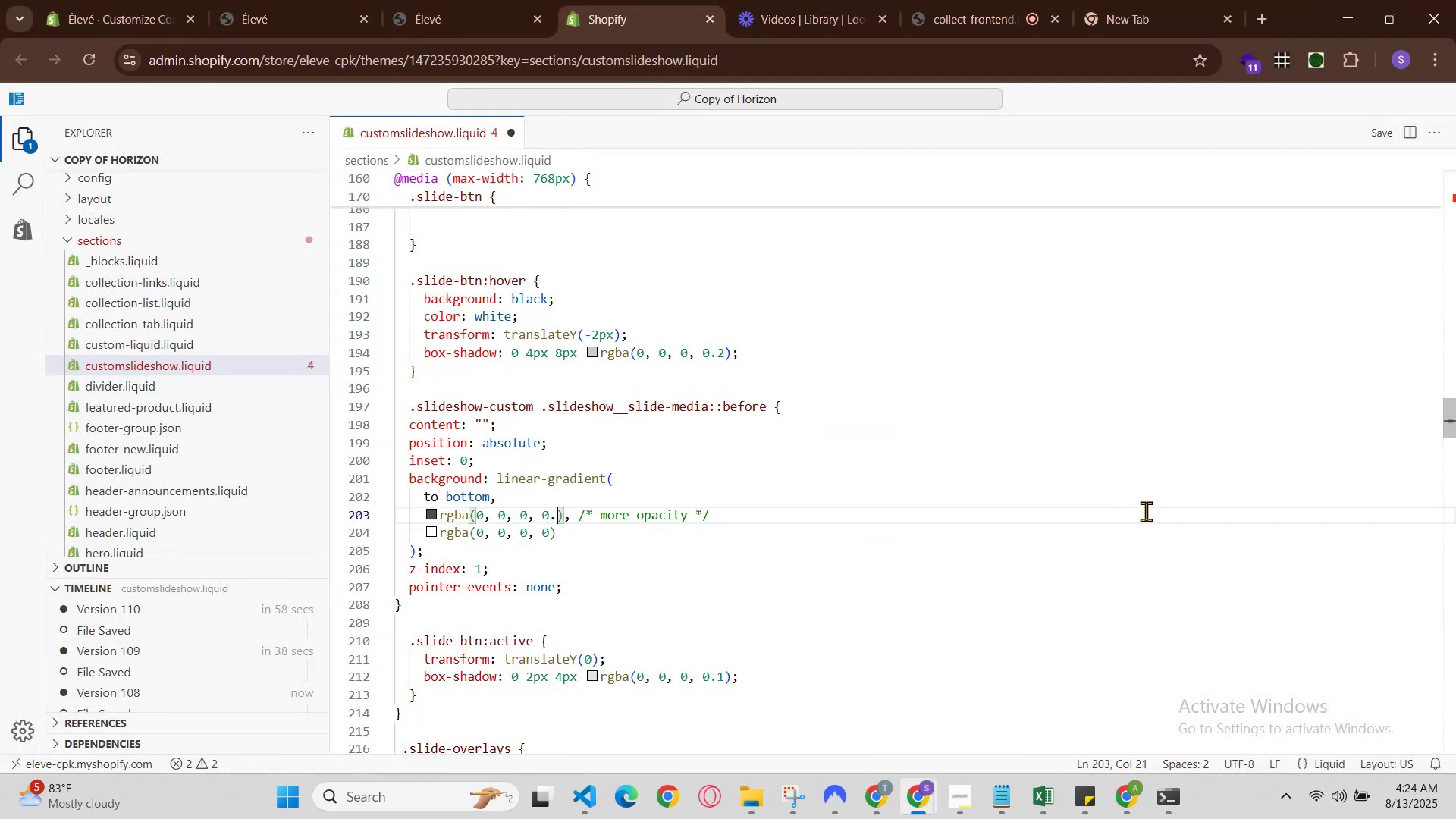 
key(9)
 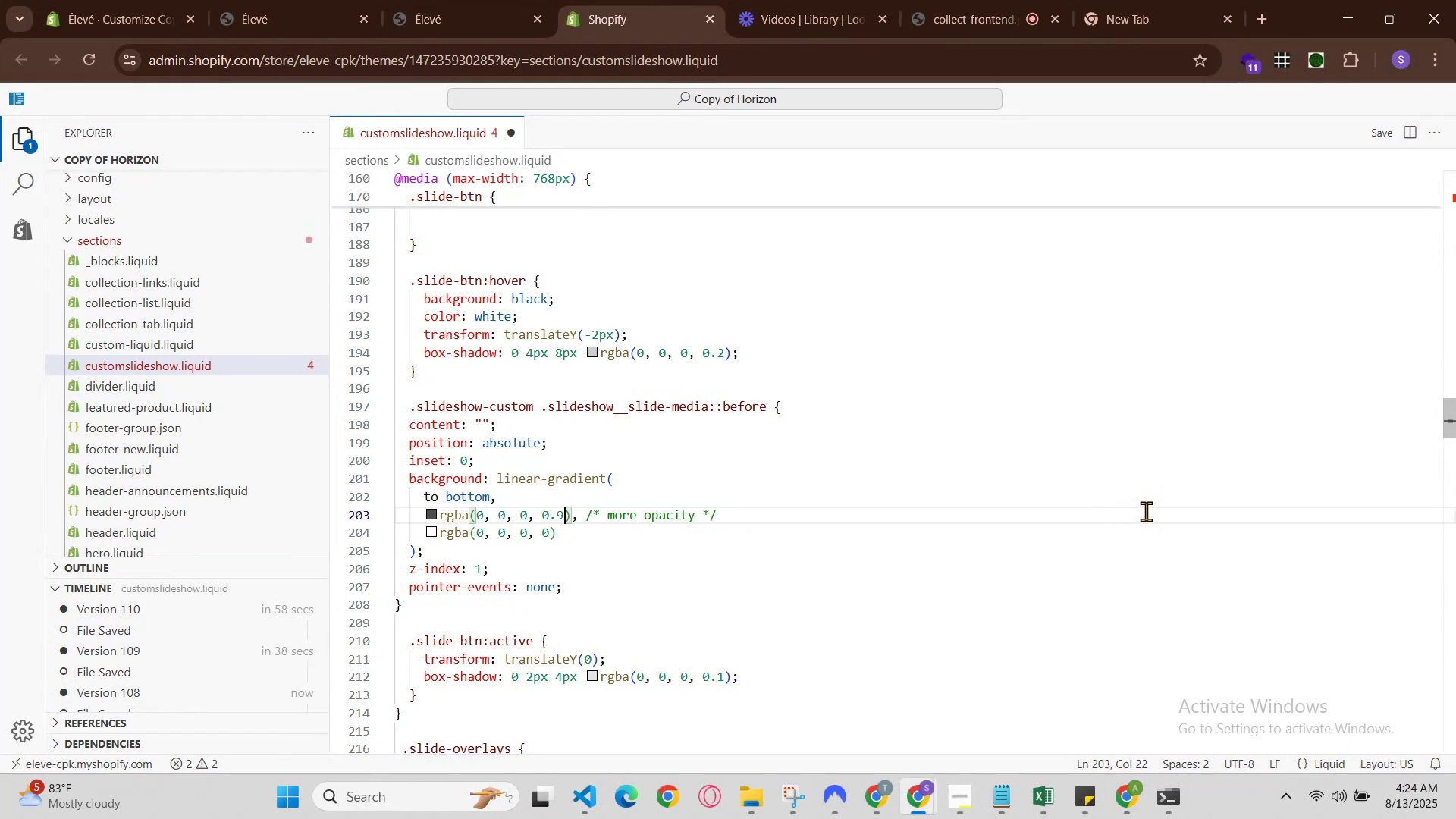 
hold_key(key=ControlLeft, duration=0.74)
 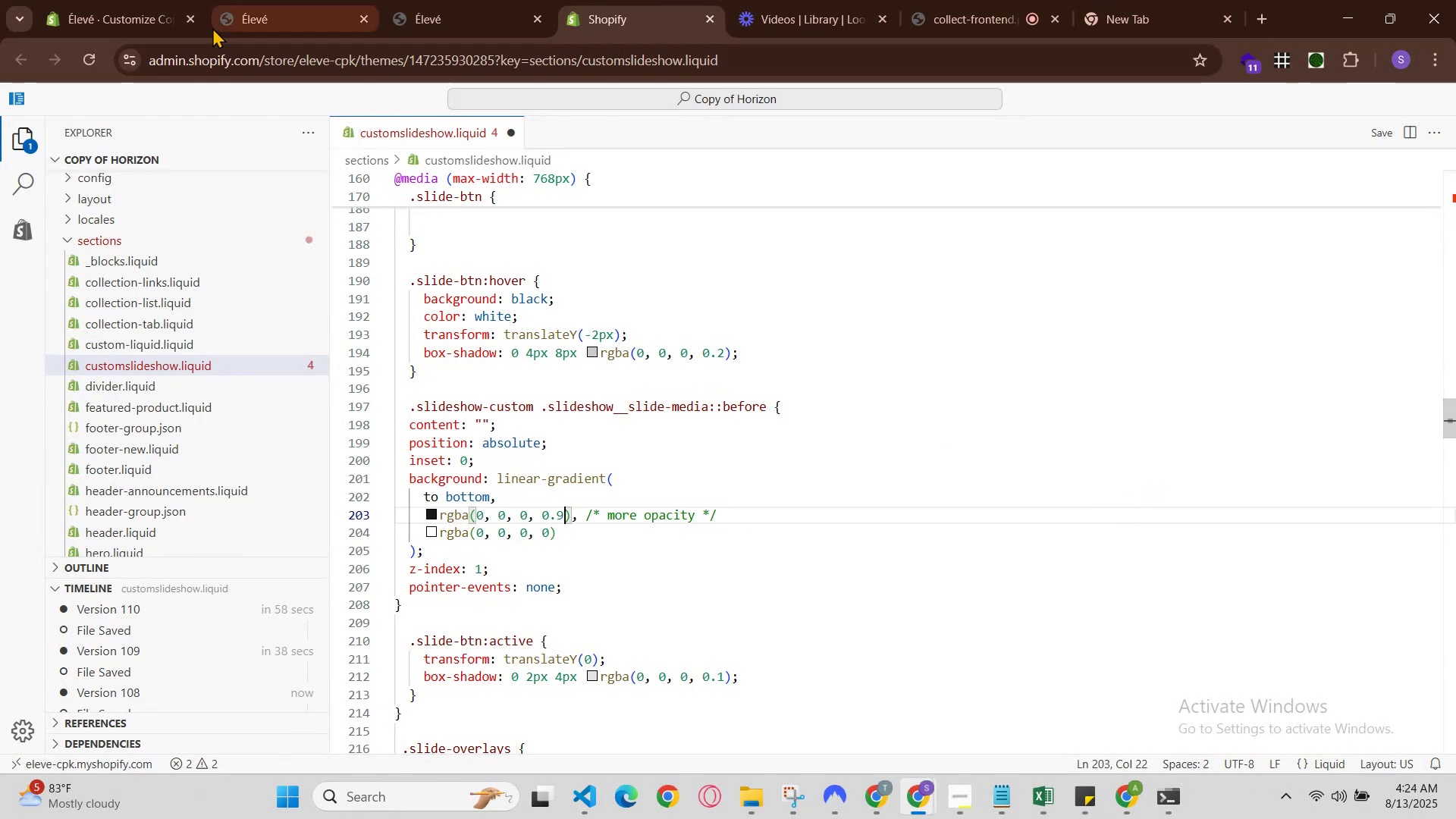 
hold_key(key=S, duration=0.38)
 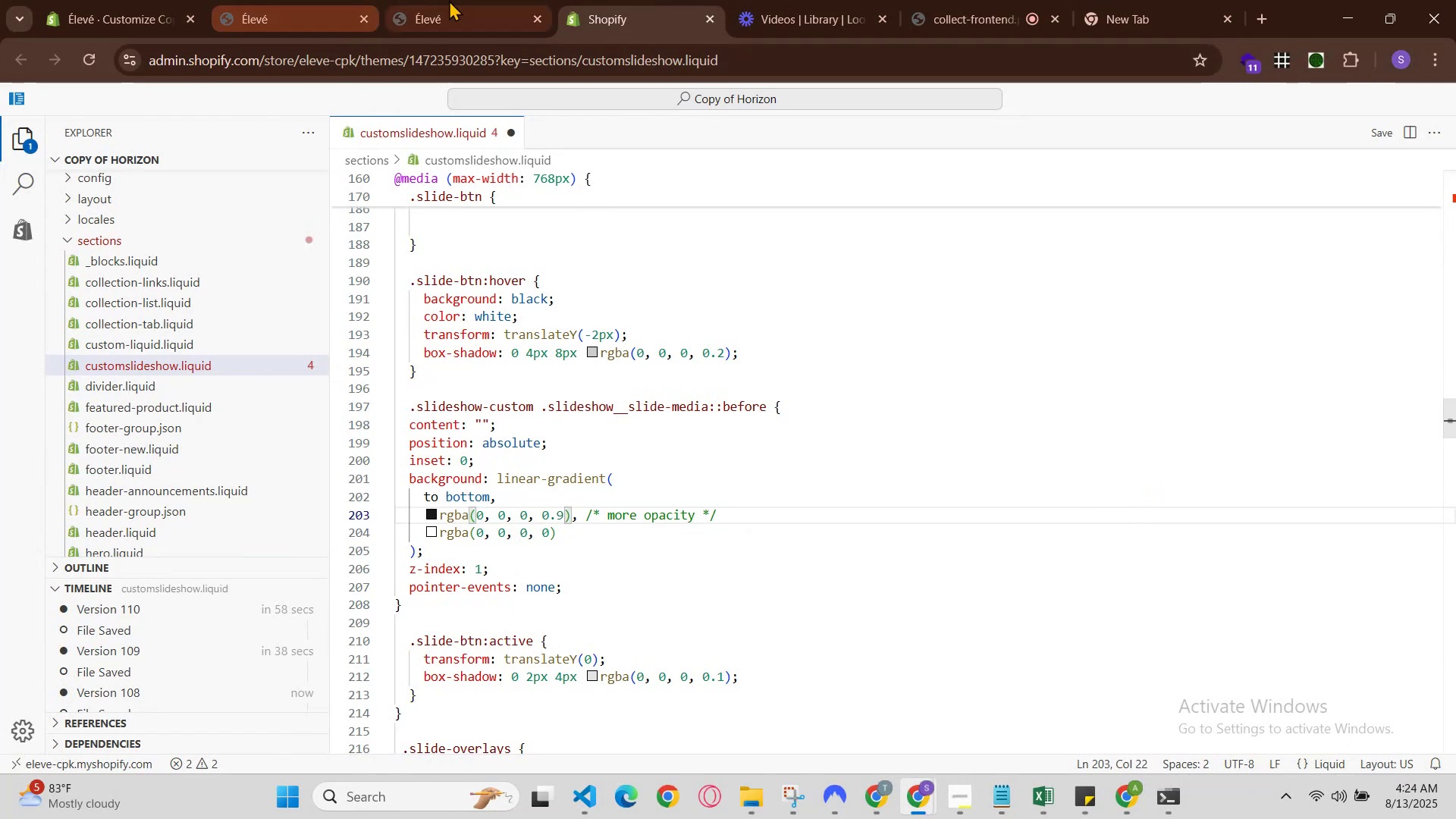 
left_click_drag(start_coordinate=[509, 0], to_coordinate=[503, 1])
 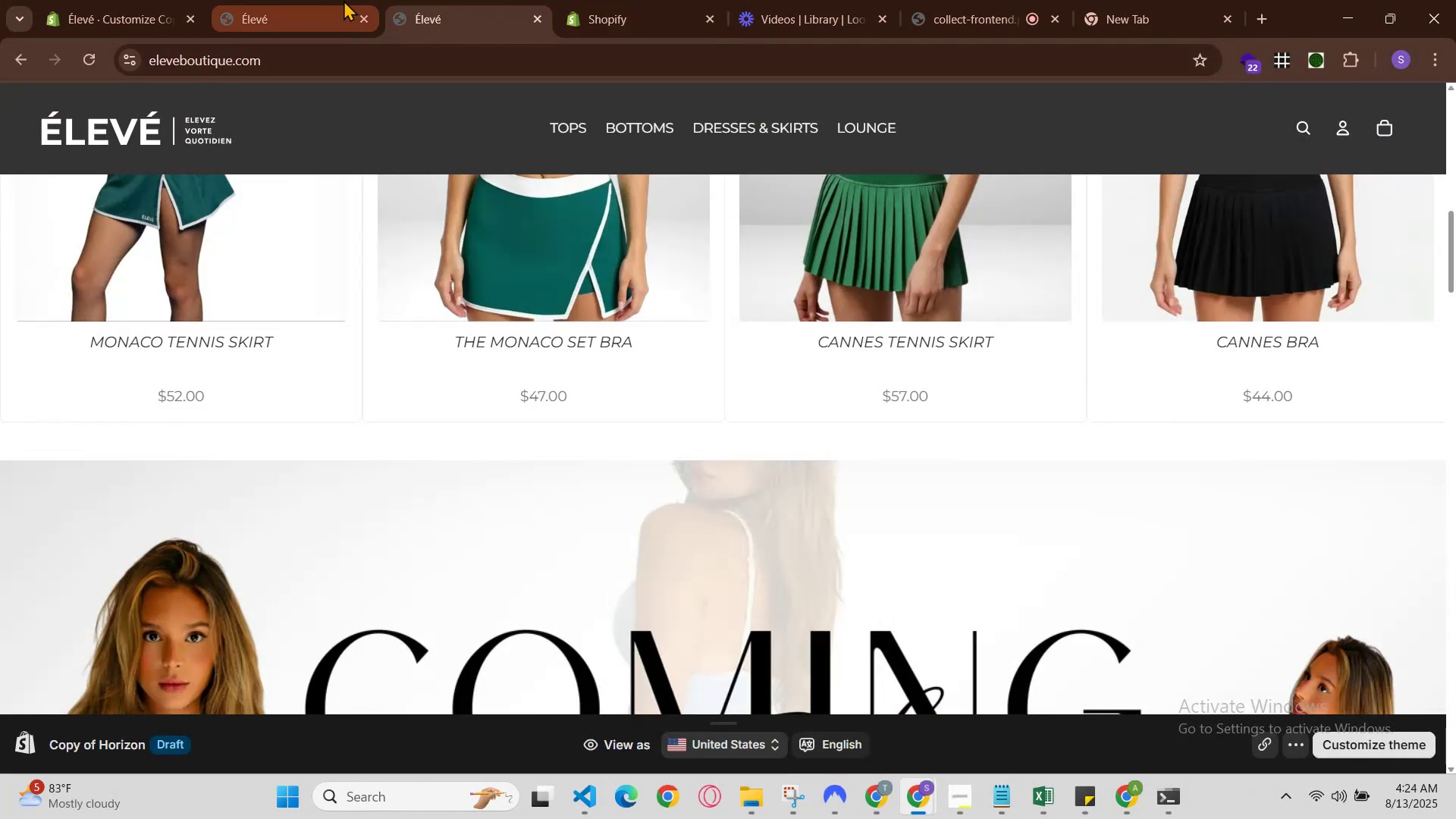 
key(Control+R)
 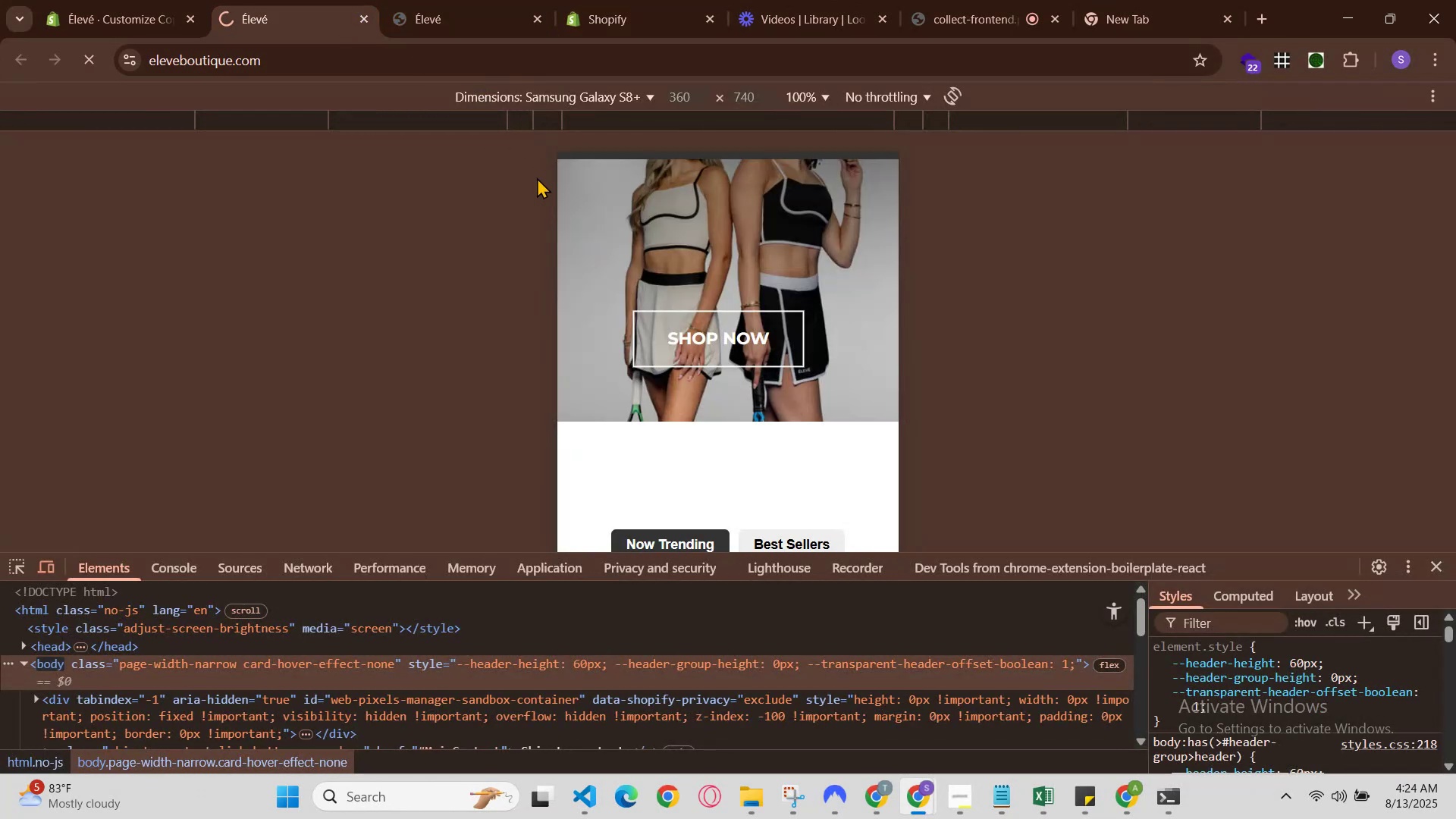 
scroll: coordinate [673, 262], scroll_direction: up, amount: 1.0
 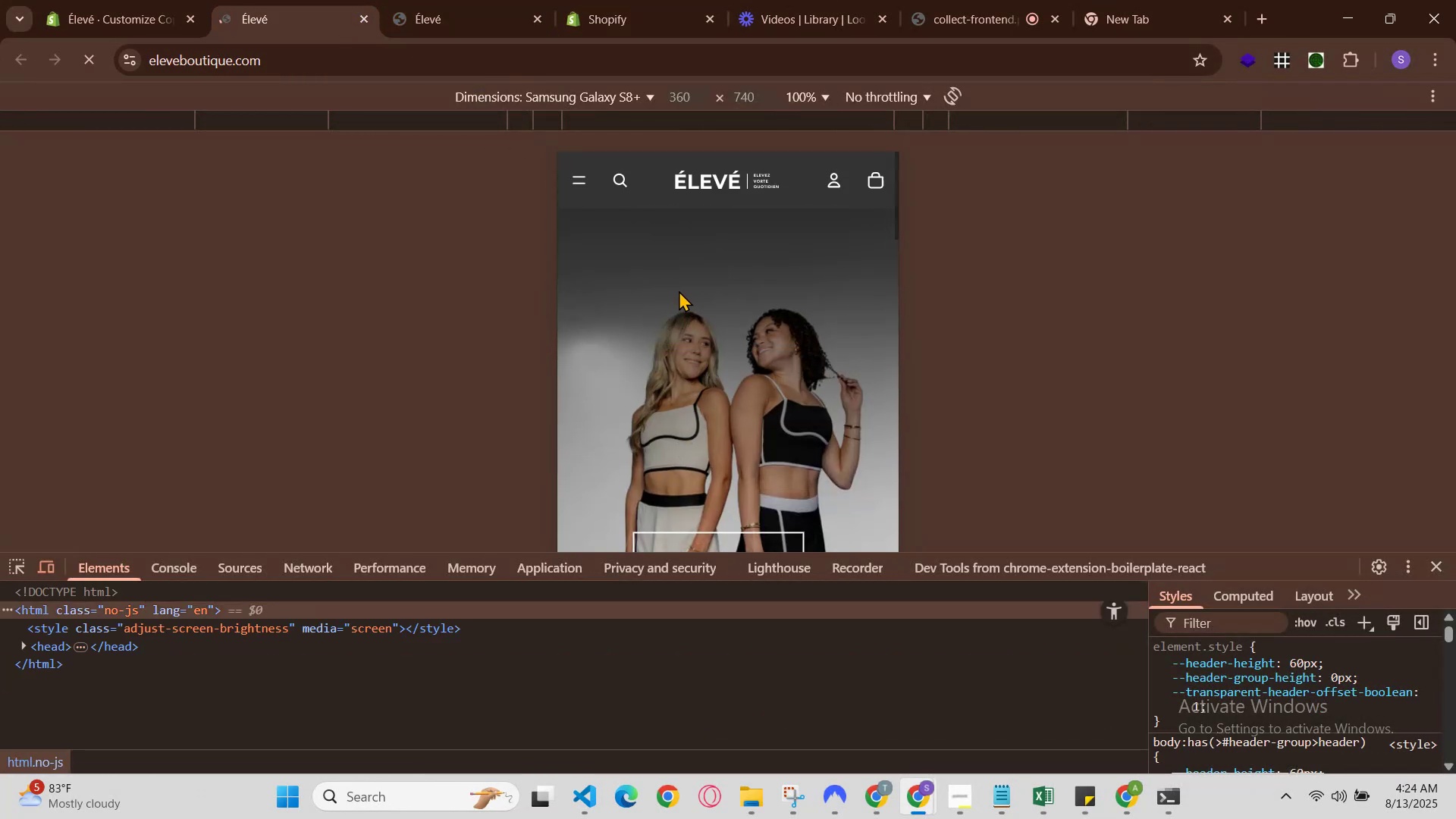 
scroll: coordinate [679, 290], scroll_direction: down, amount: 1.0
 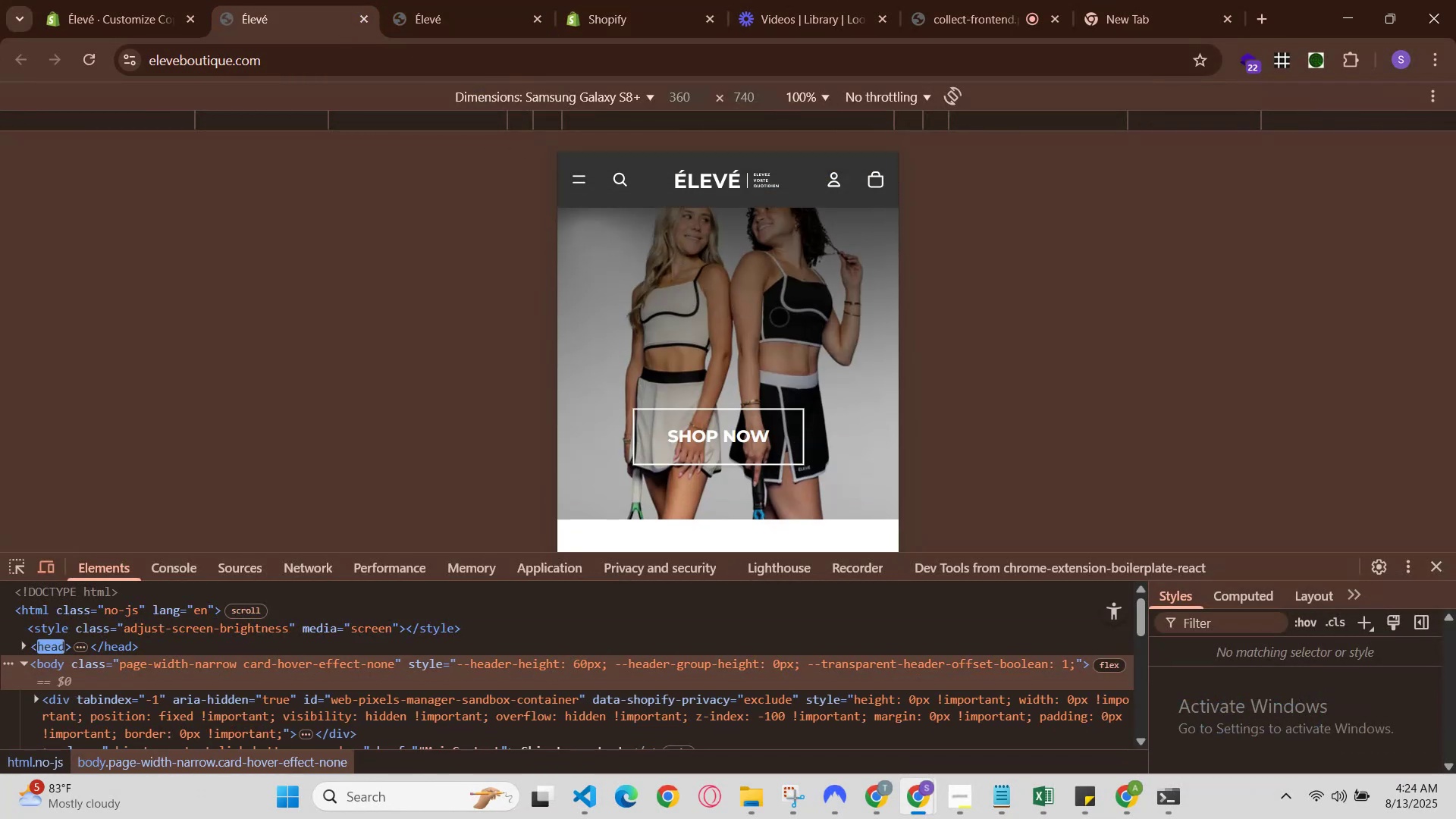 
scroll: coordinate [832, 323], scroll_direction: up, amount: 1.0
 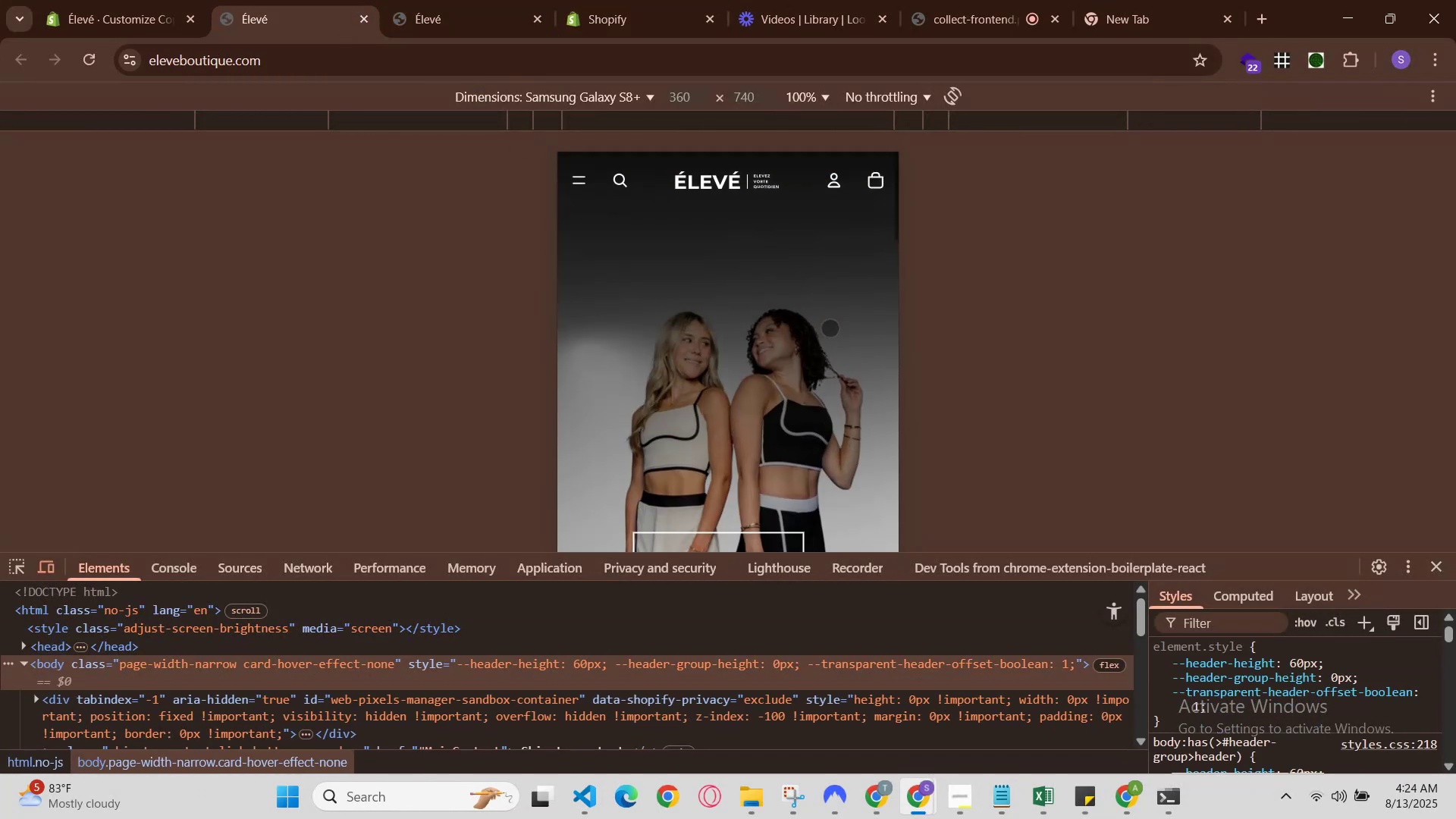 
scroll: coordinate [829, 336], scroll_direction: down, amount: 2.0
 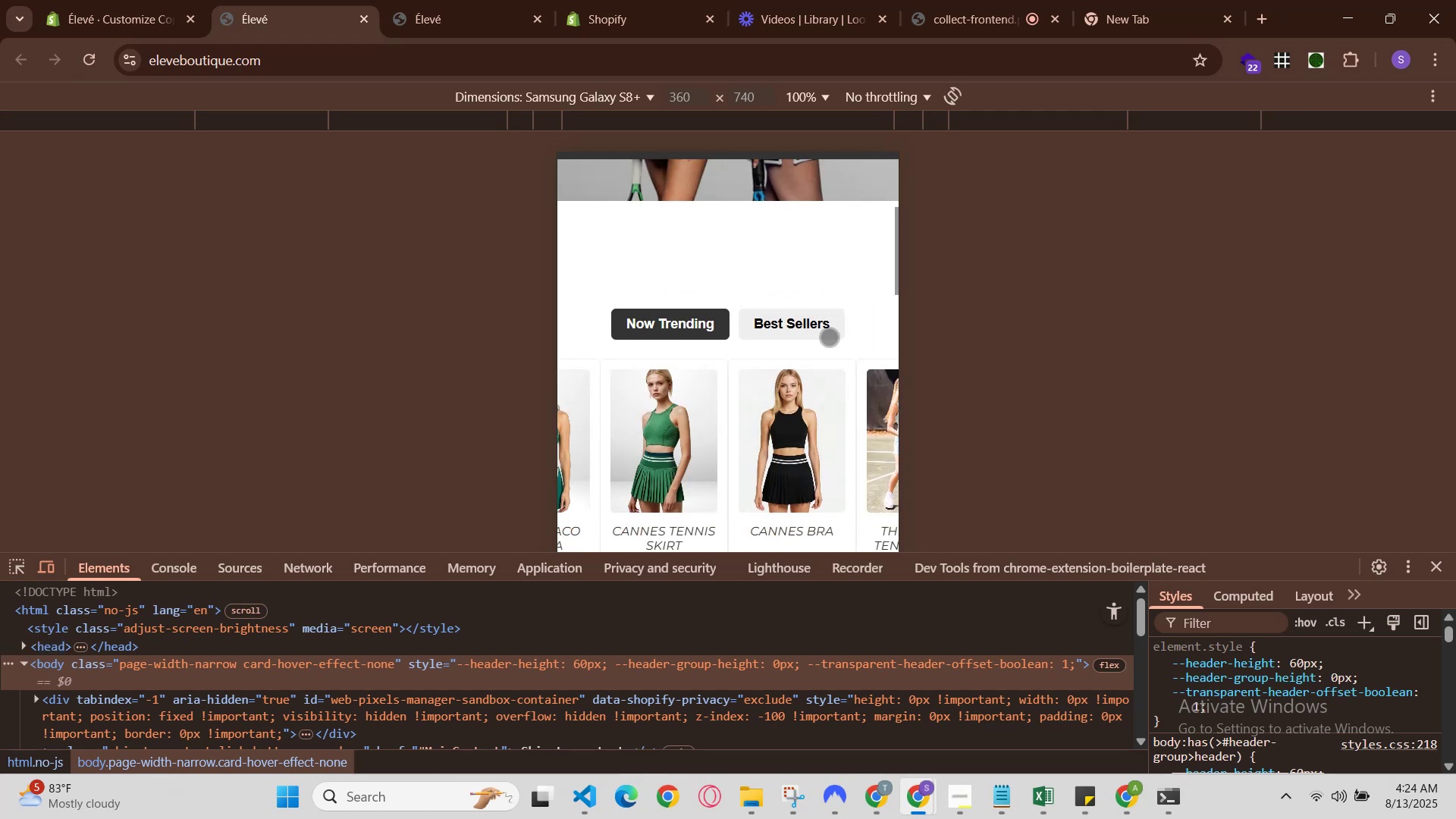 
scroll: coordinate [829, 378], scroll_direction: up, amount: 3.0
 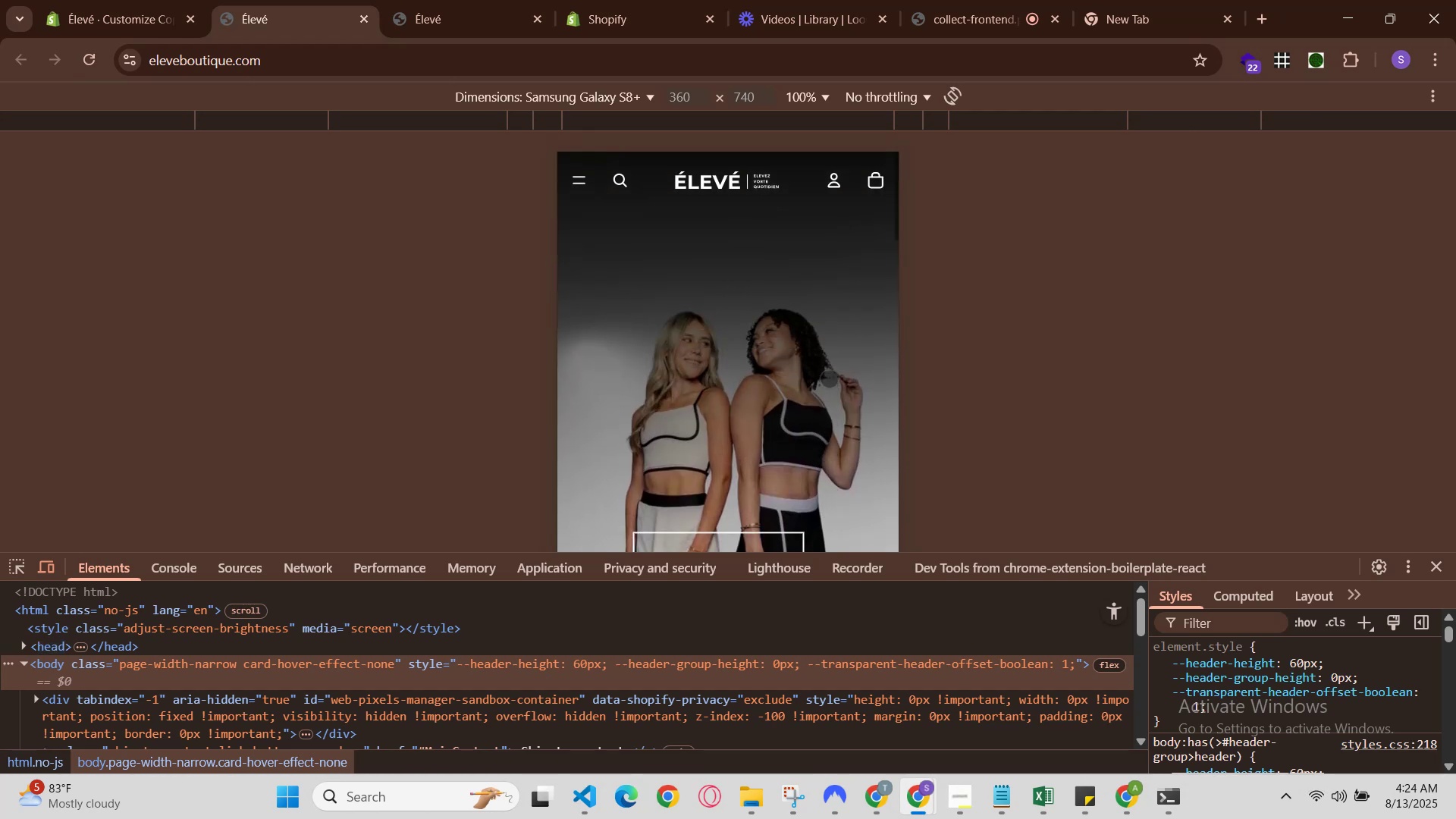 
scroll: coordinate [829, 380], scroll_direction: down, amount: 1.0
 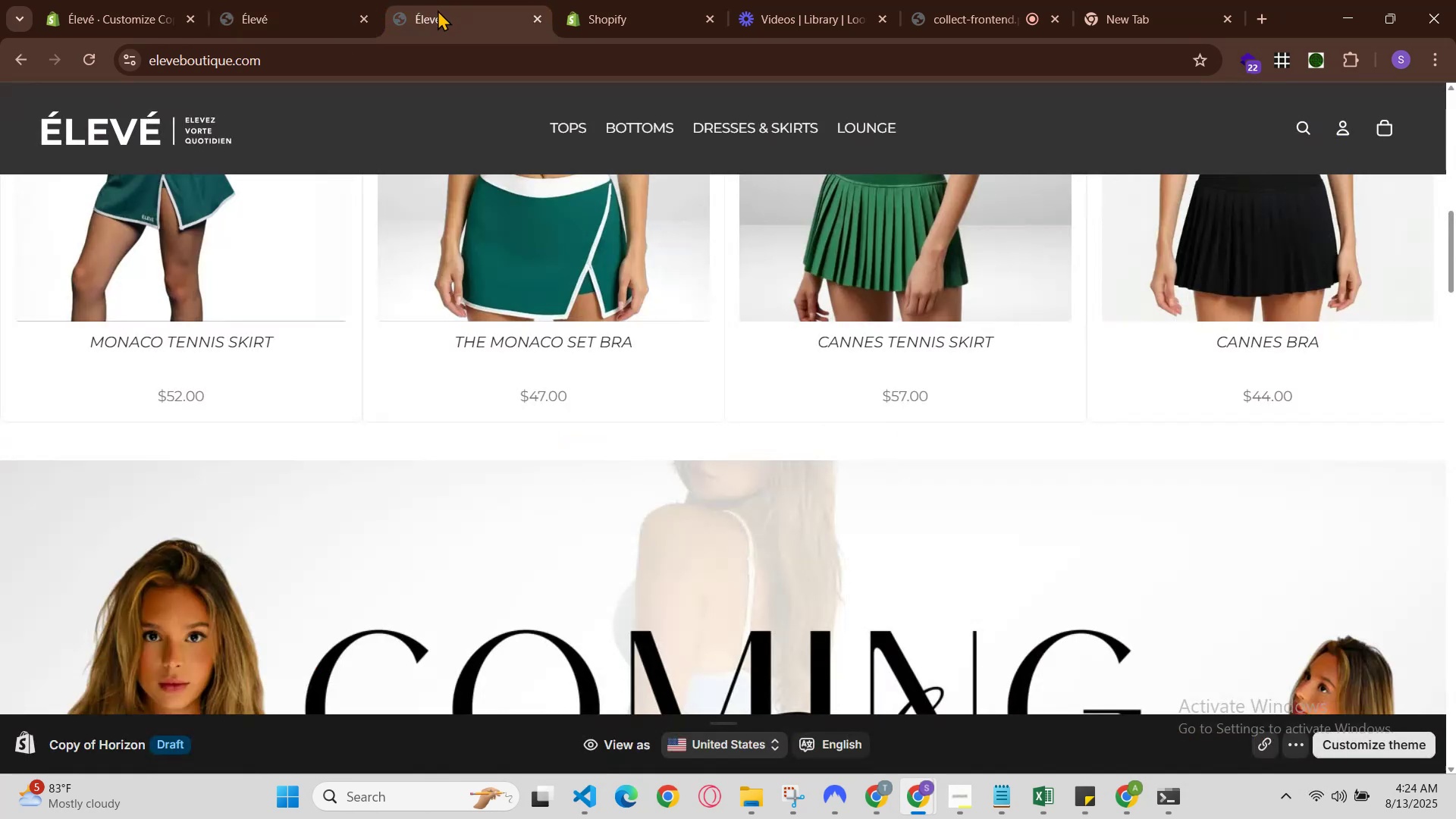 
left_click([573, 0])
 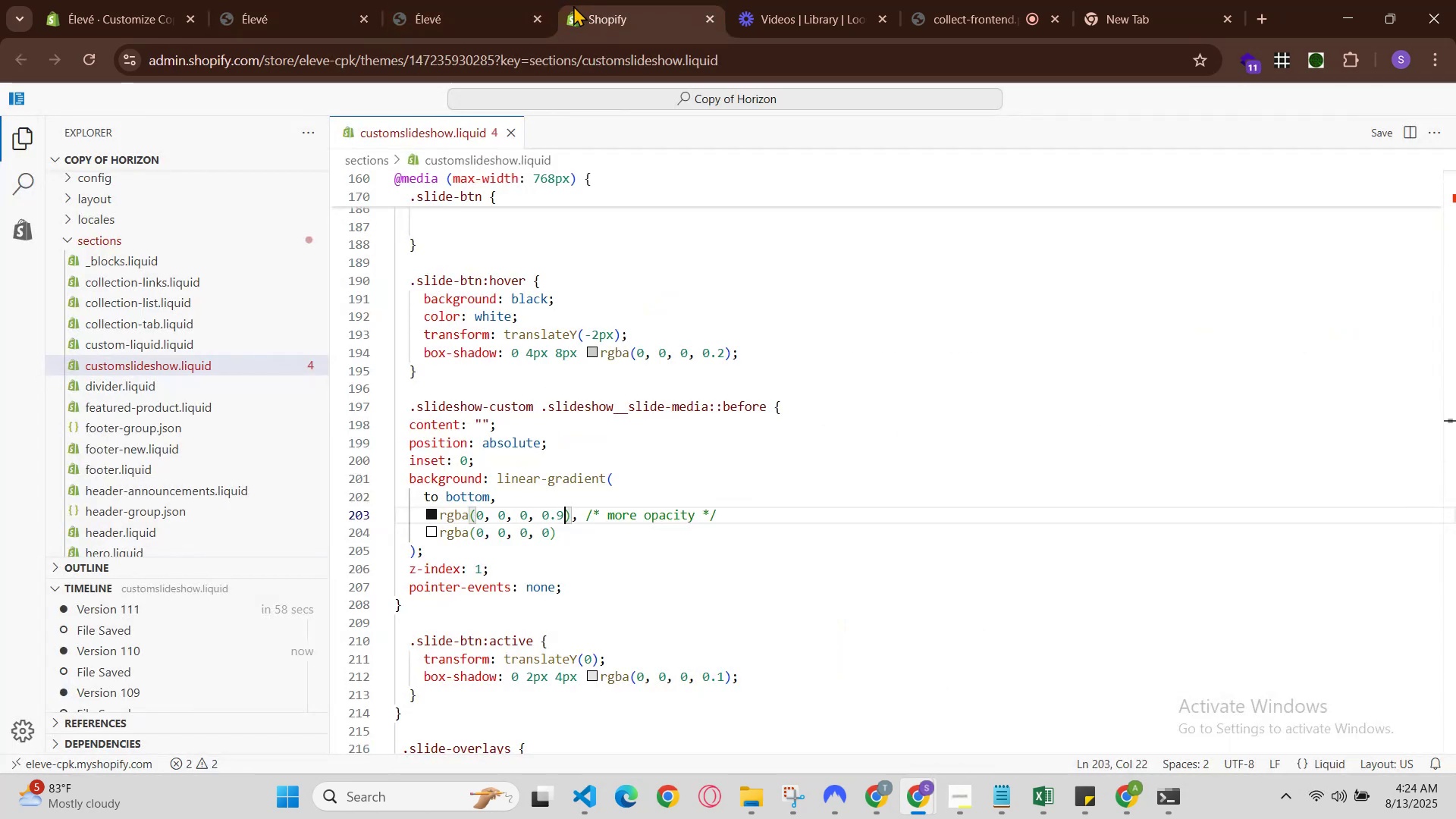 
key(Backspace)
 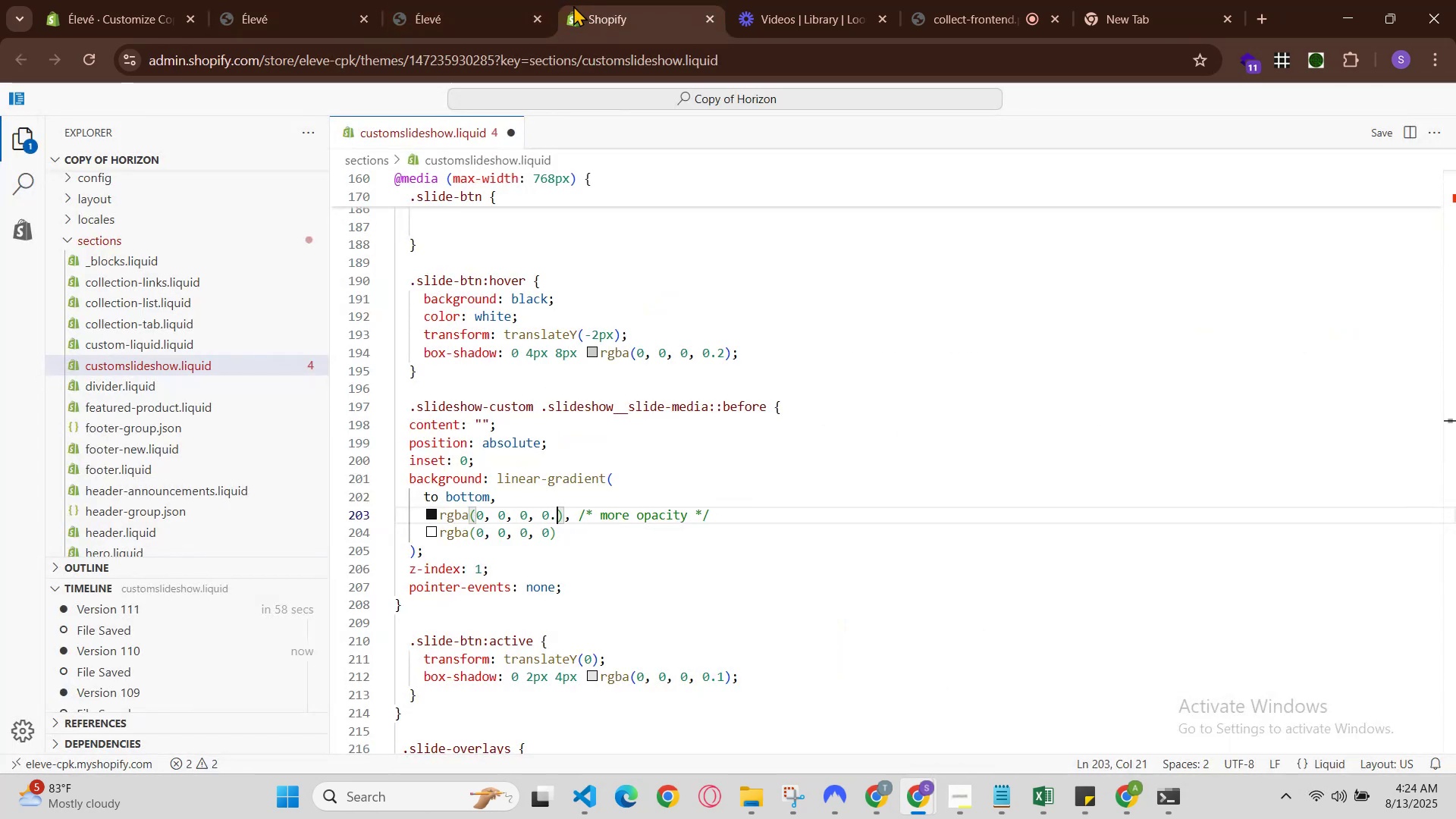 
key(Backspace)
 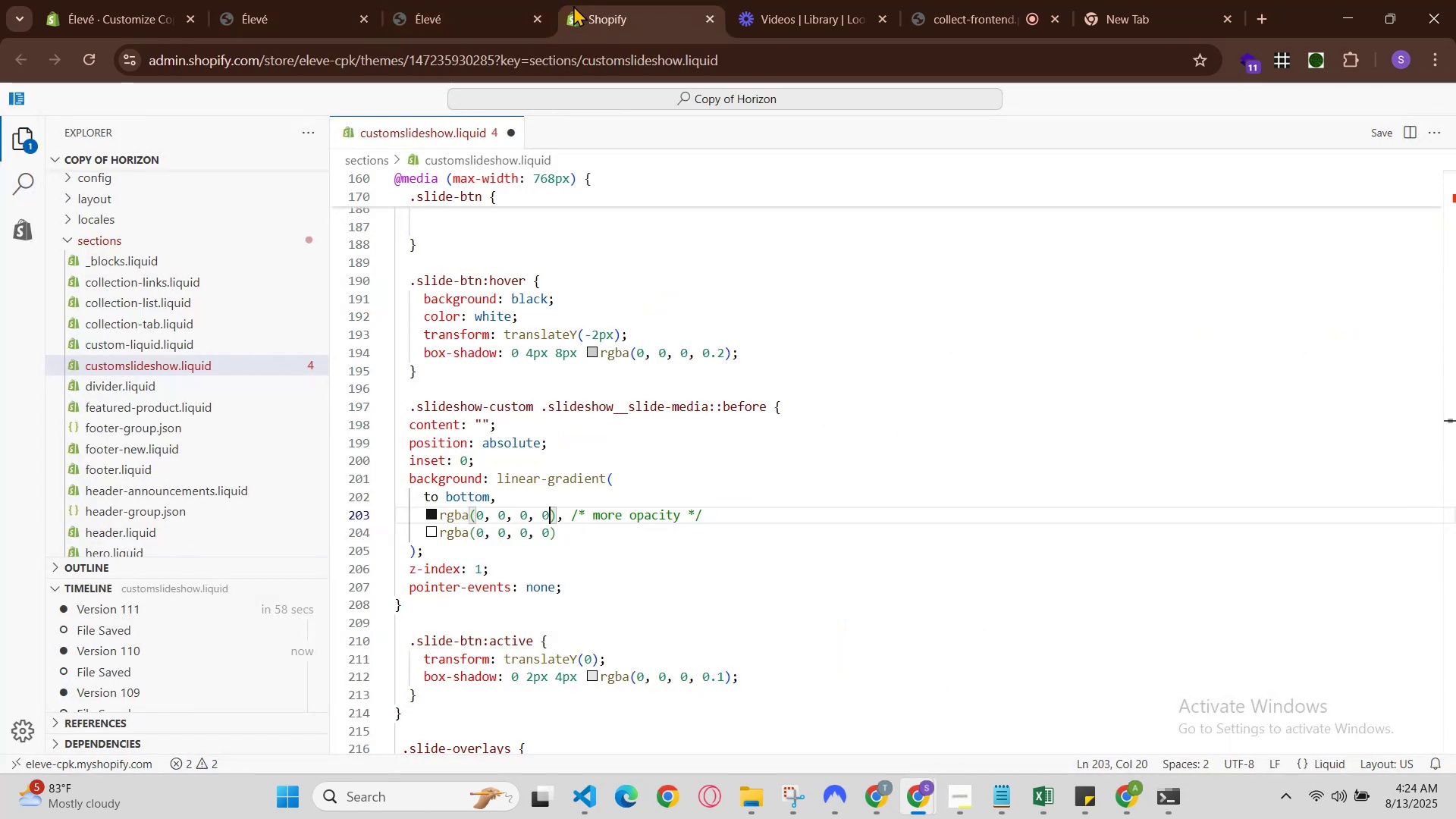 
key(Backspace)
 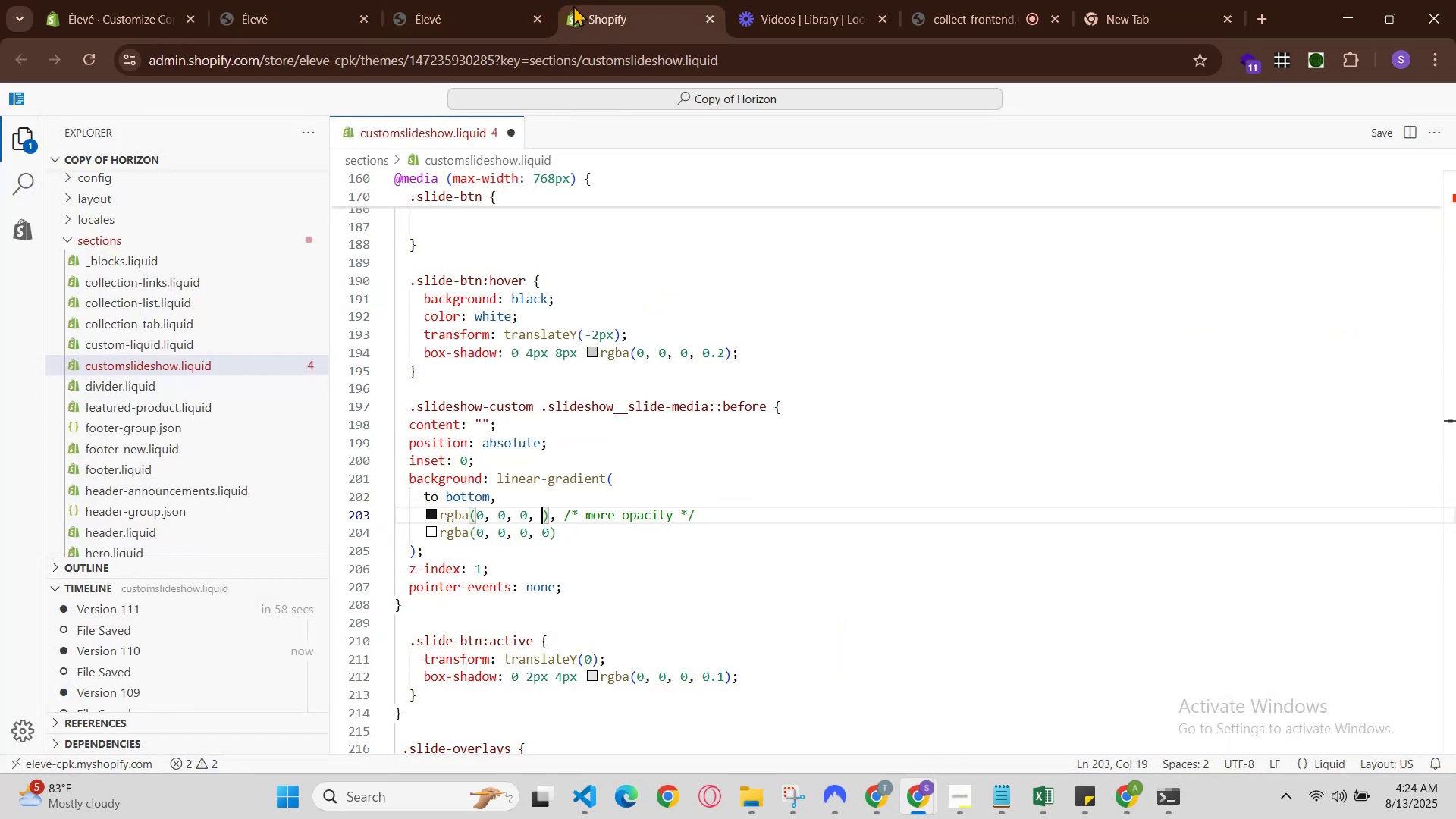 
key(2)
 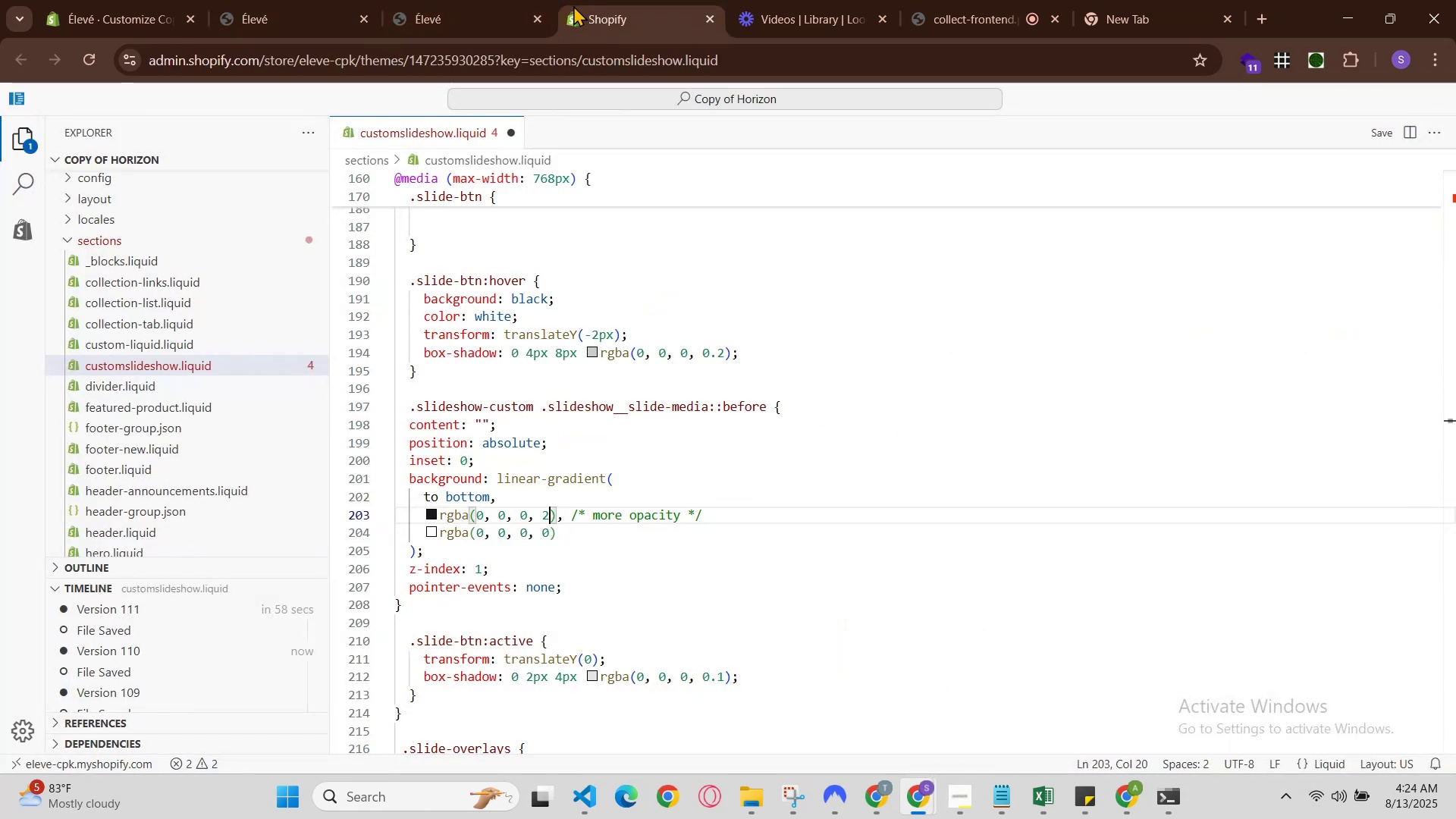 
key(Backspace)
 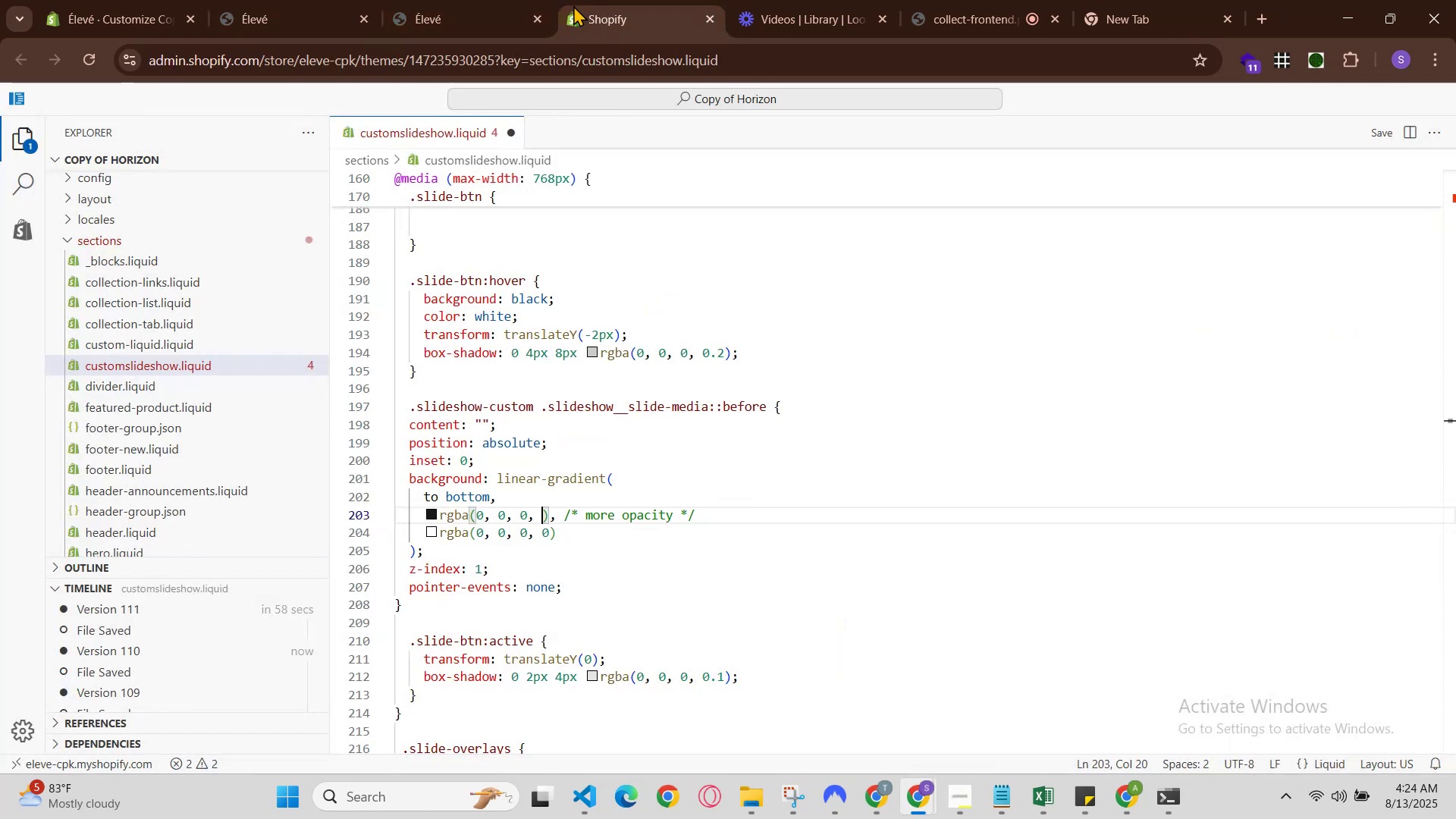 
key(1)
 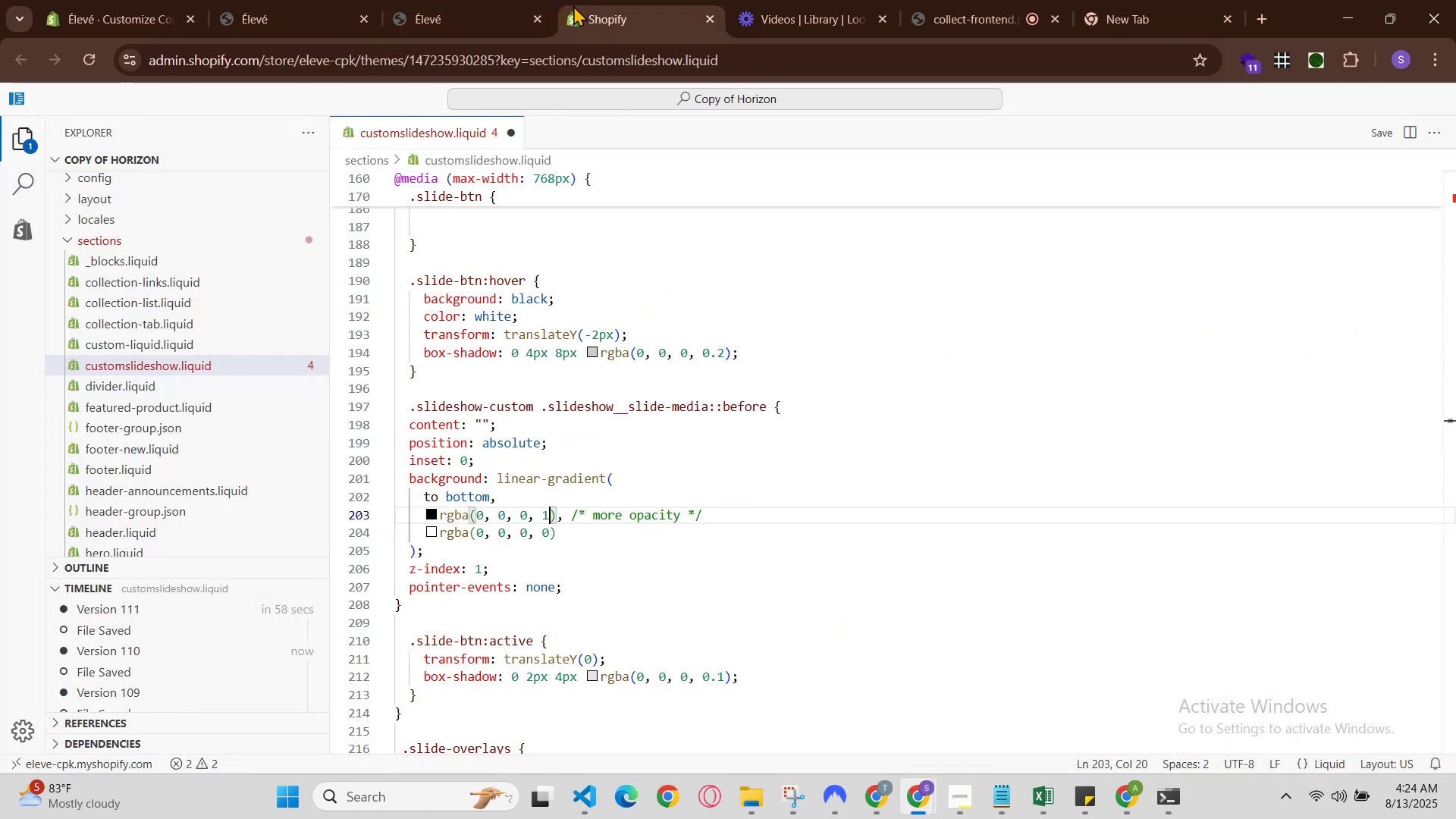 
hold_key(key=ControlLeft, duration=0.84)
 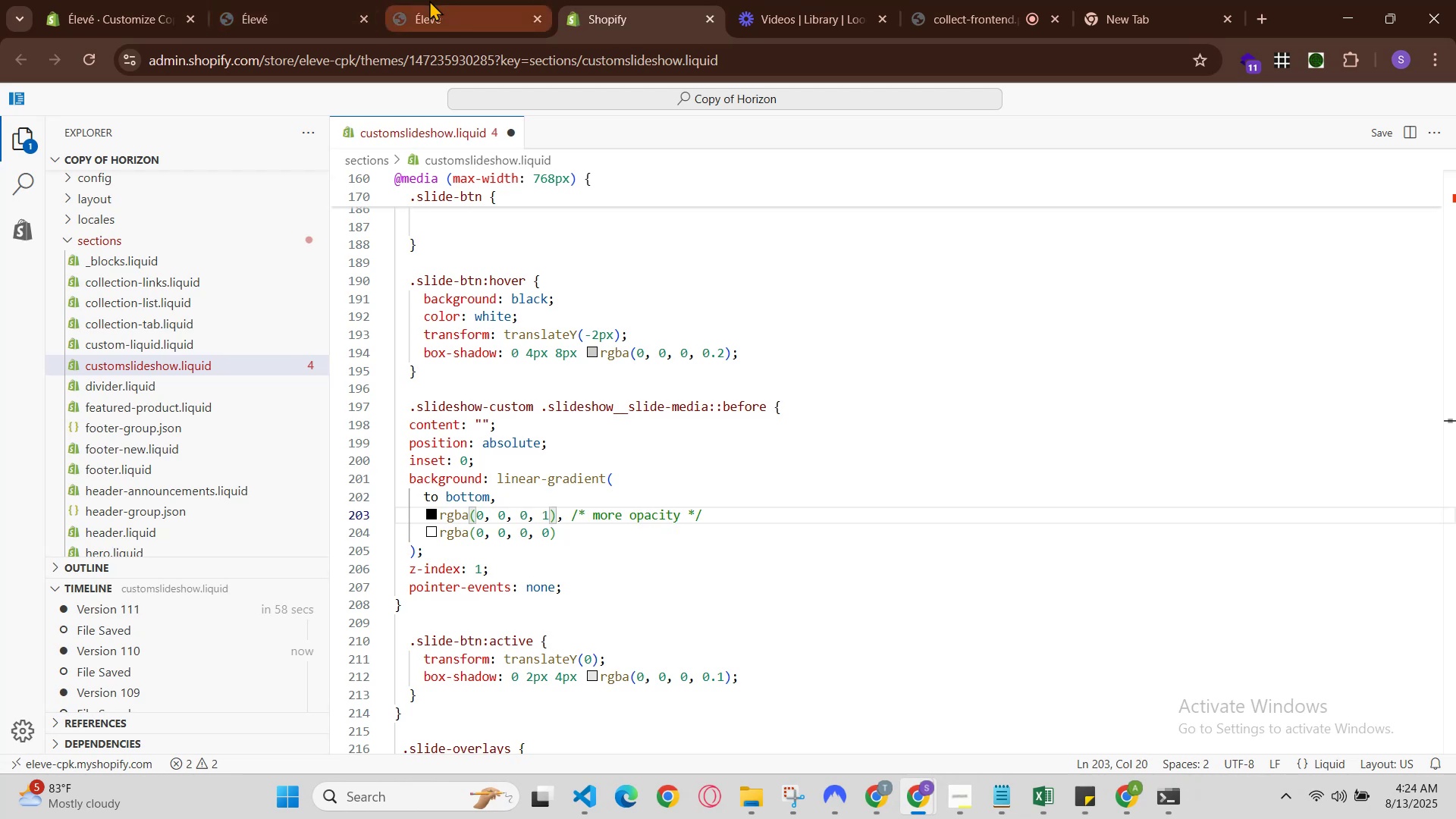 
hold_key(key=S, duration=0.37)
 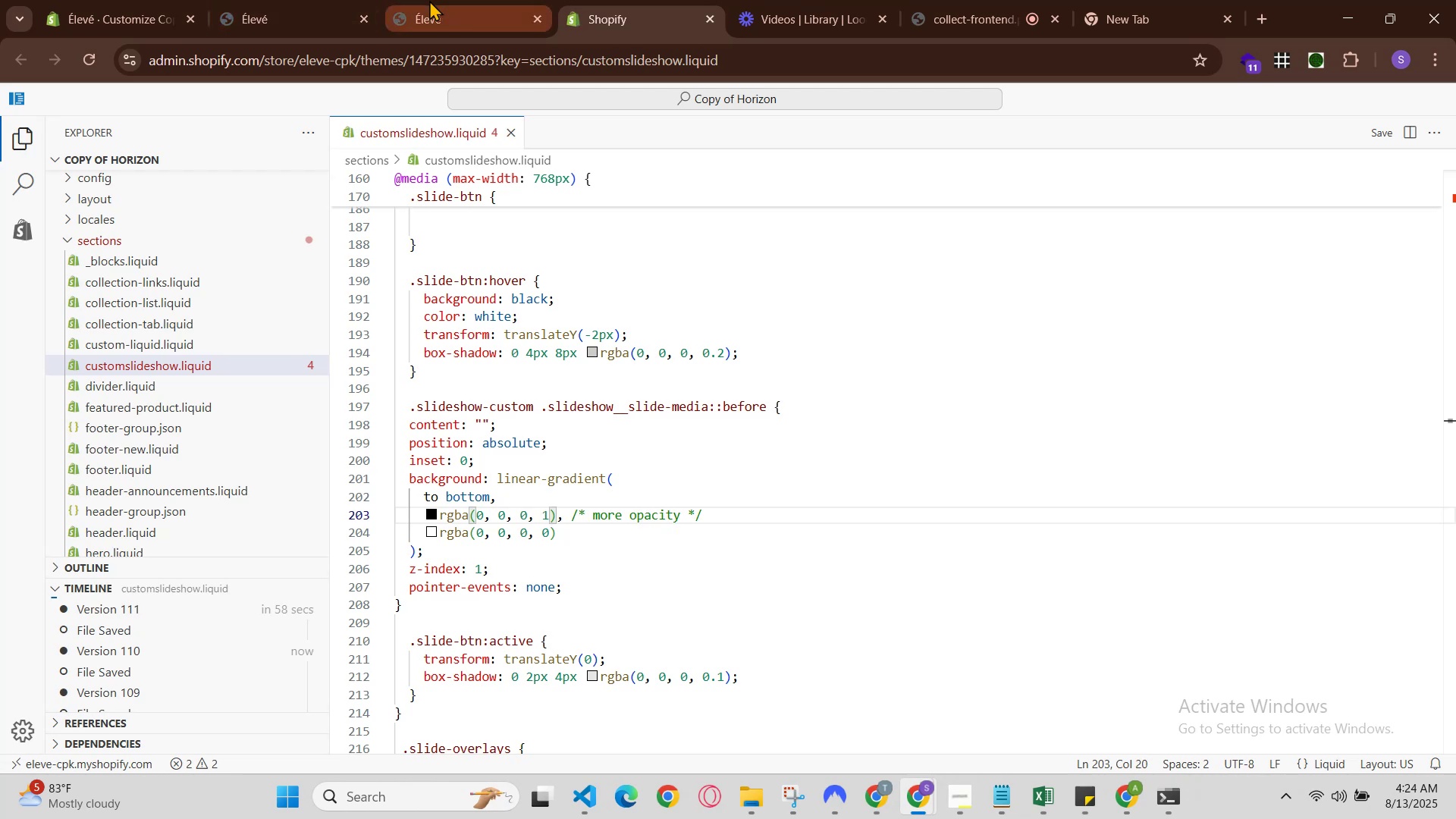 
left_click([429, 0])
 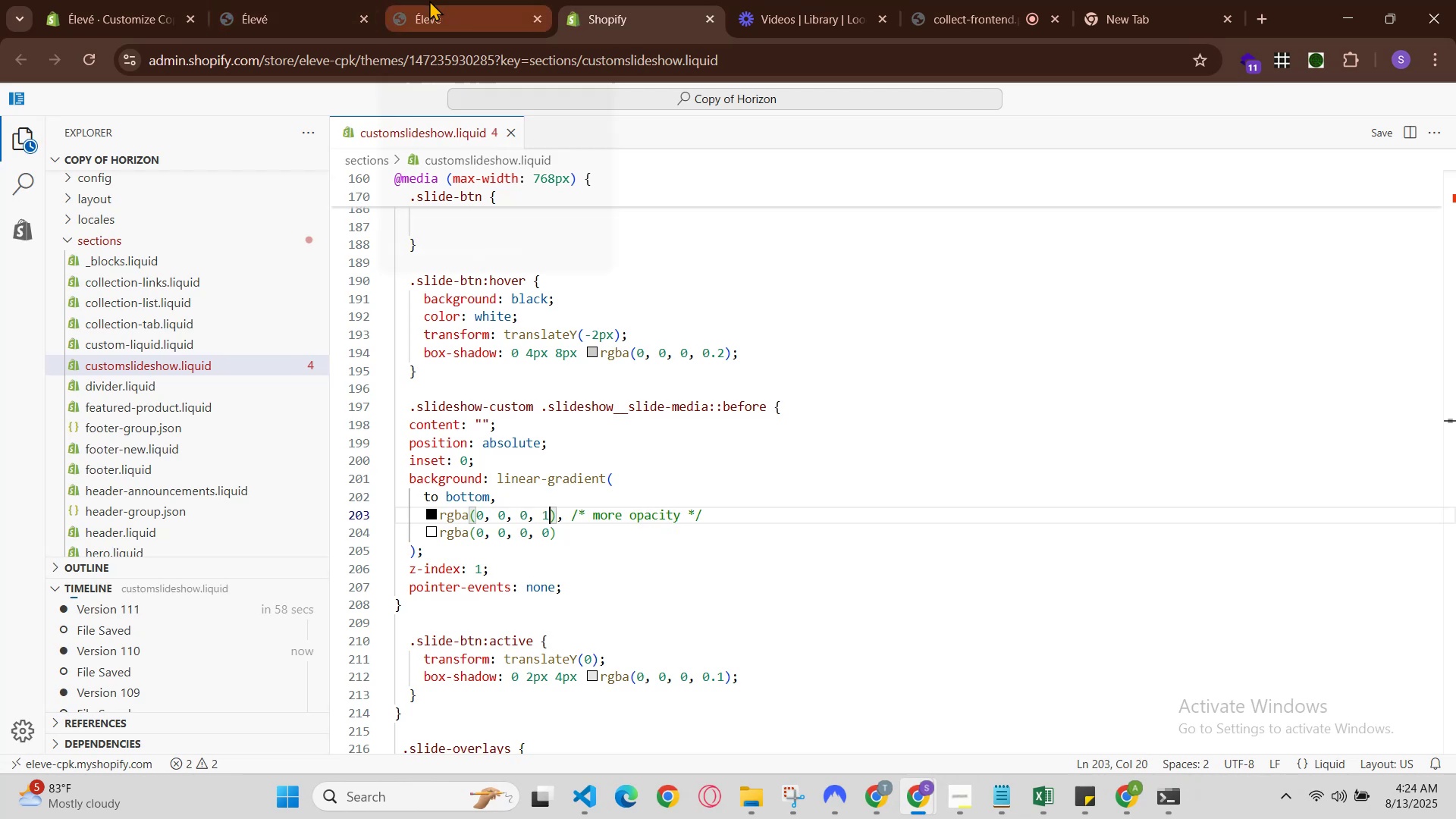 
hold_key(key=ControlLeft, duration=0.31)
 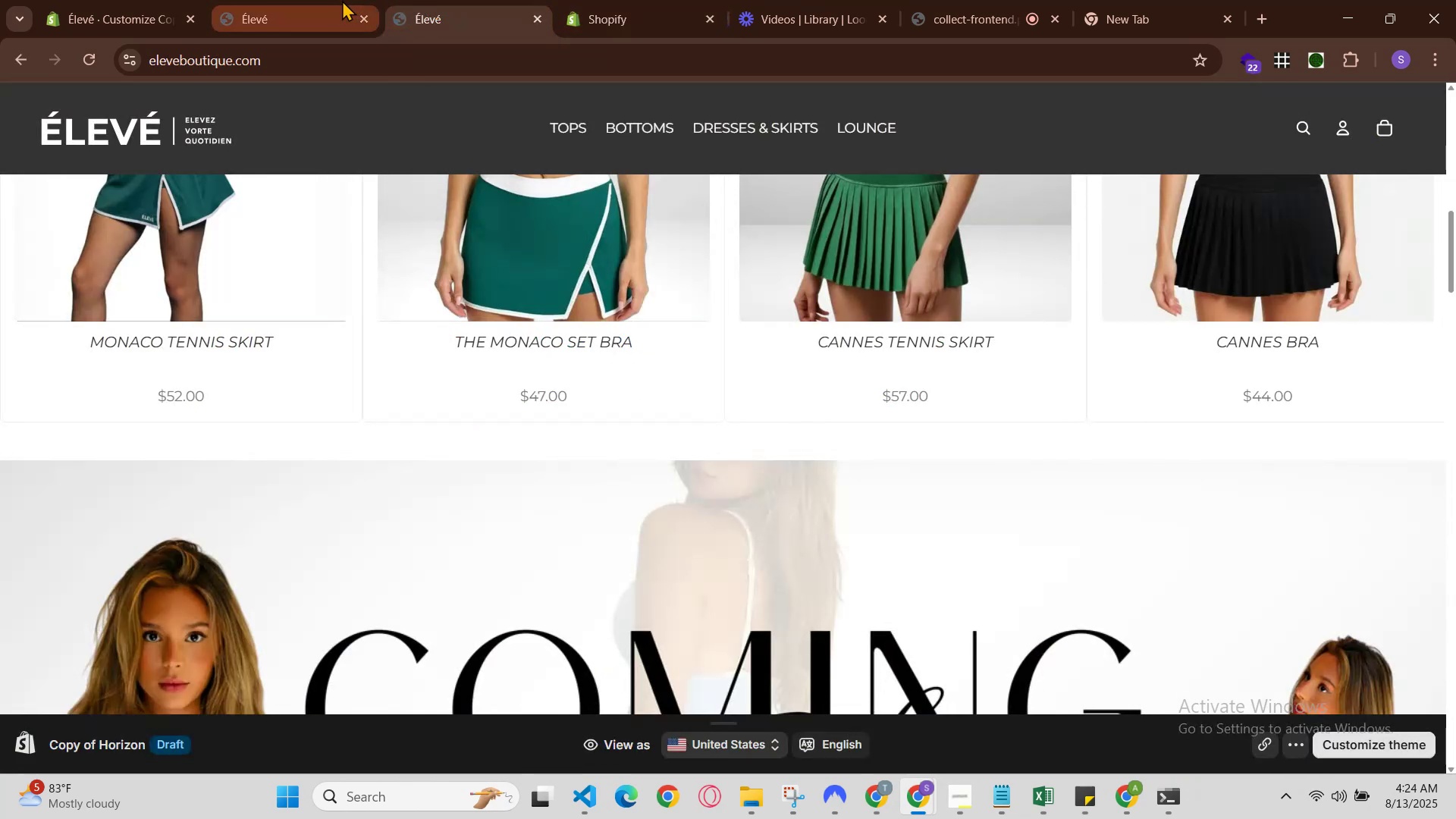 
left_click([338, 0])
 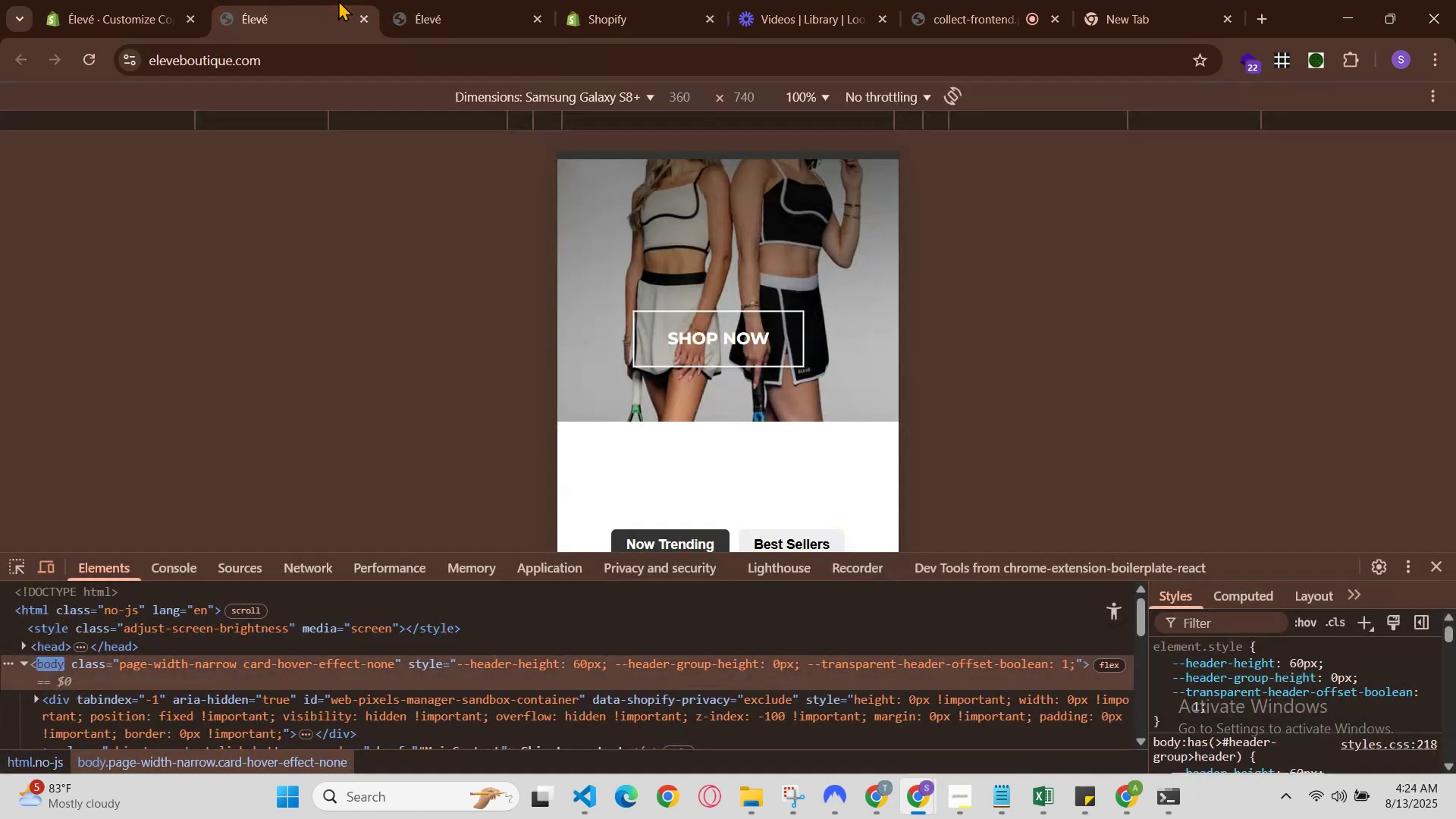 
key(Control+R)
 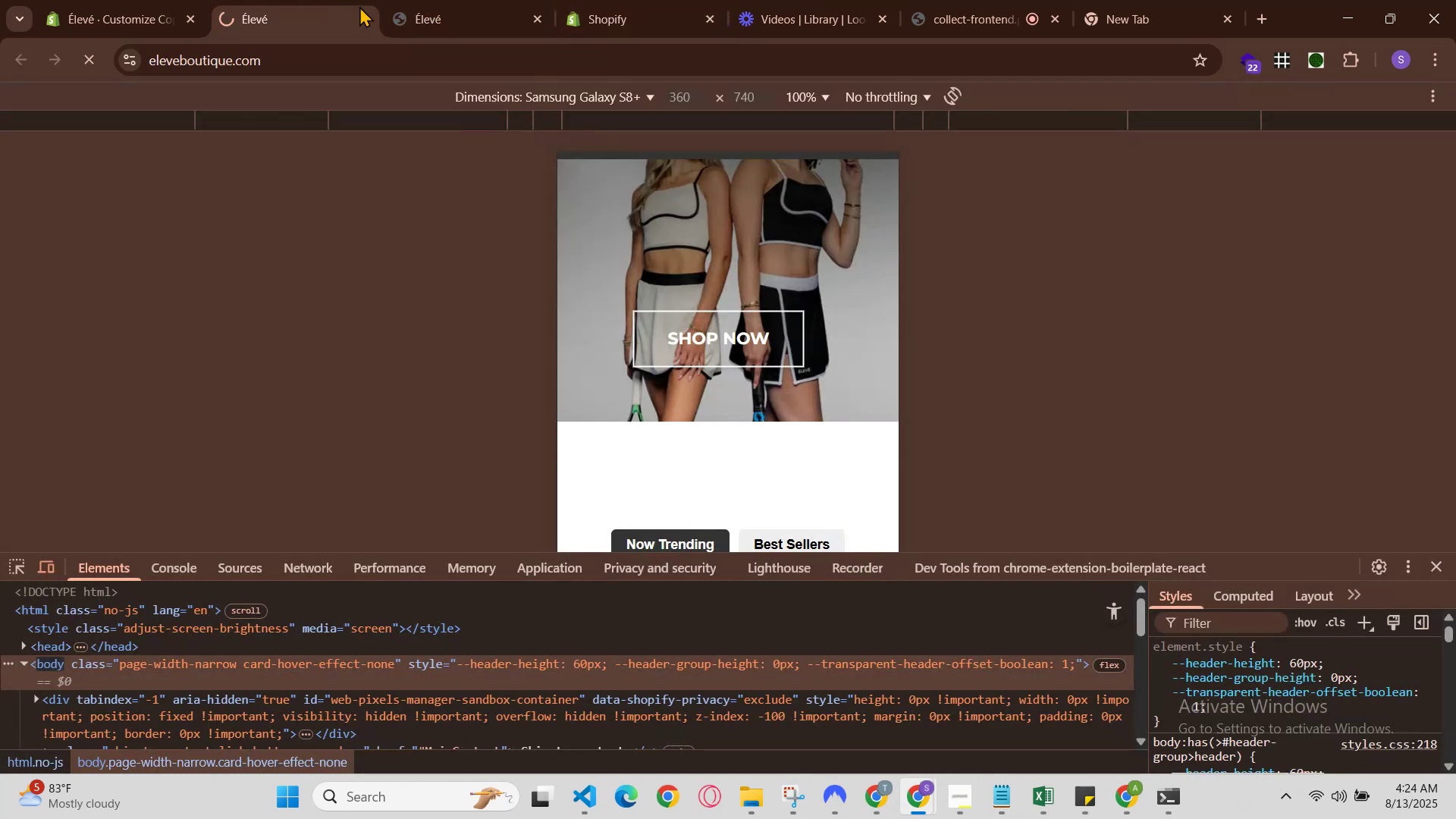 
scroll: coordinate [659, 227], scroll_direction: up, amount: 2.0
 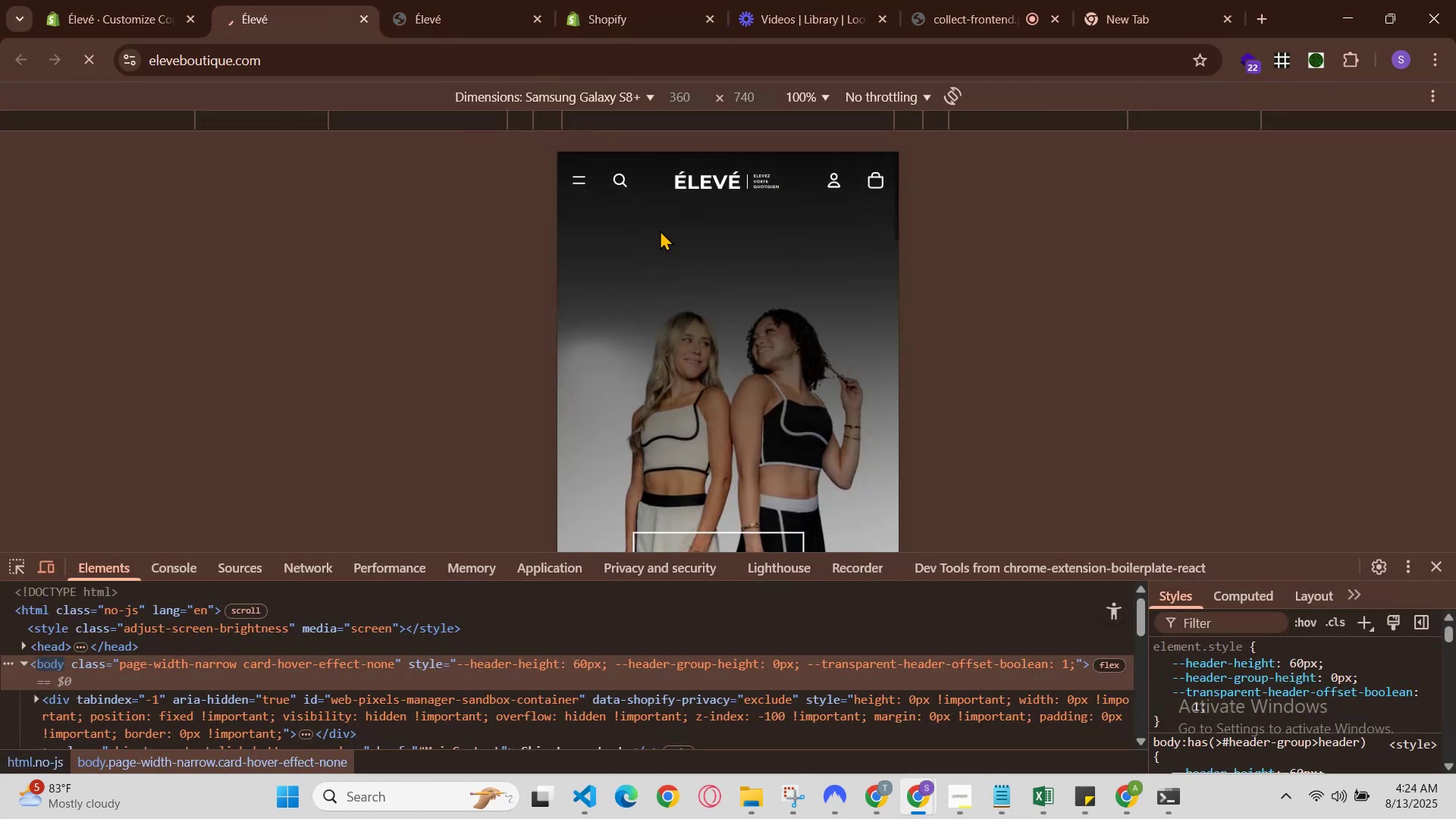 
scroll: coordinate [661, 241], scroll_direction: down, amount: 2.0
 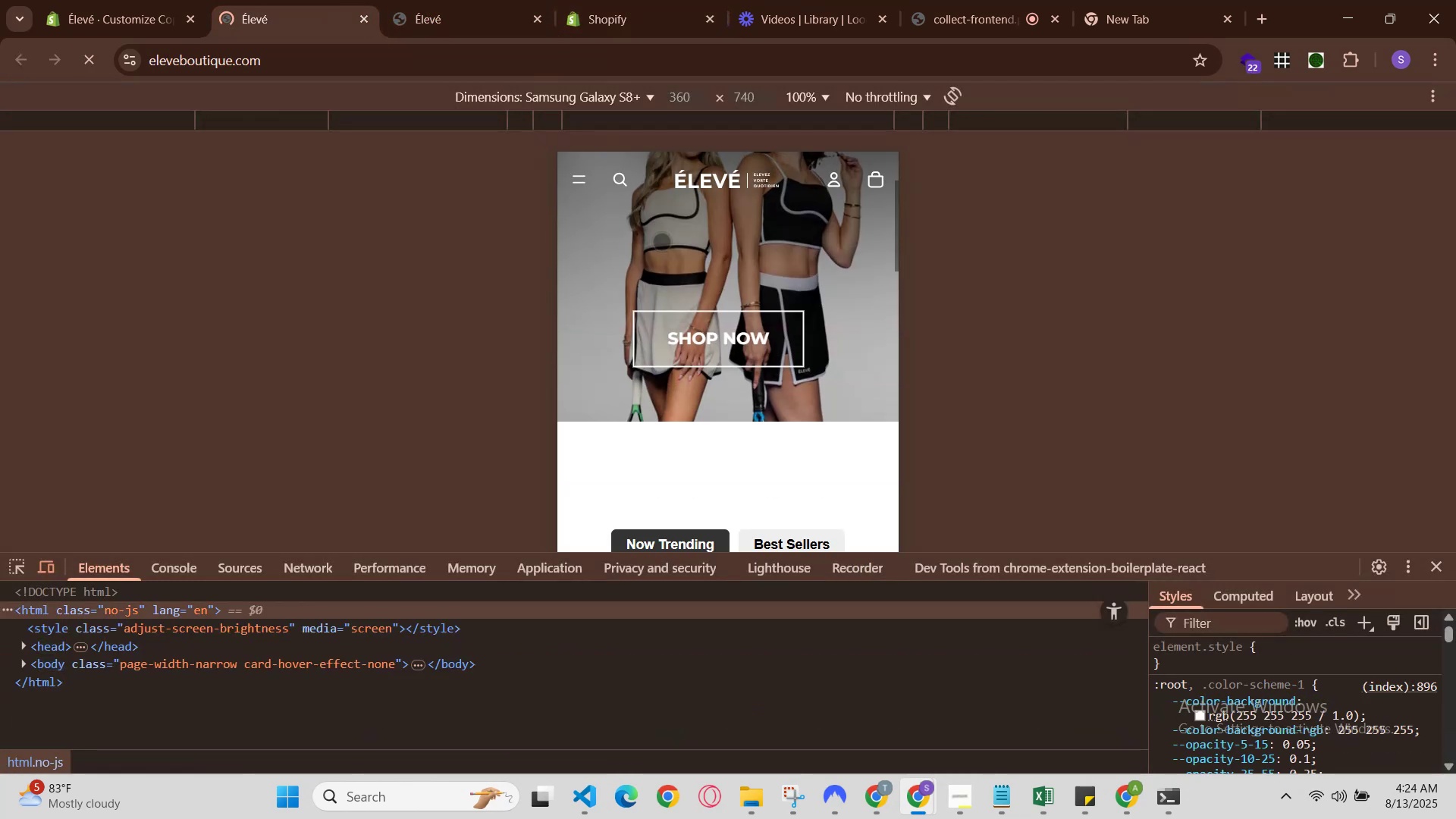 
scroll: coordinate [661, 241], scroll_direction: up, amount: 1.0
 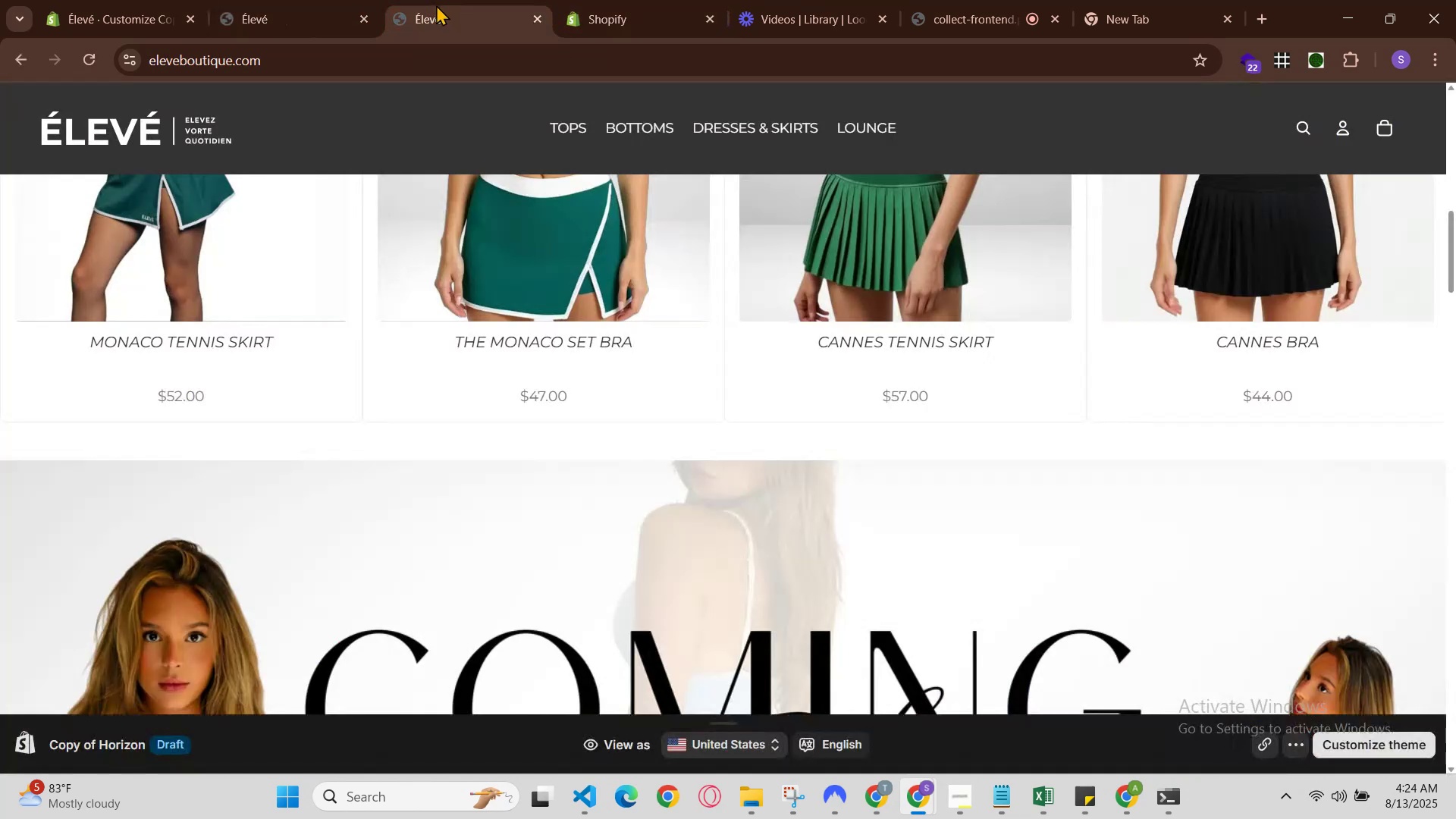 
left_click([605, 0])
 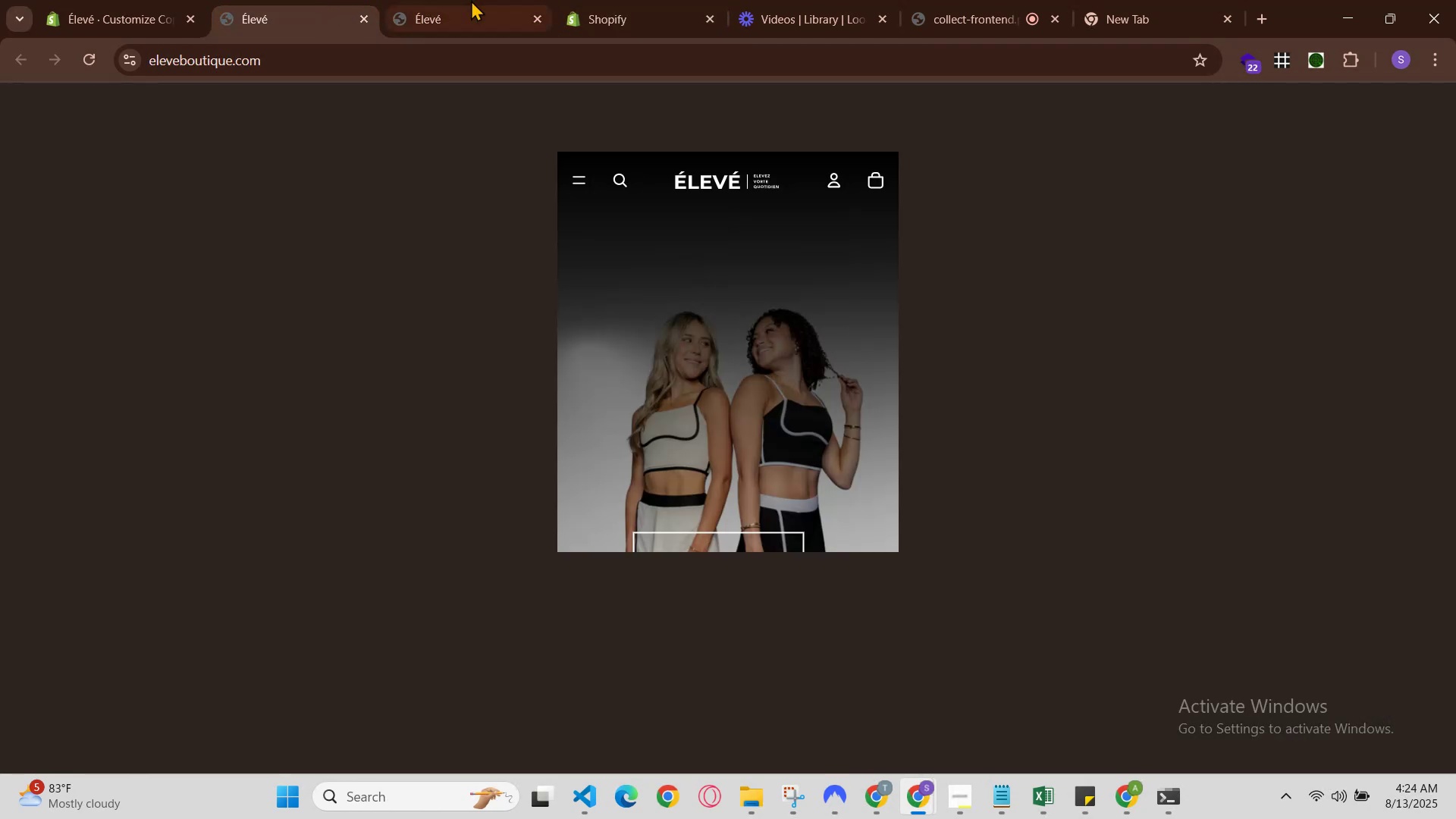 
left_click([587, 1])
 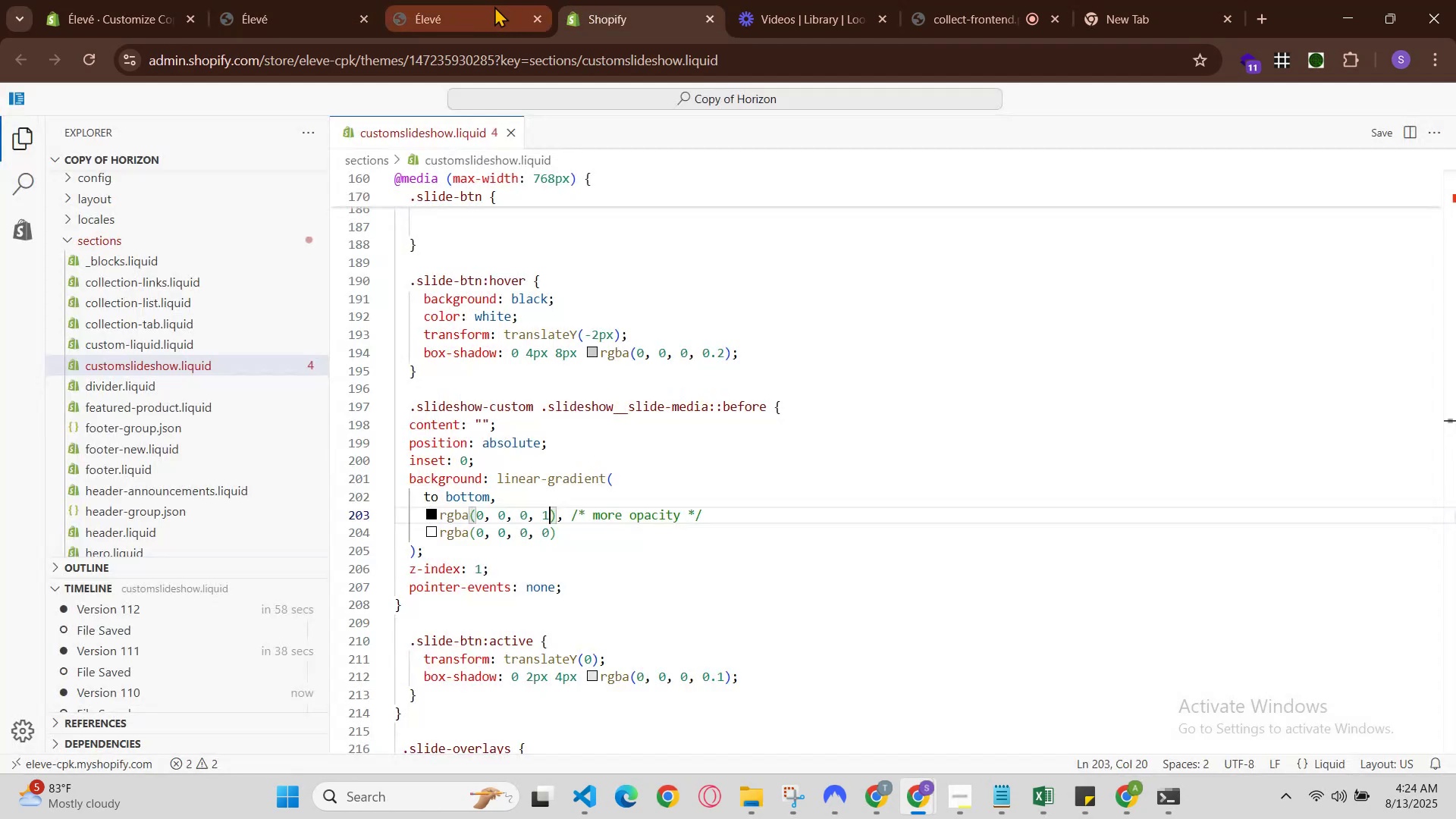 
key(Control+Z)
 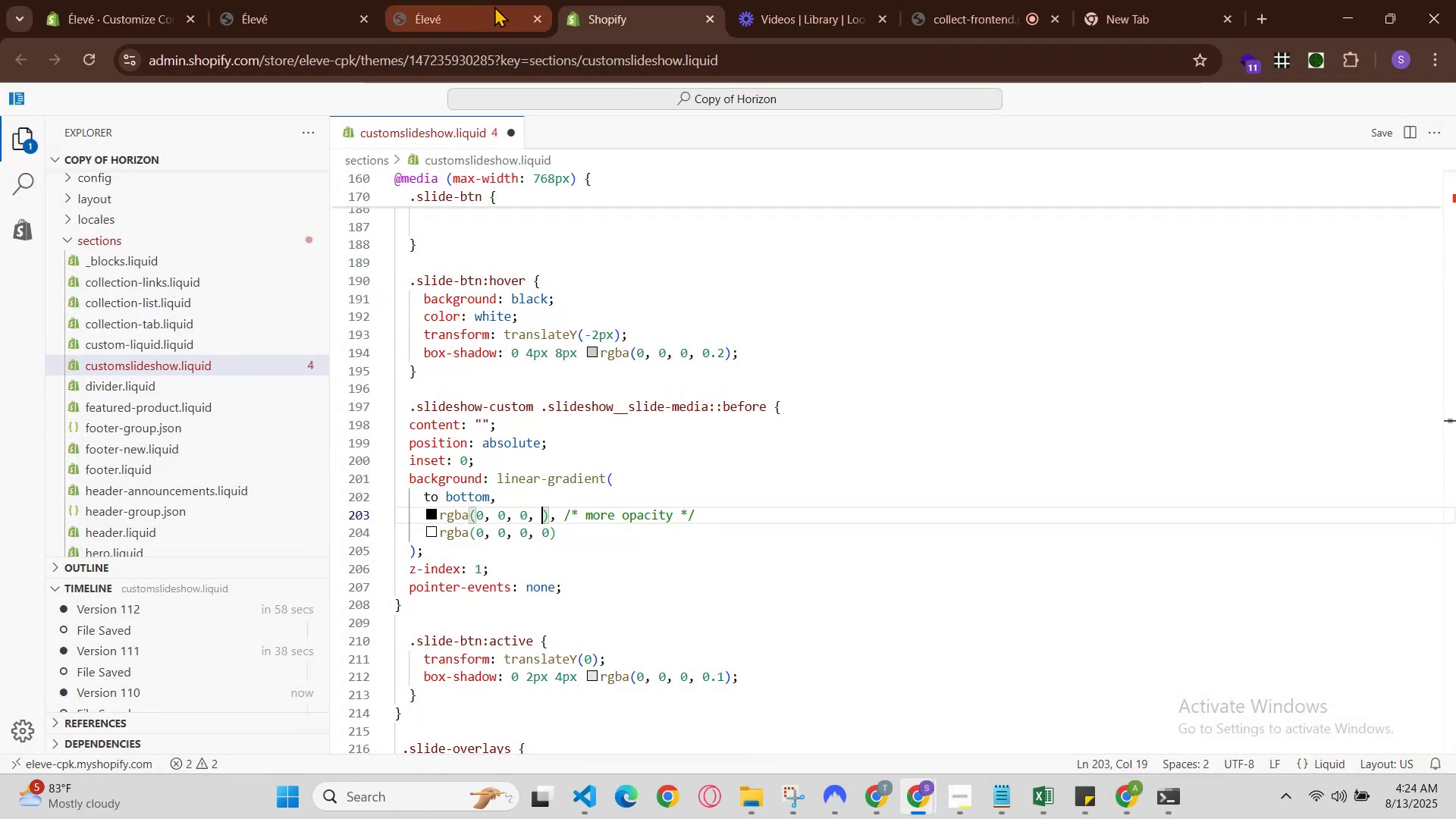 
key(Control+Z)
 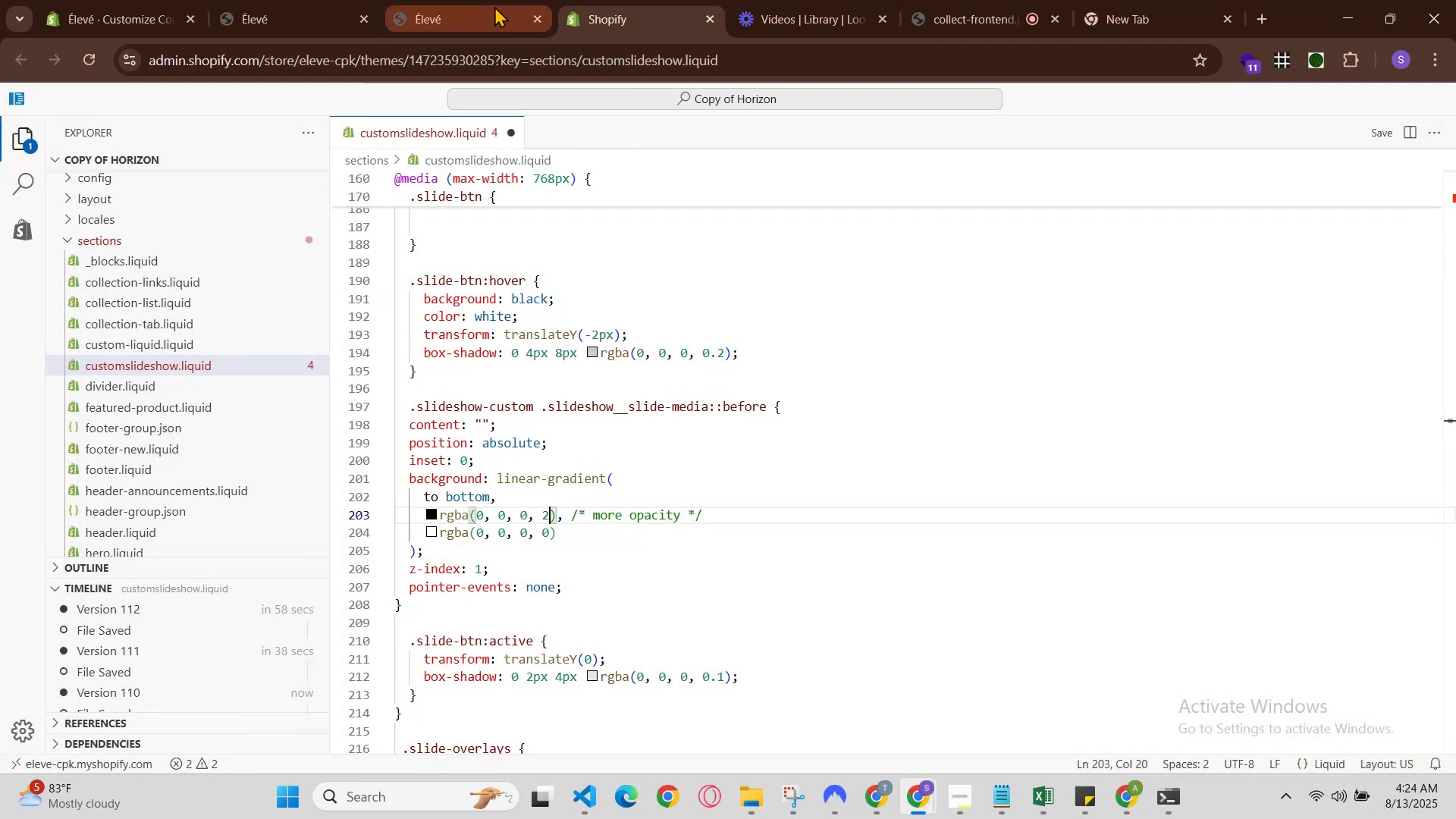 
key(Control+Z)
 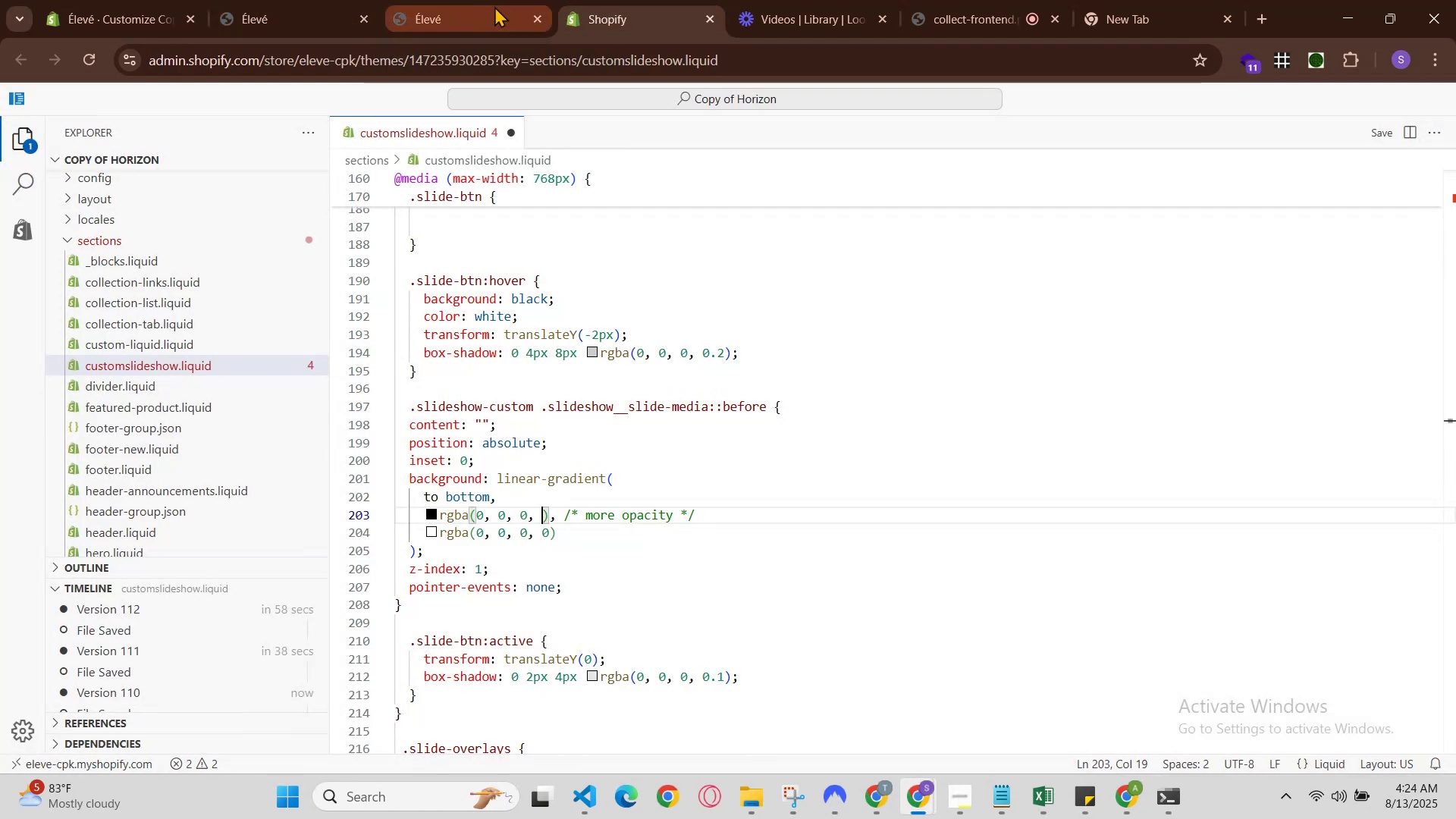 
key(Control+Z)
 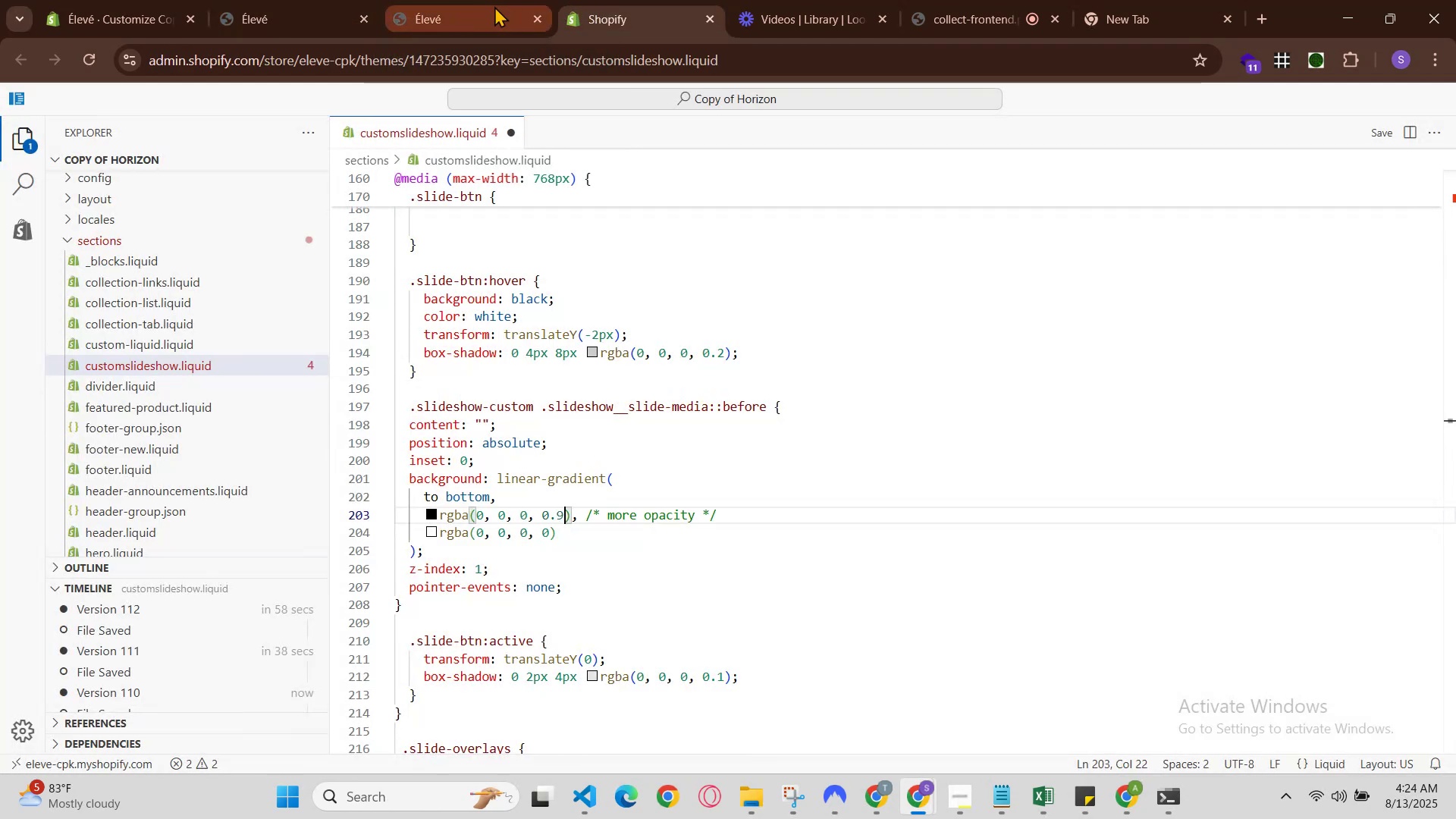 
hold_key(key=ControlLeft, duration=0.63)
 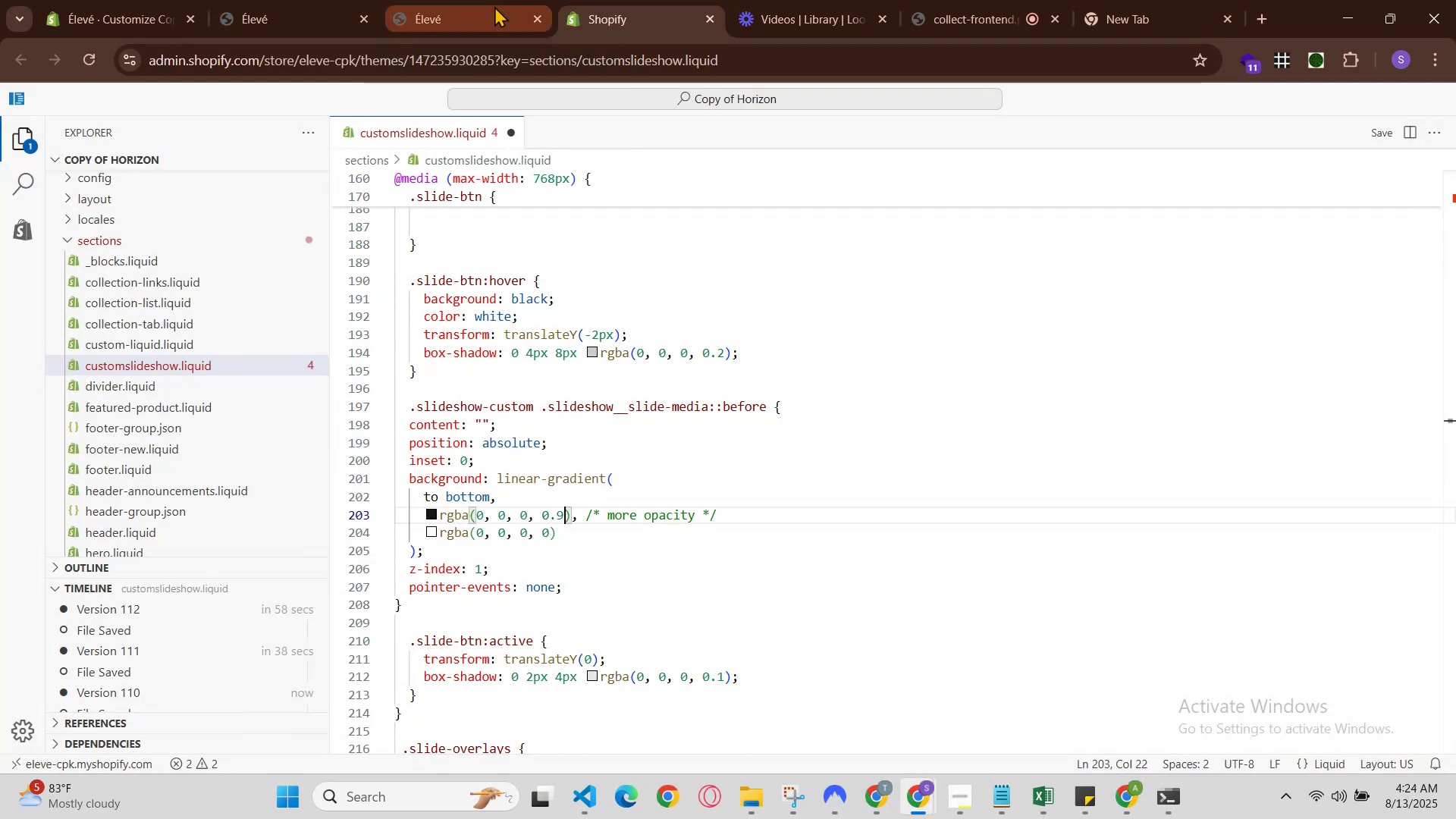 
hold_key(key=ControlLeft, duration=0.88)
 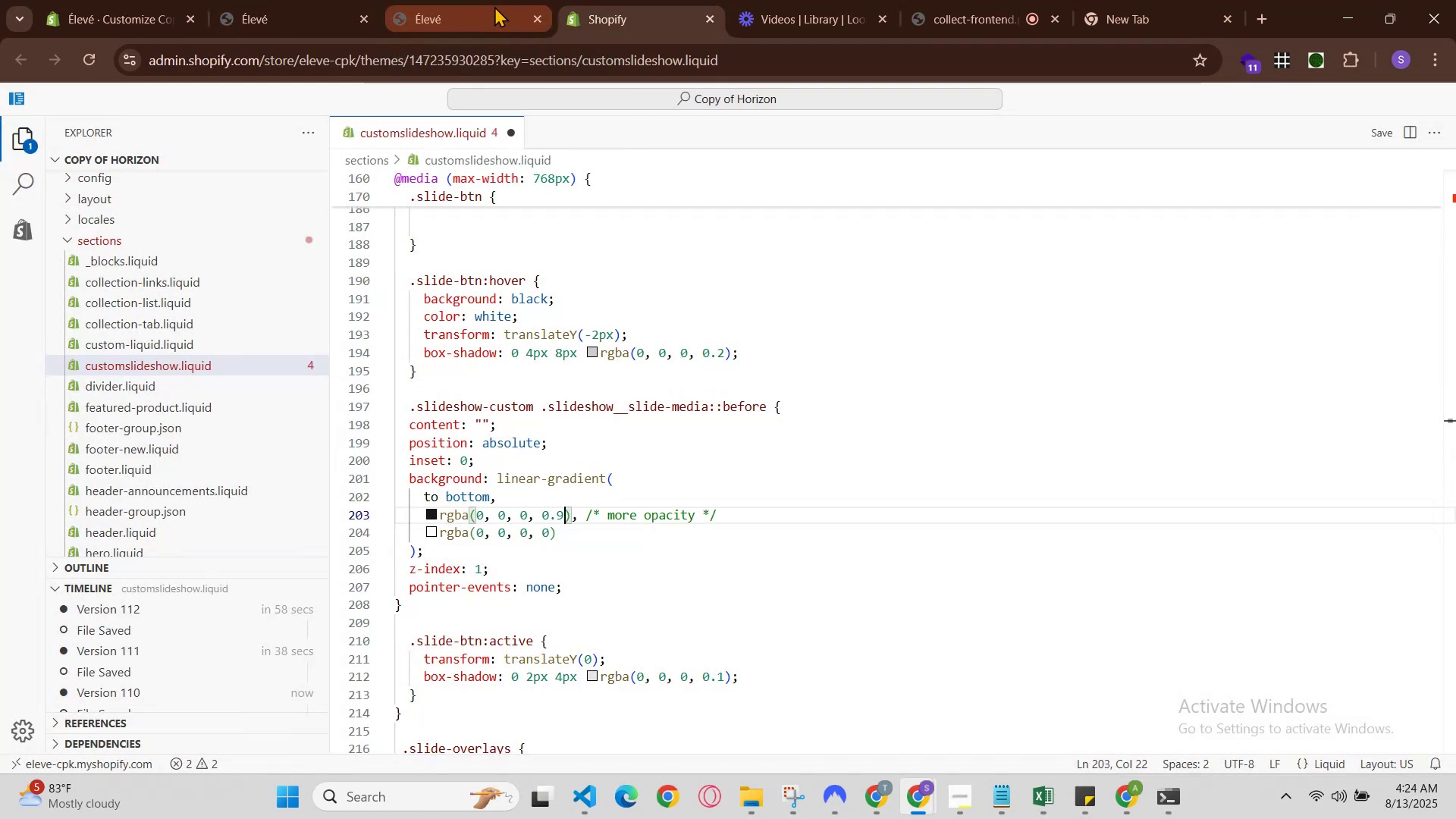 
key(Control+Z)
 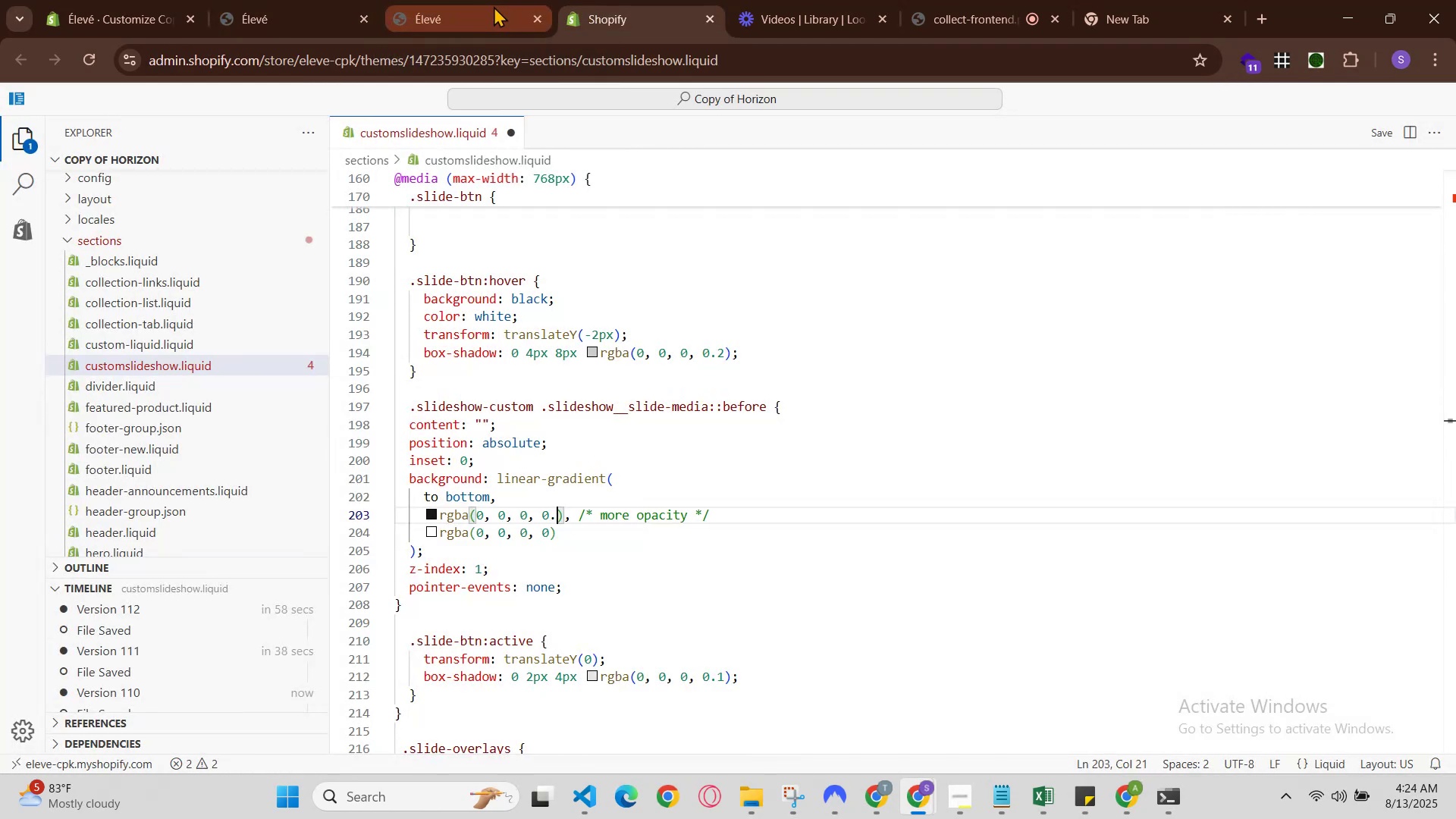 
key(Control+Z)
 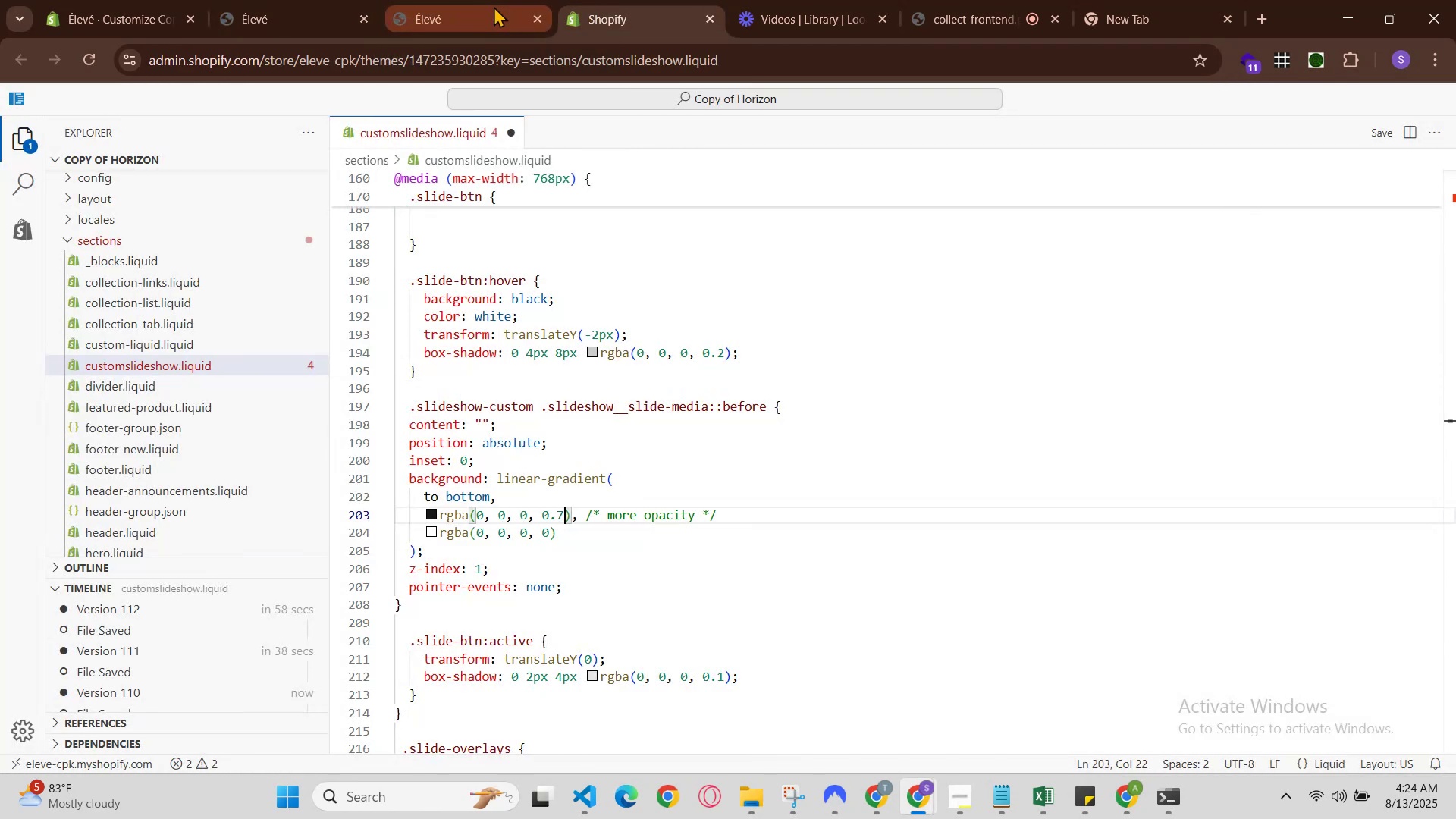 
hold_key(key=ControlLeft, duration=1.77)
 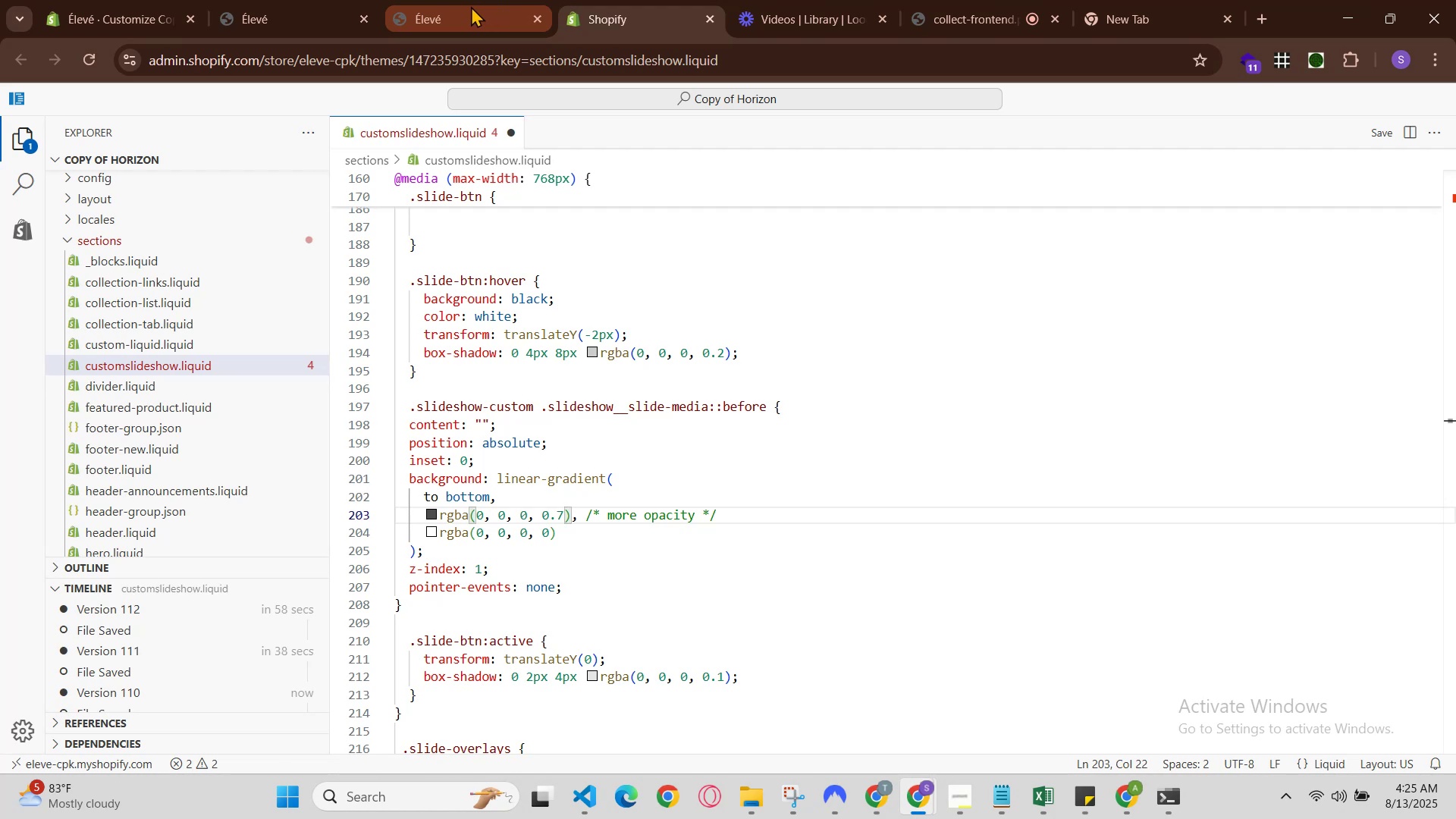 
hold_key(key=S, duration=0.4)
 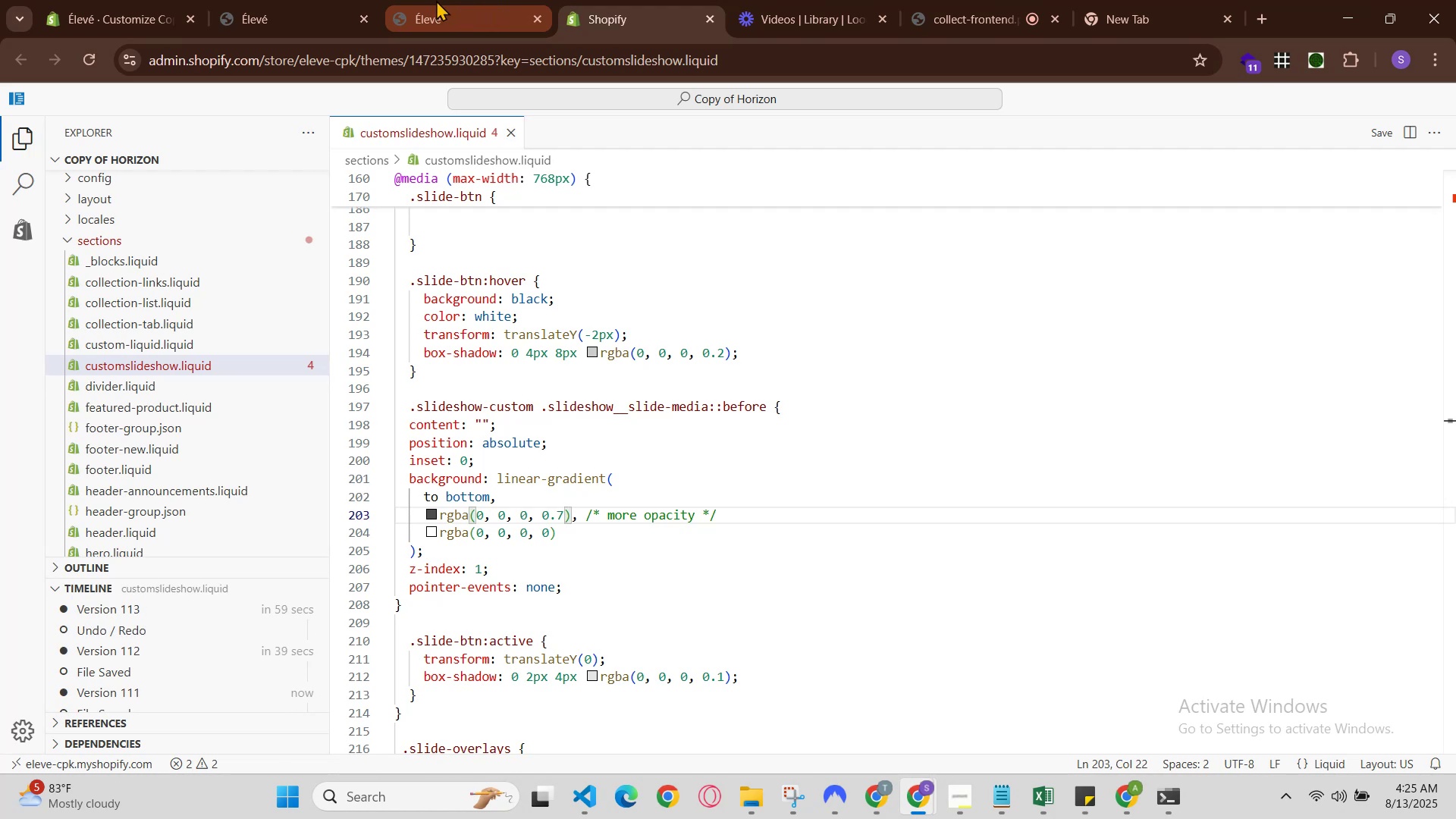 
left_click([436, 0])
 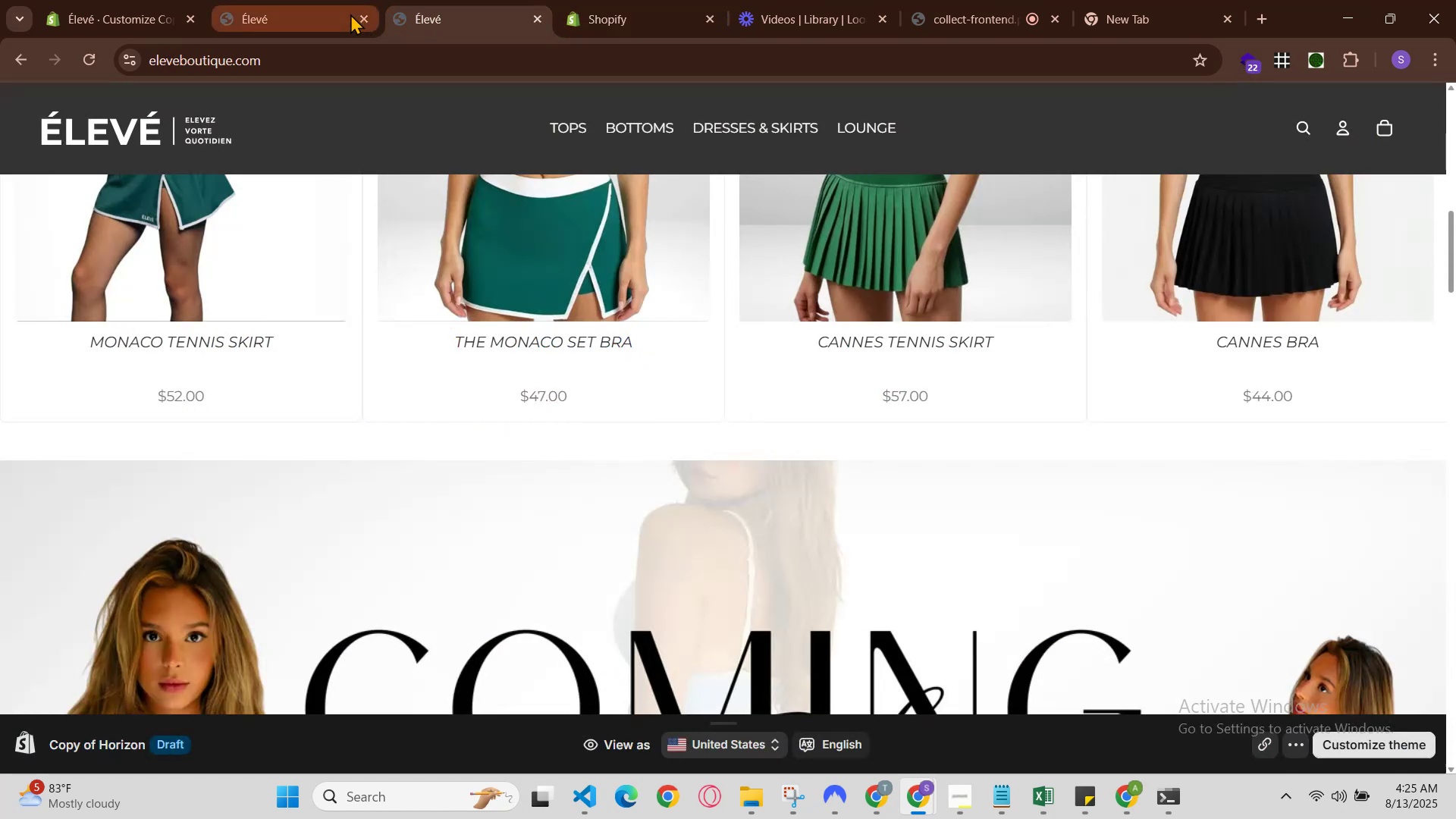 
left_click_drag(start_coordinate=[302, 22], to_coordinate=[315, 25])
 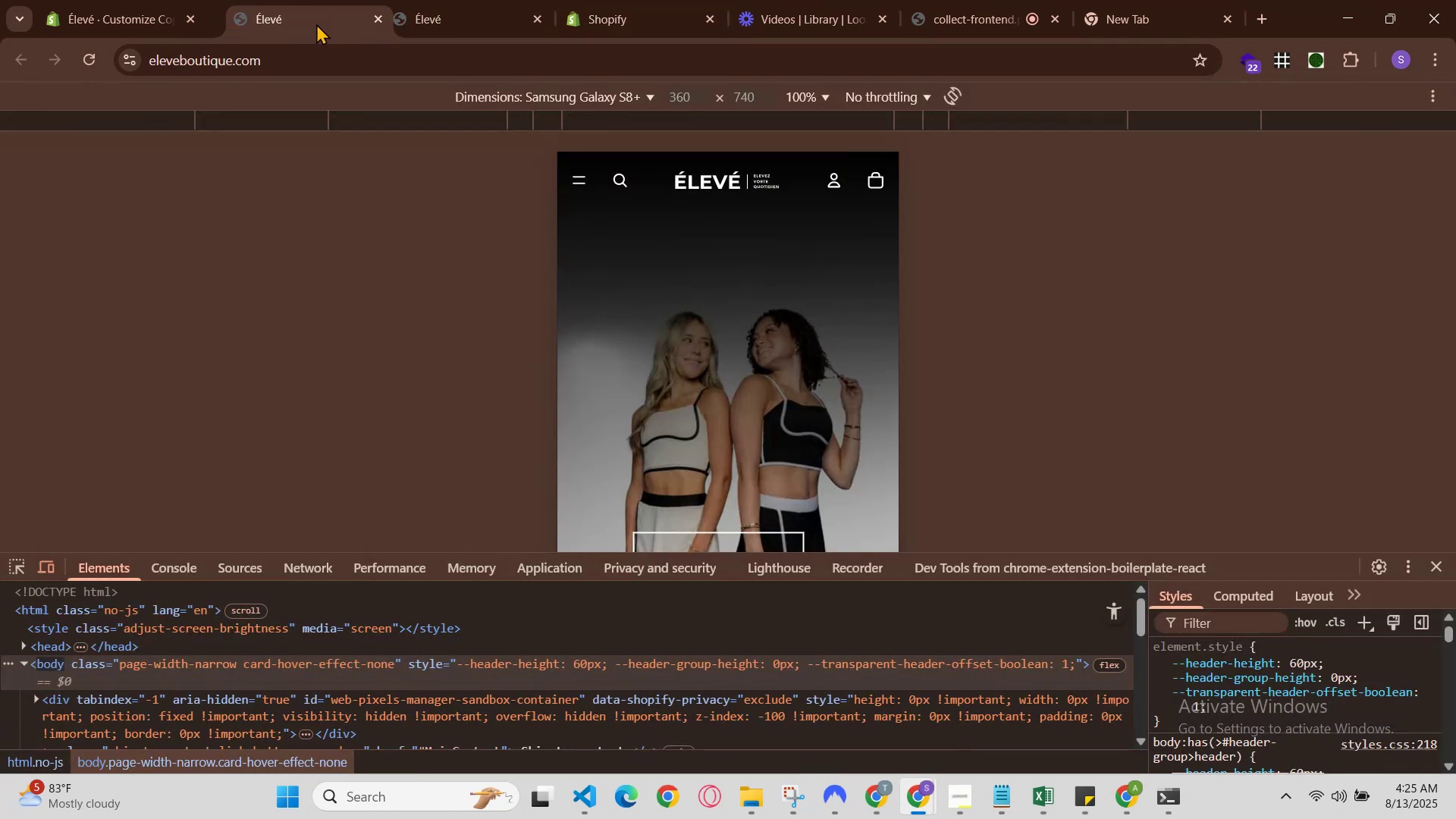 
left_click_drag(start_coordinate=[313, 28], to_coordinate=[304, 59])
 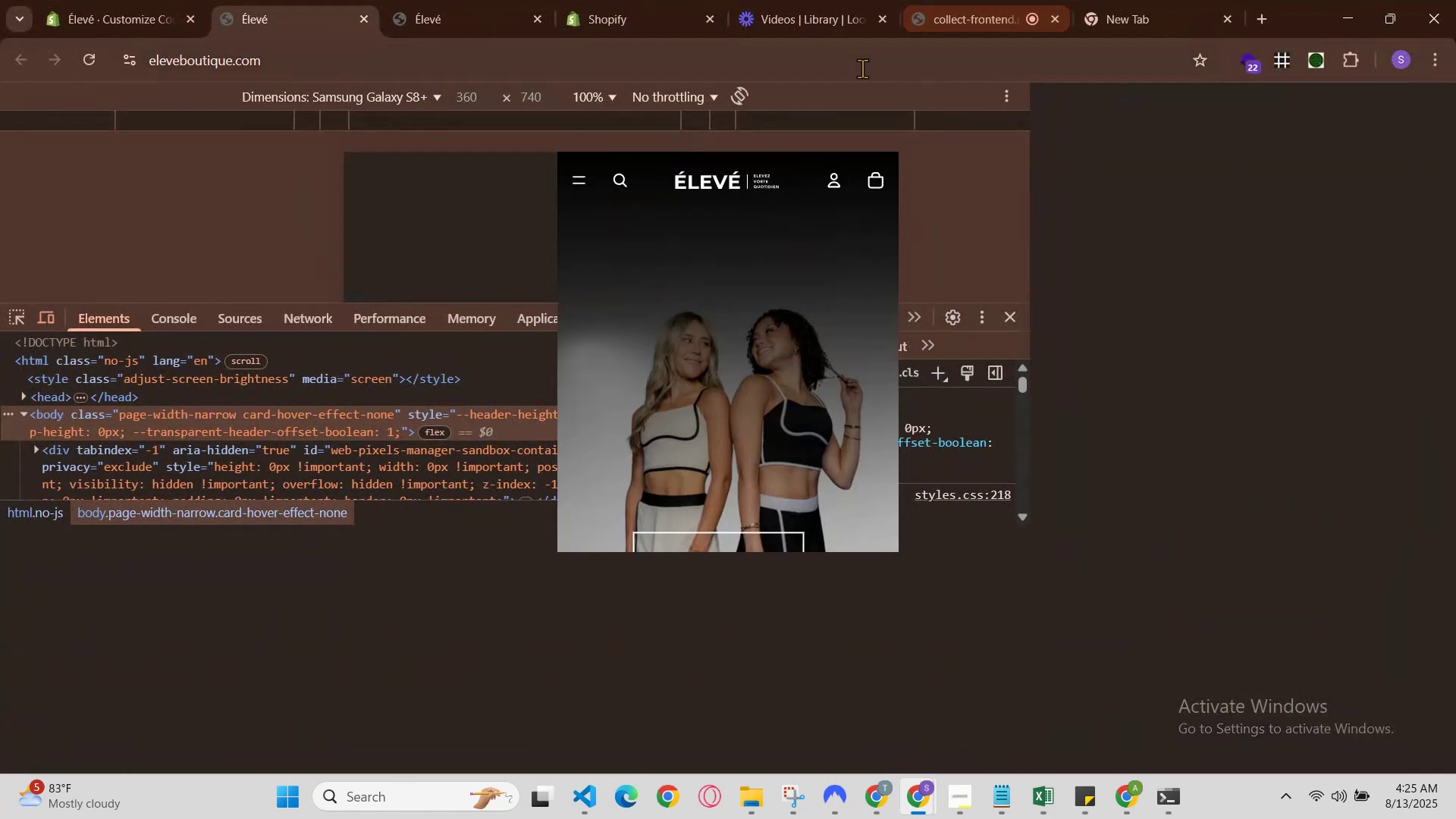 
key(Control+R)
 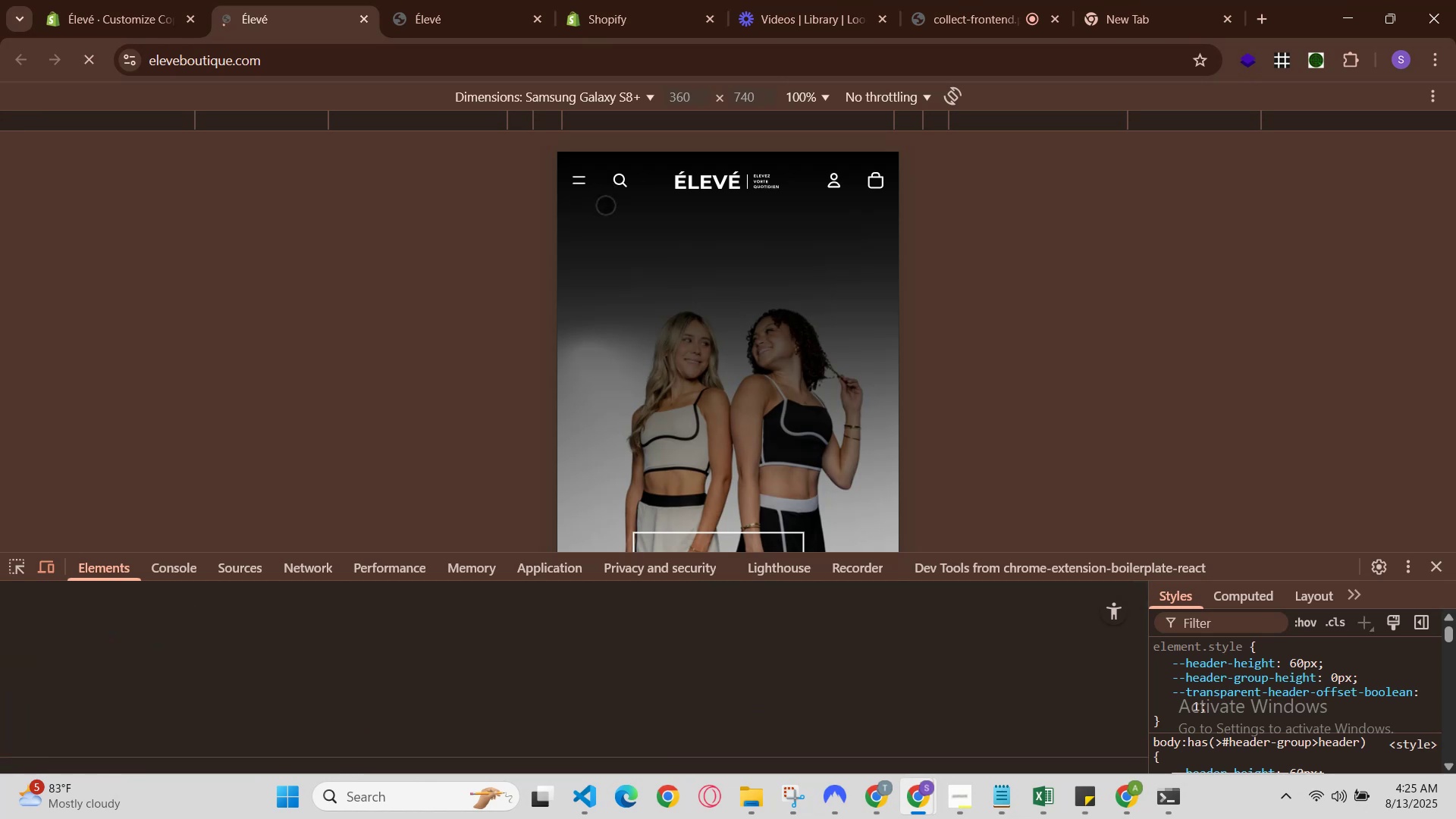 
scroll: coordinate [656, 288], scroll_direction: down, amount: 2.0
 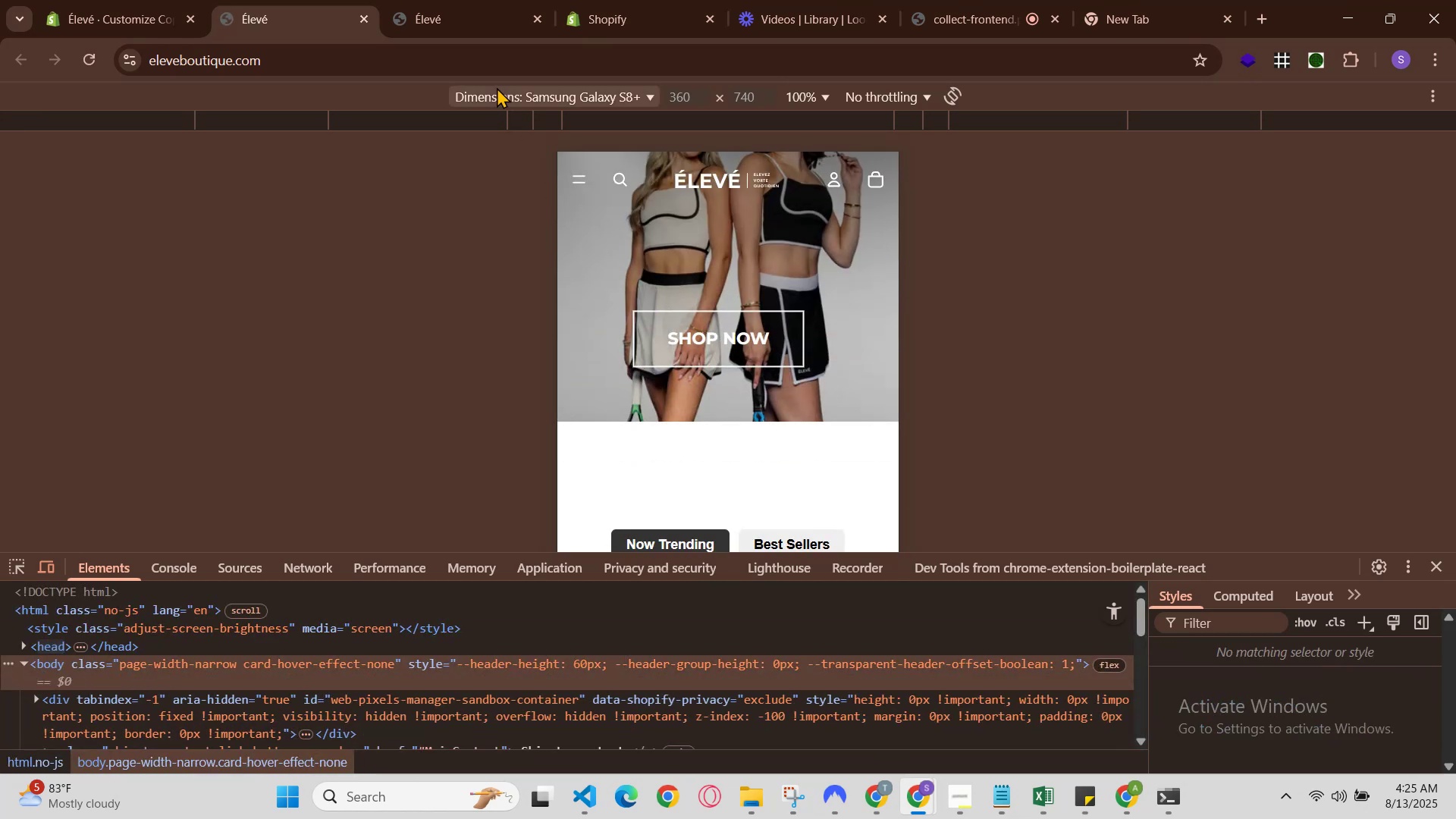 
scroll: coordinate [535, 224], scroll_direction: up, amount: 1.0
 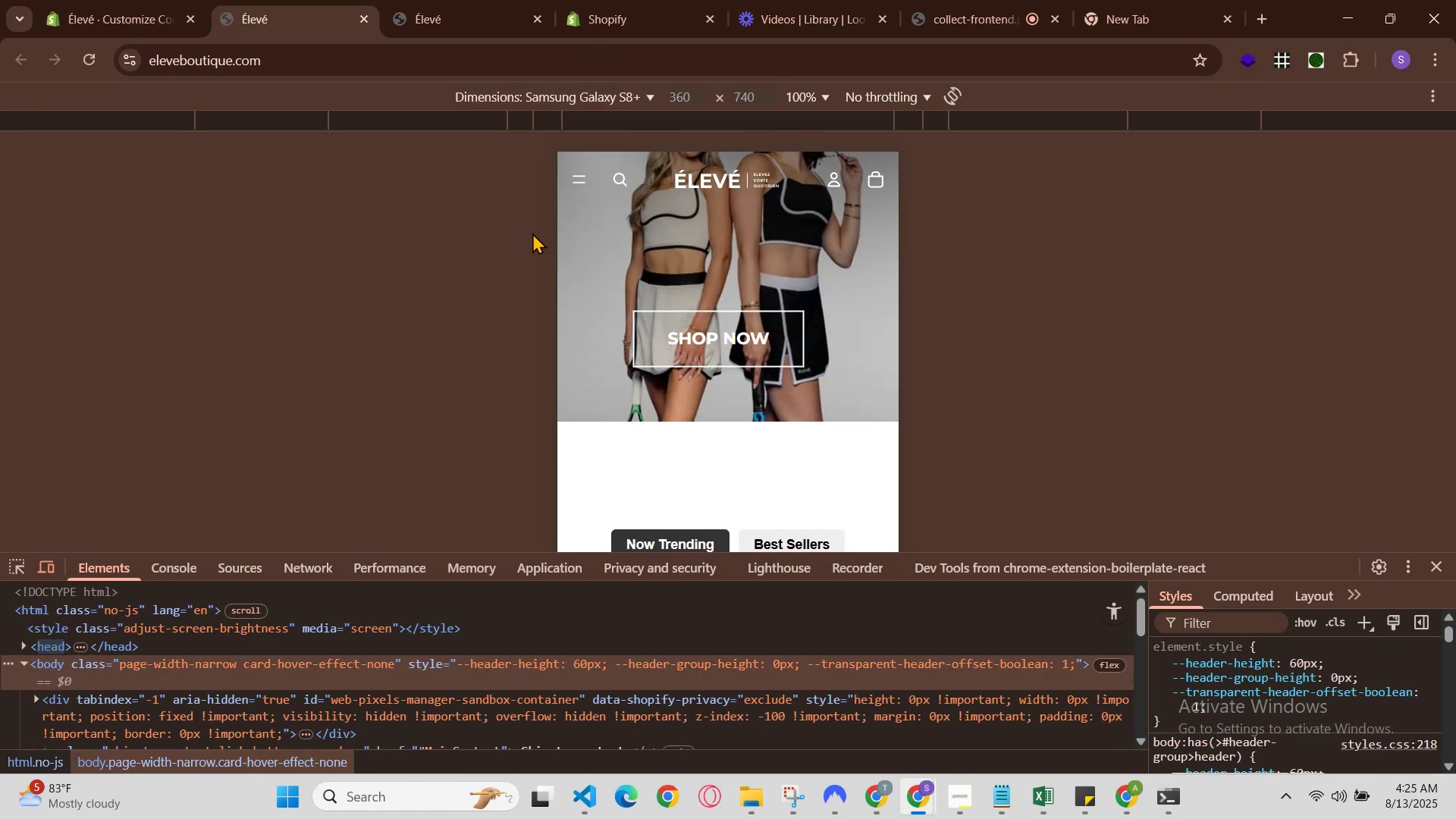 
scroll: coordinate [792, 295], scroll_direction: none, amount: 0.0
 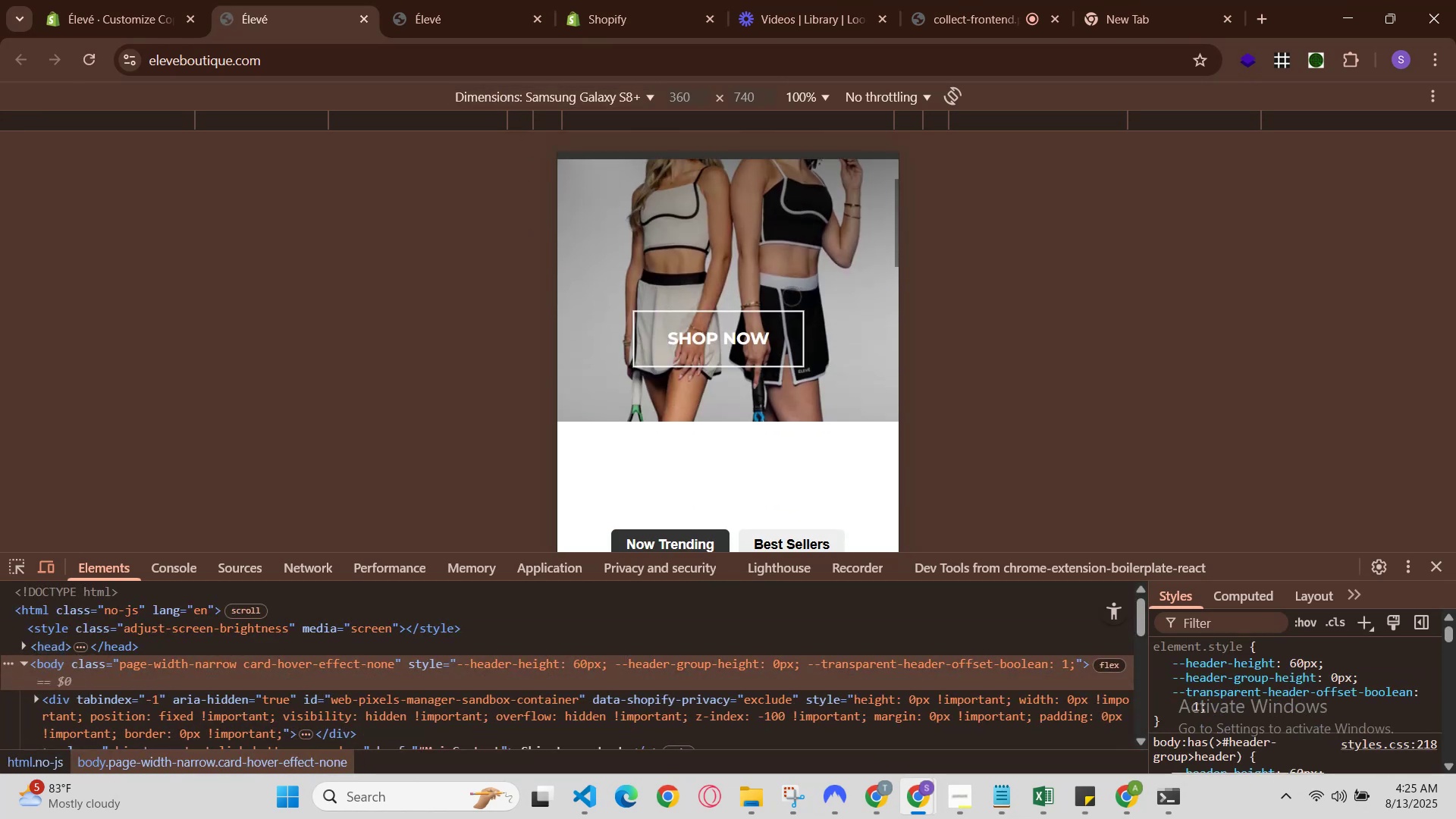 
scroll: coordinate [785, 296], scroll_direction: up, amount: 1.0
 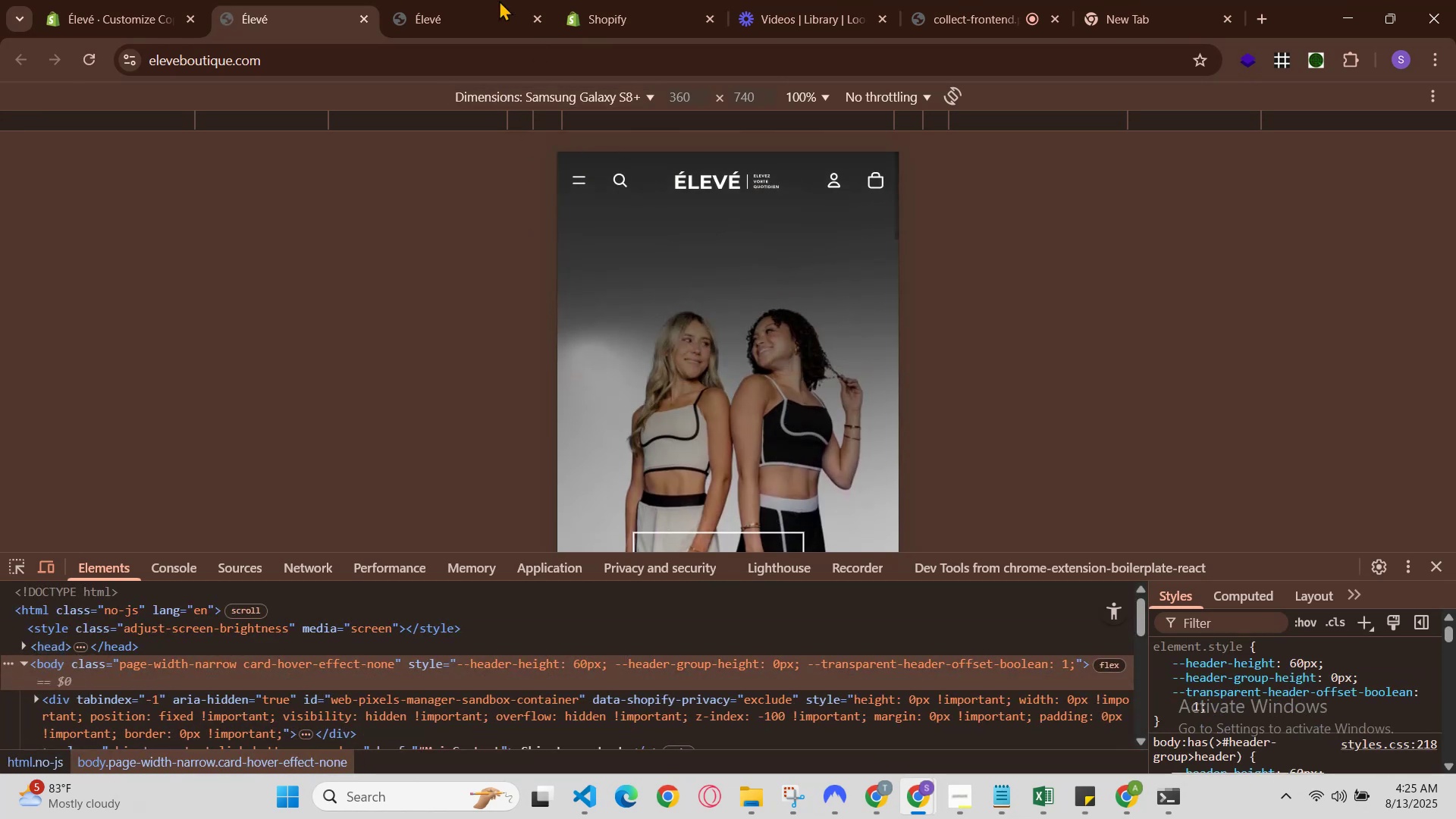 
left_click([485, 0])
 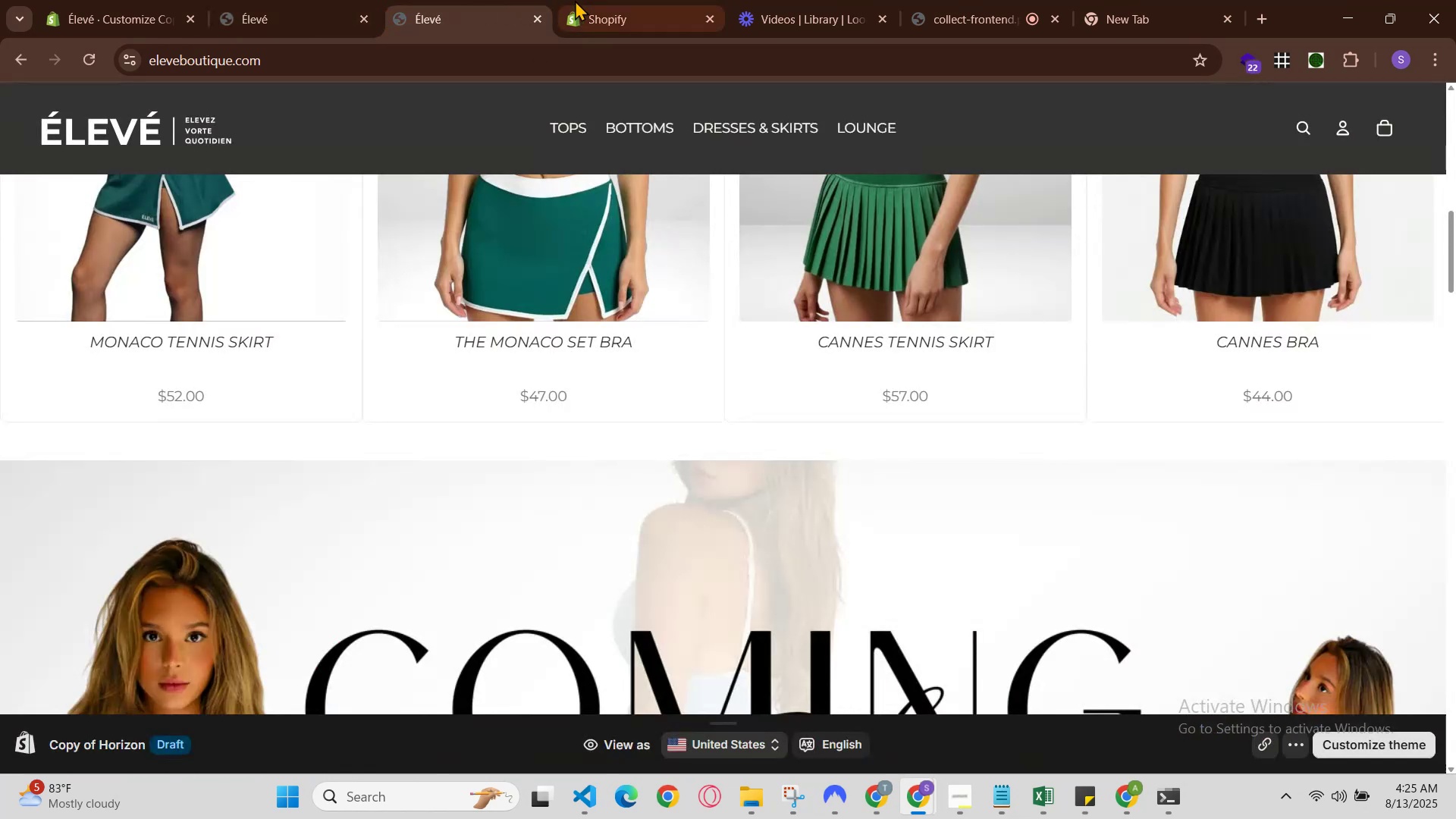 
left_click([583, 0])
 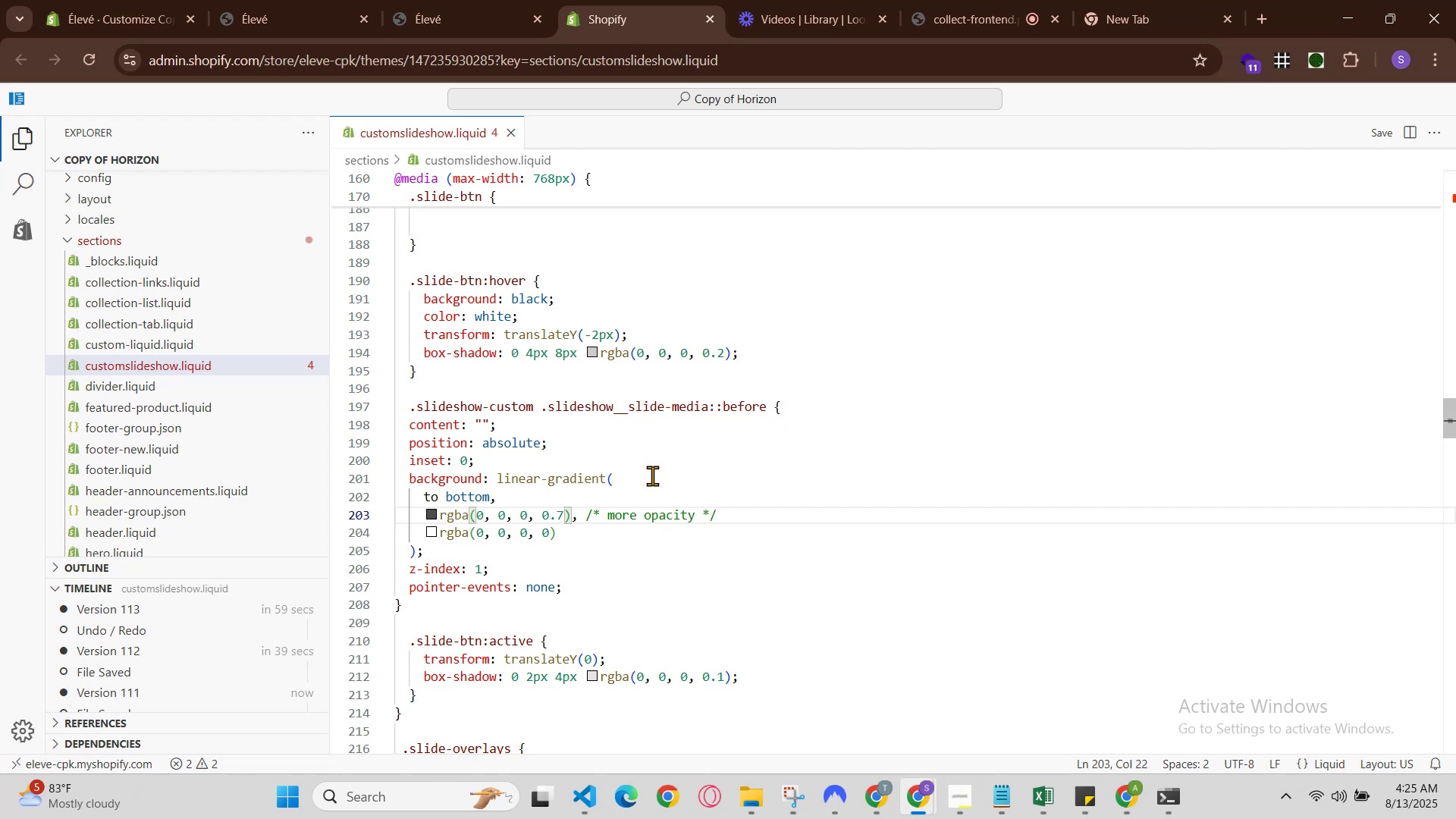 
left_click([668, 0])
 